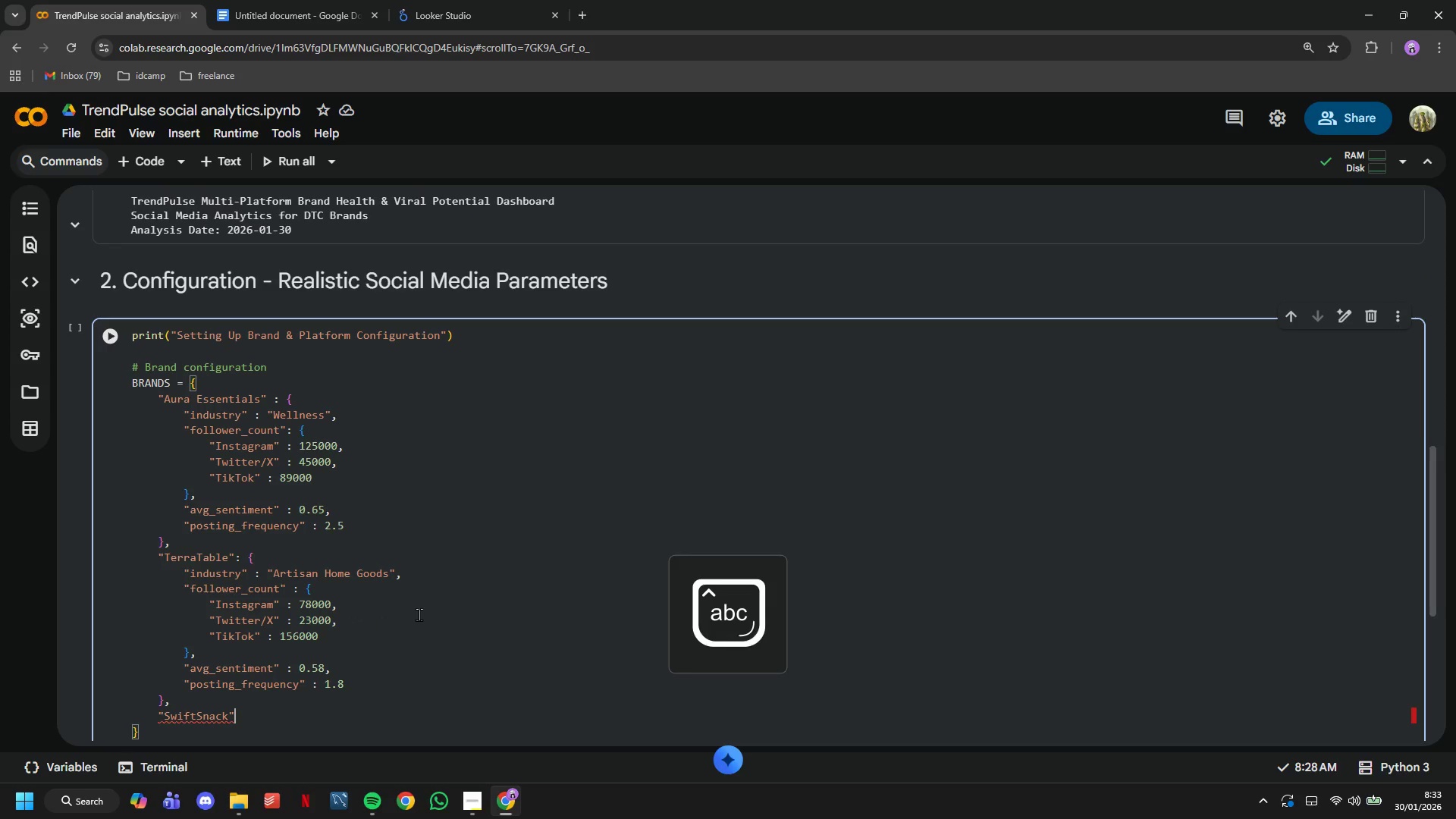 
key(Space)
 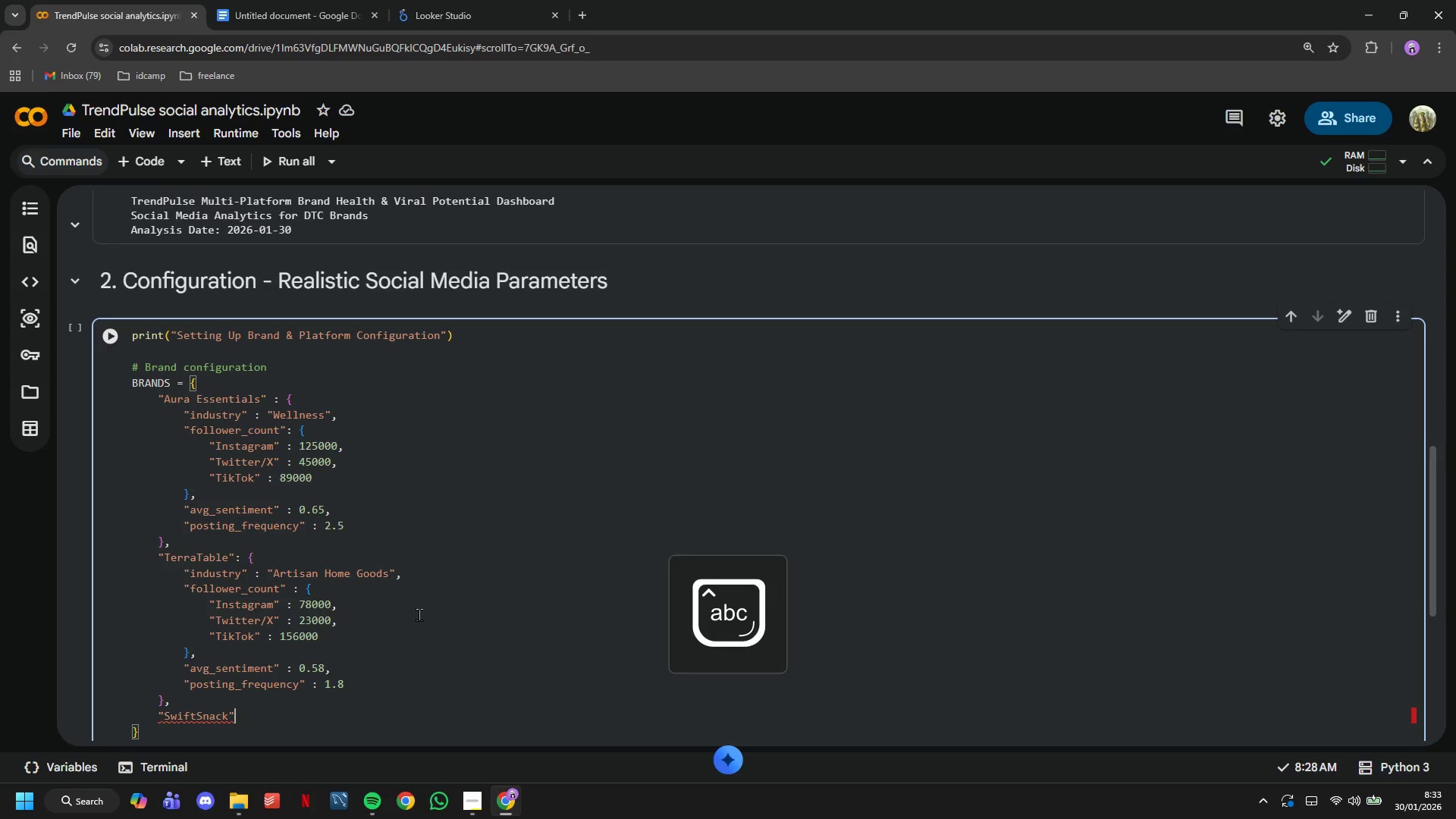 
key(Shift+ShiftLeft)
 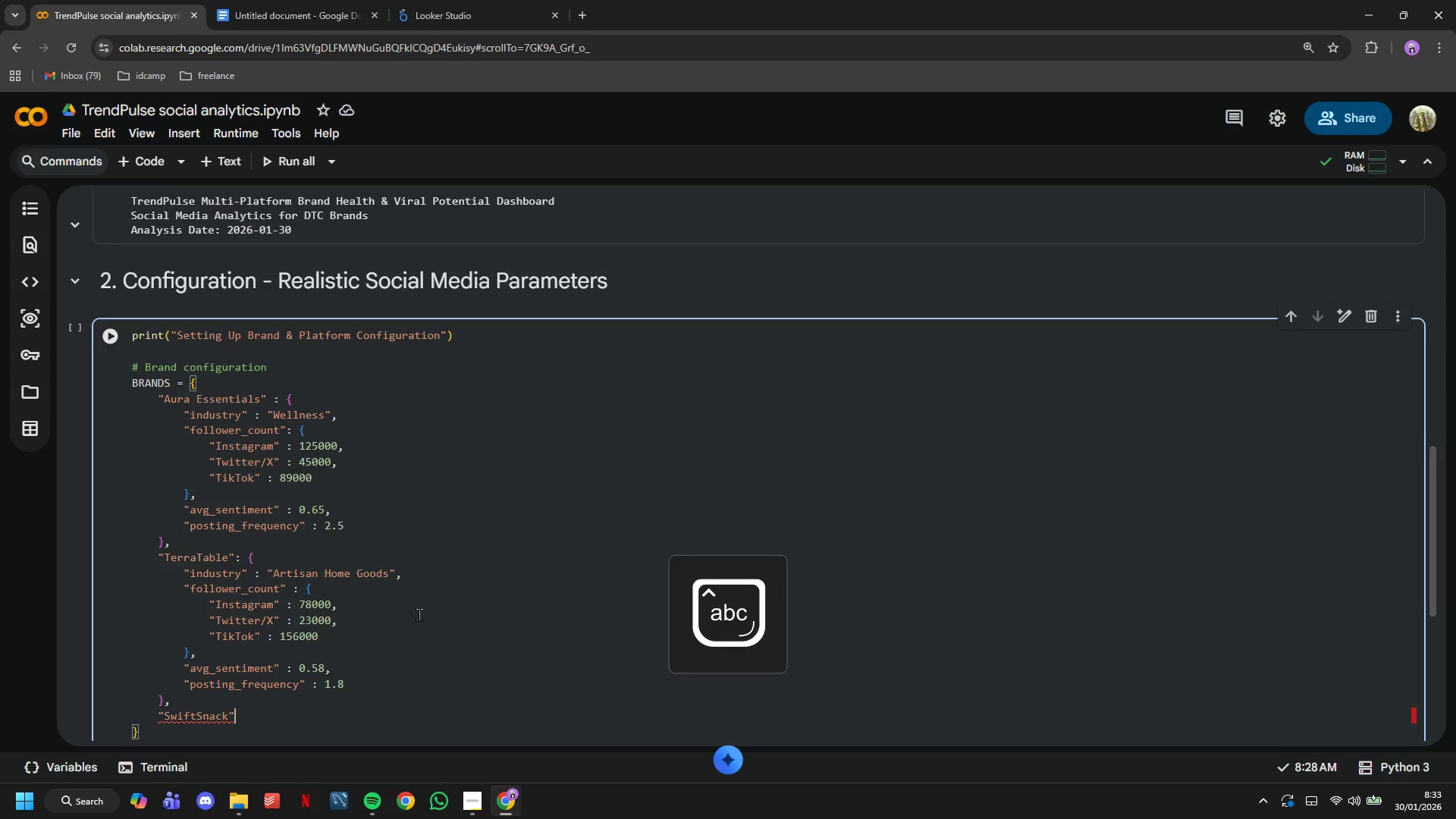 
key(Shift+BracketLeft)
 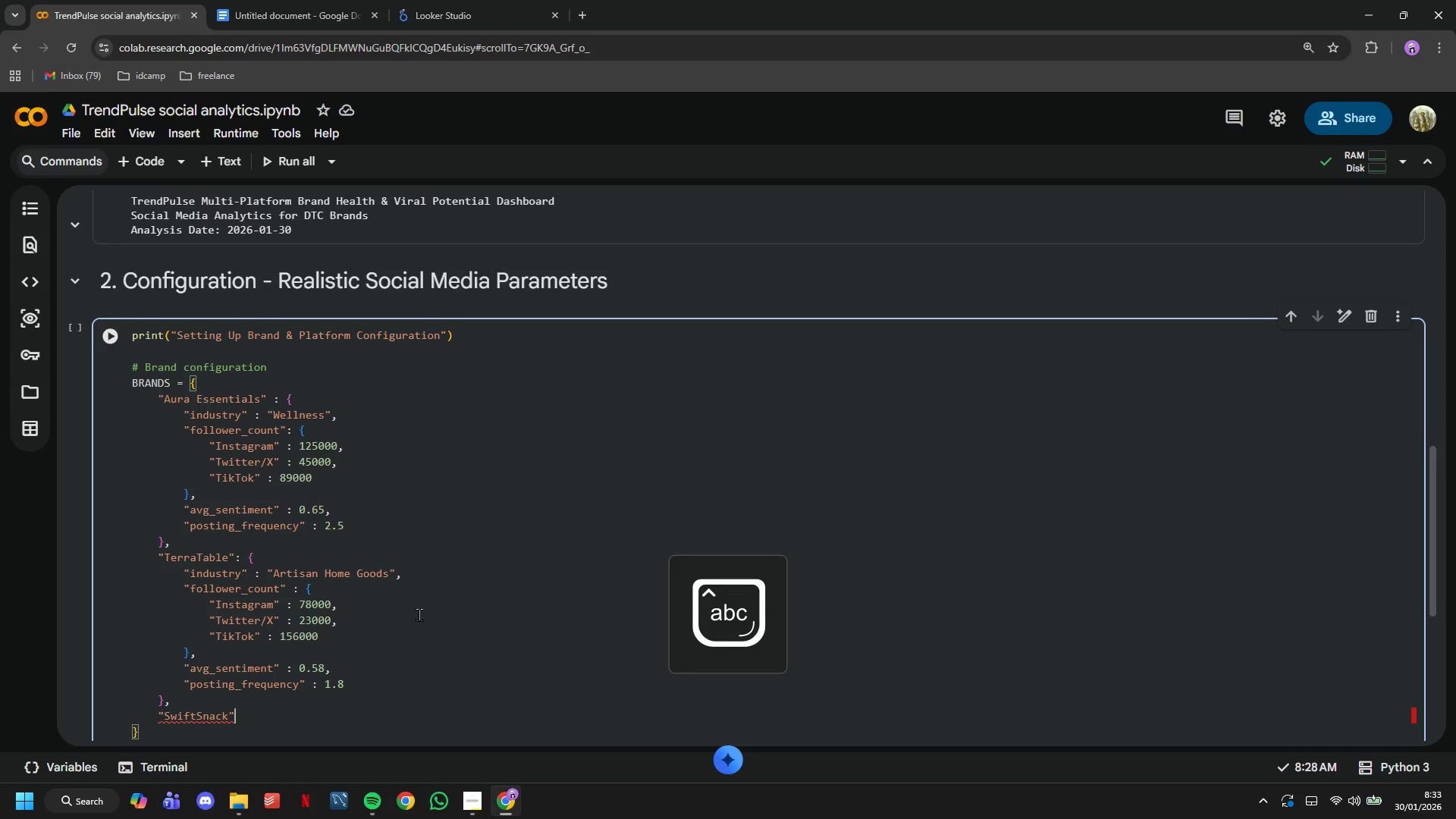 
key(Enter)
 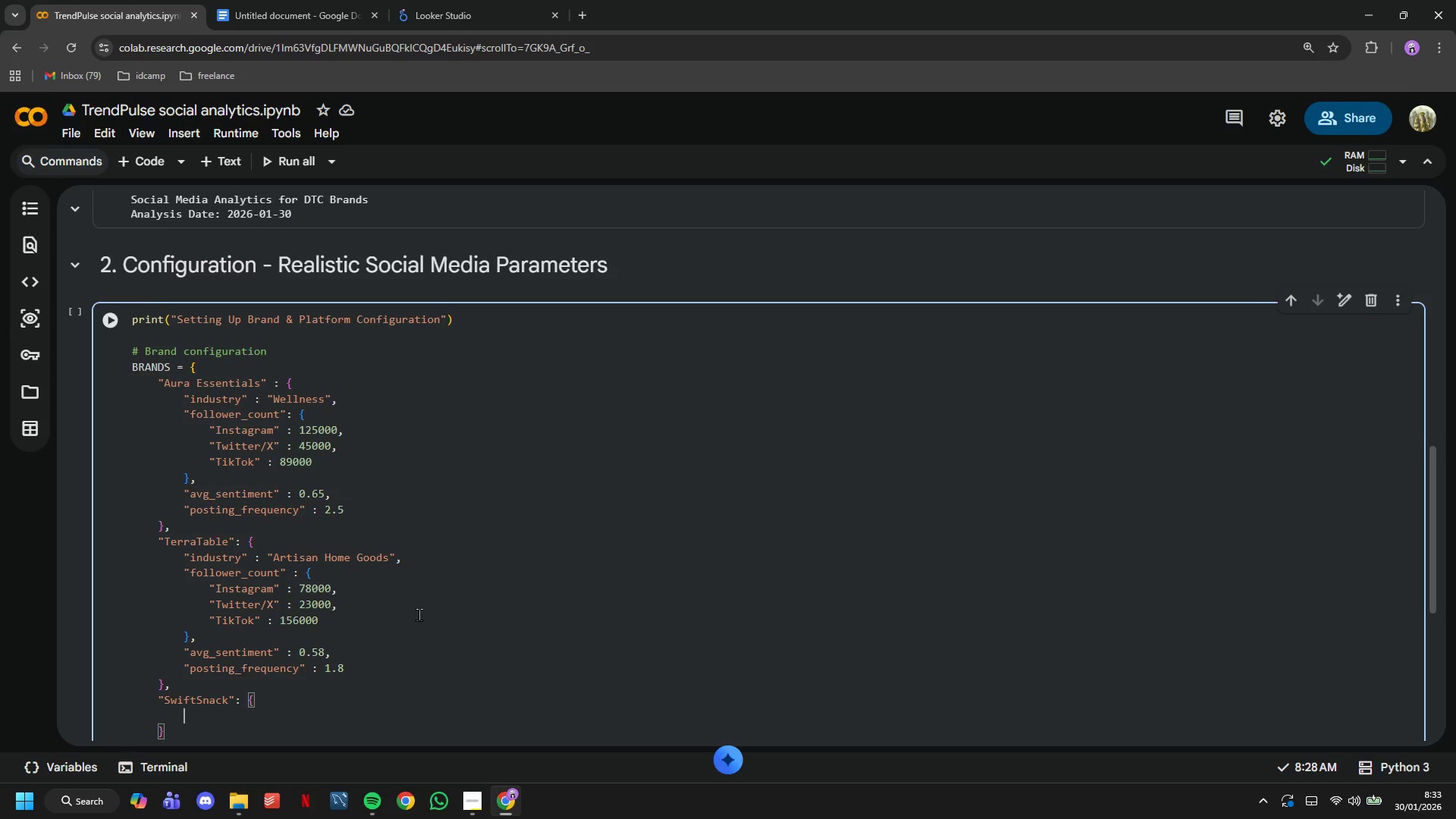 
scroll: coordinate [419, 614], scroll_direction: down, amount: 3.0
 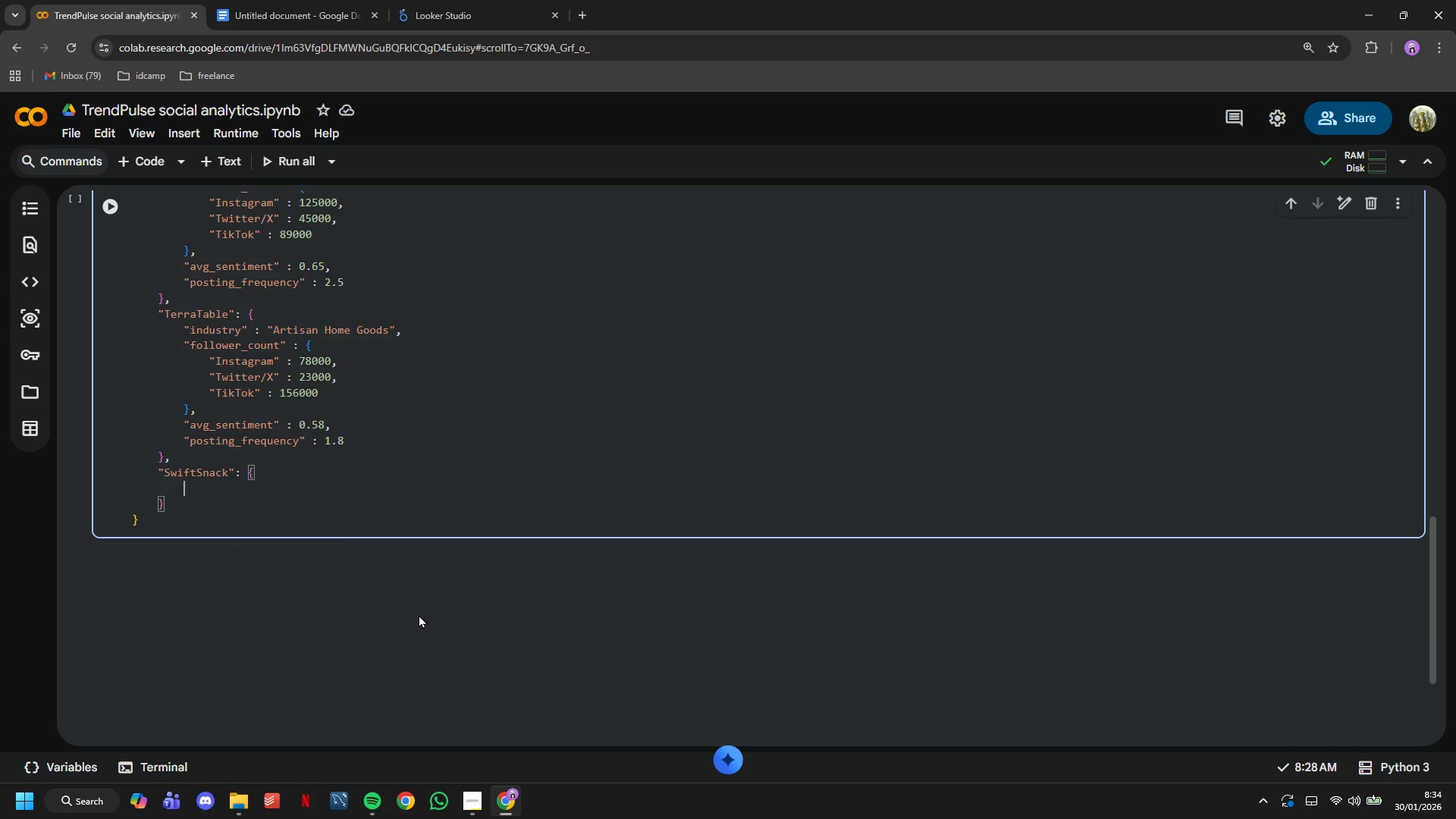 
type("industry)
 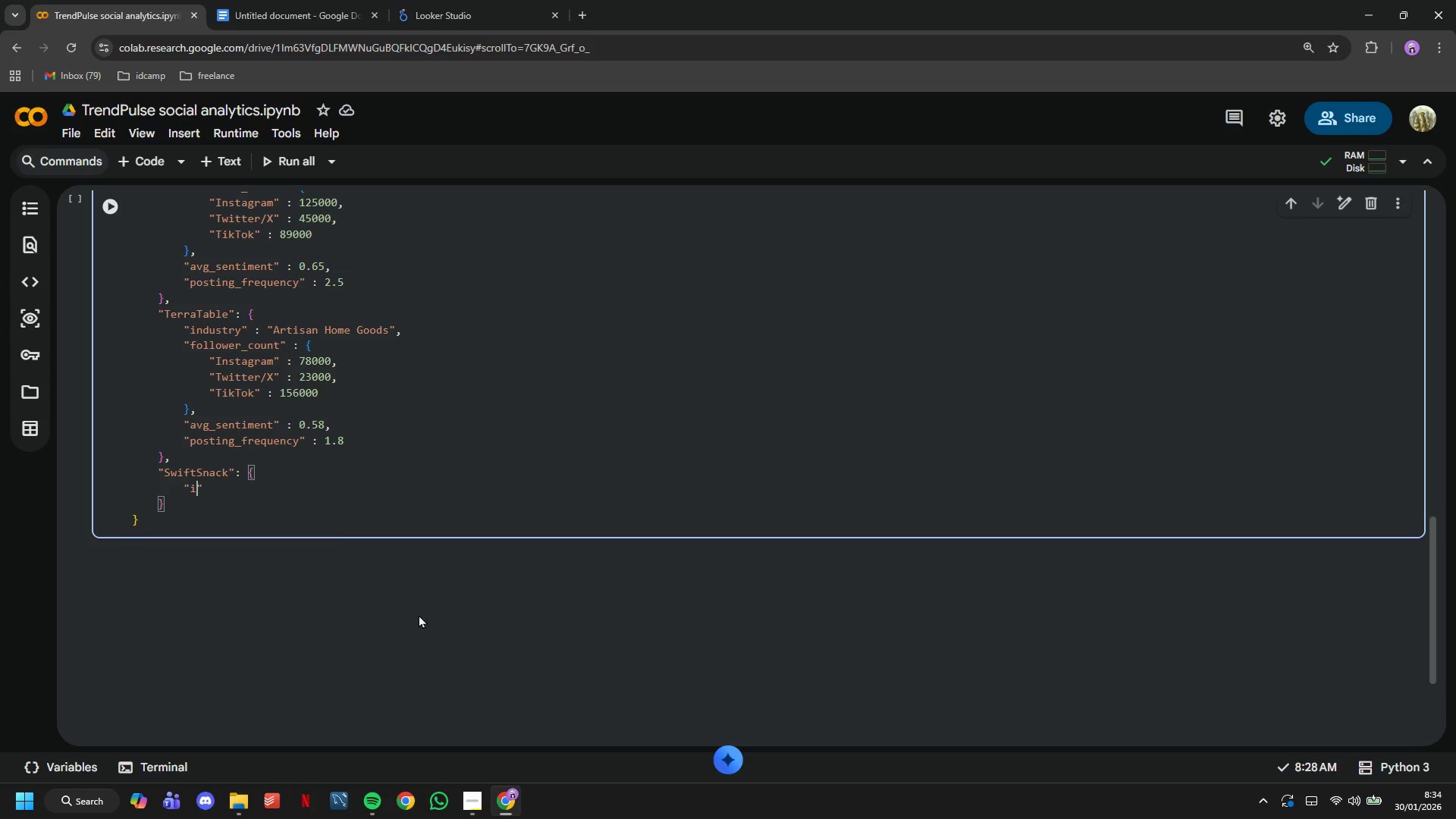 
key(ArrowRight)
 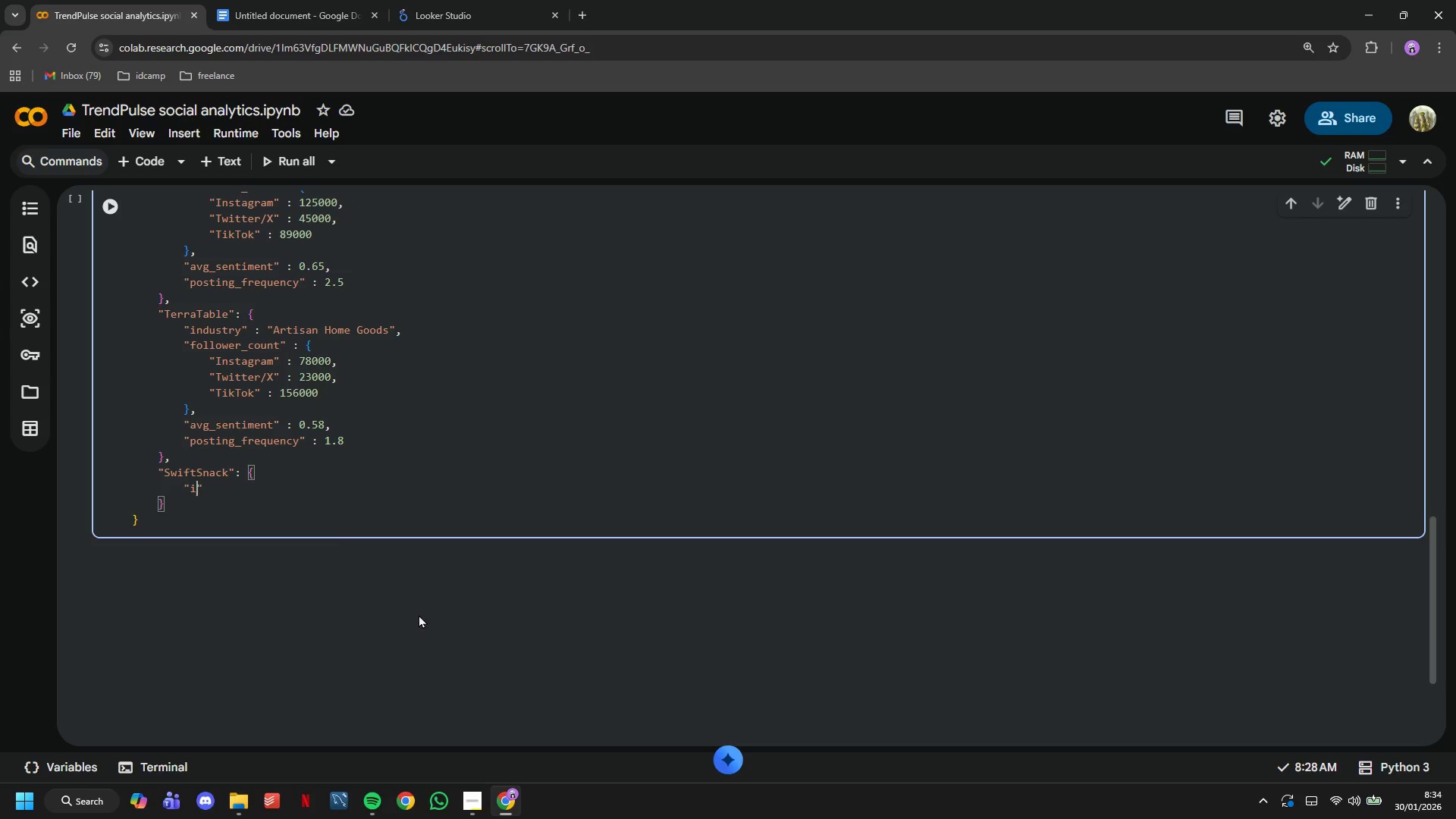 
type(: "DTC Food)
 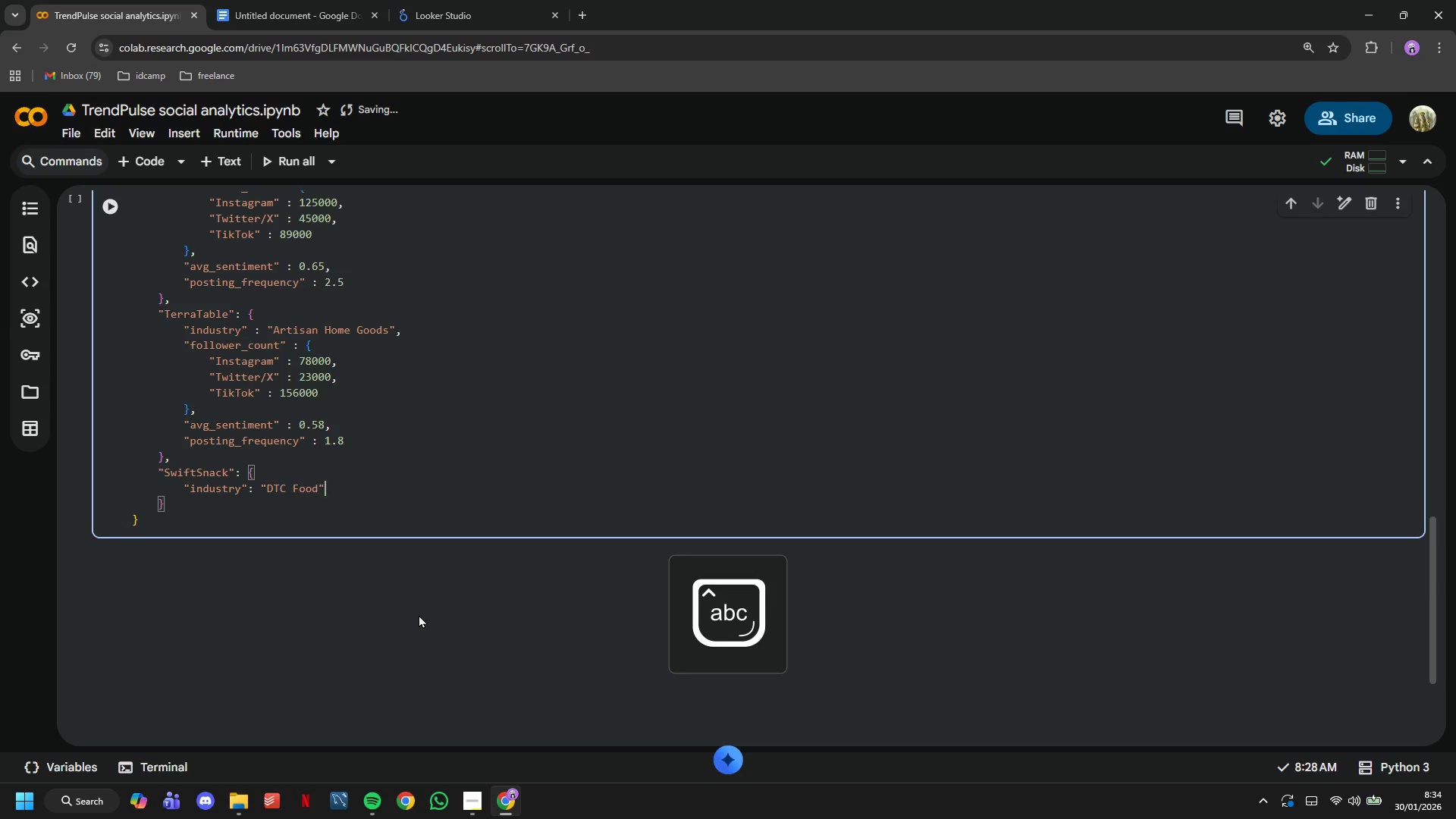 
key(ArrowRight)
 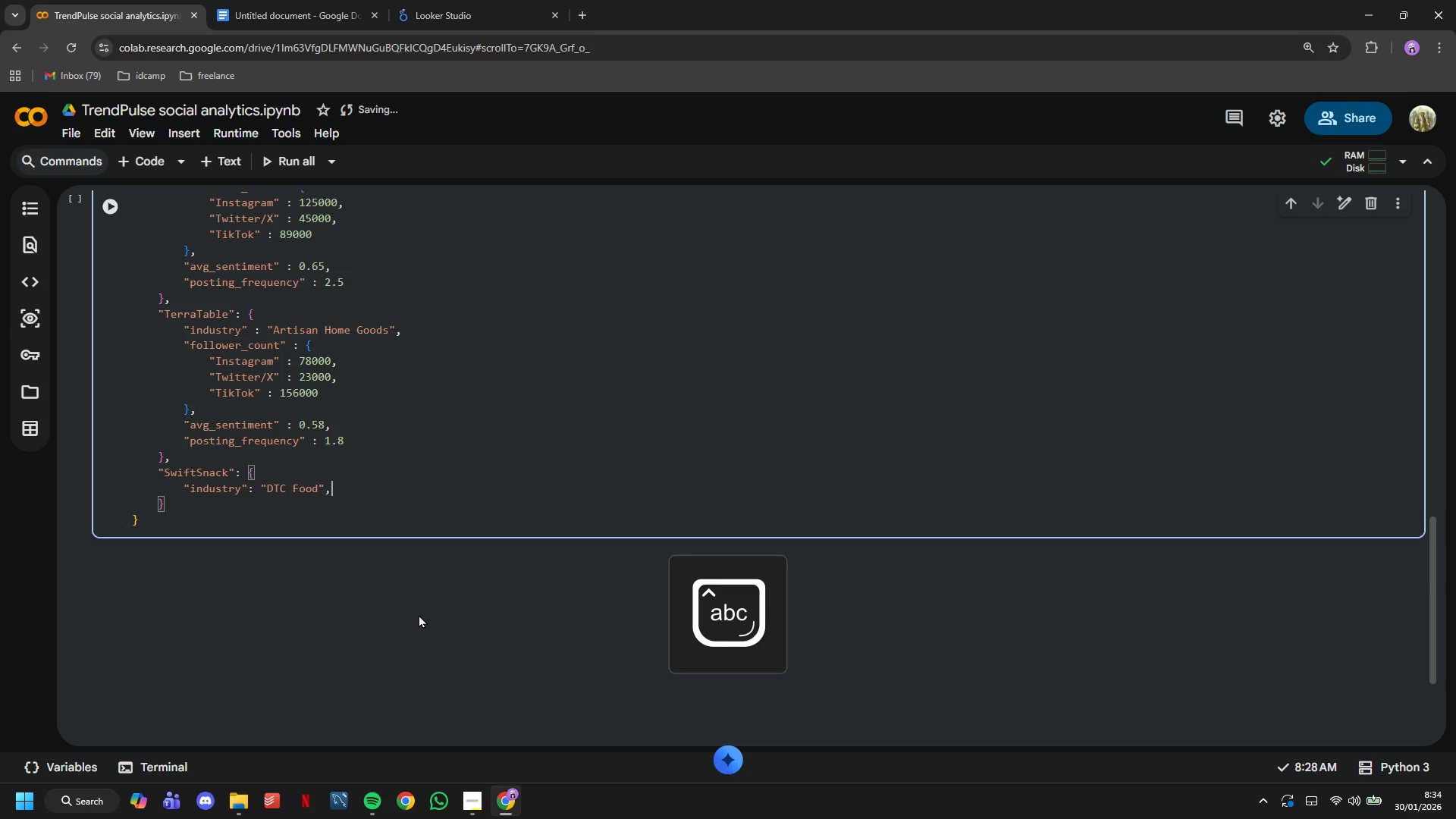 
key(Comma)
 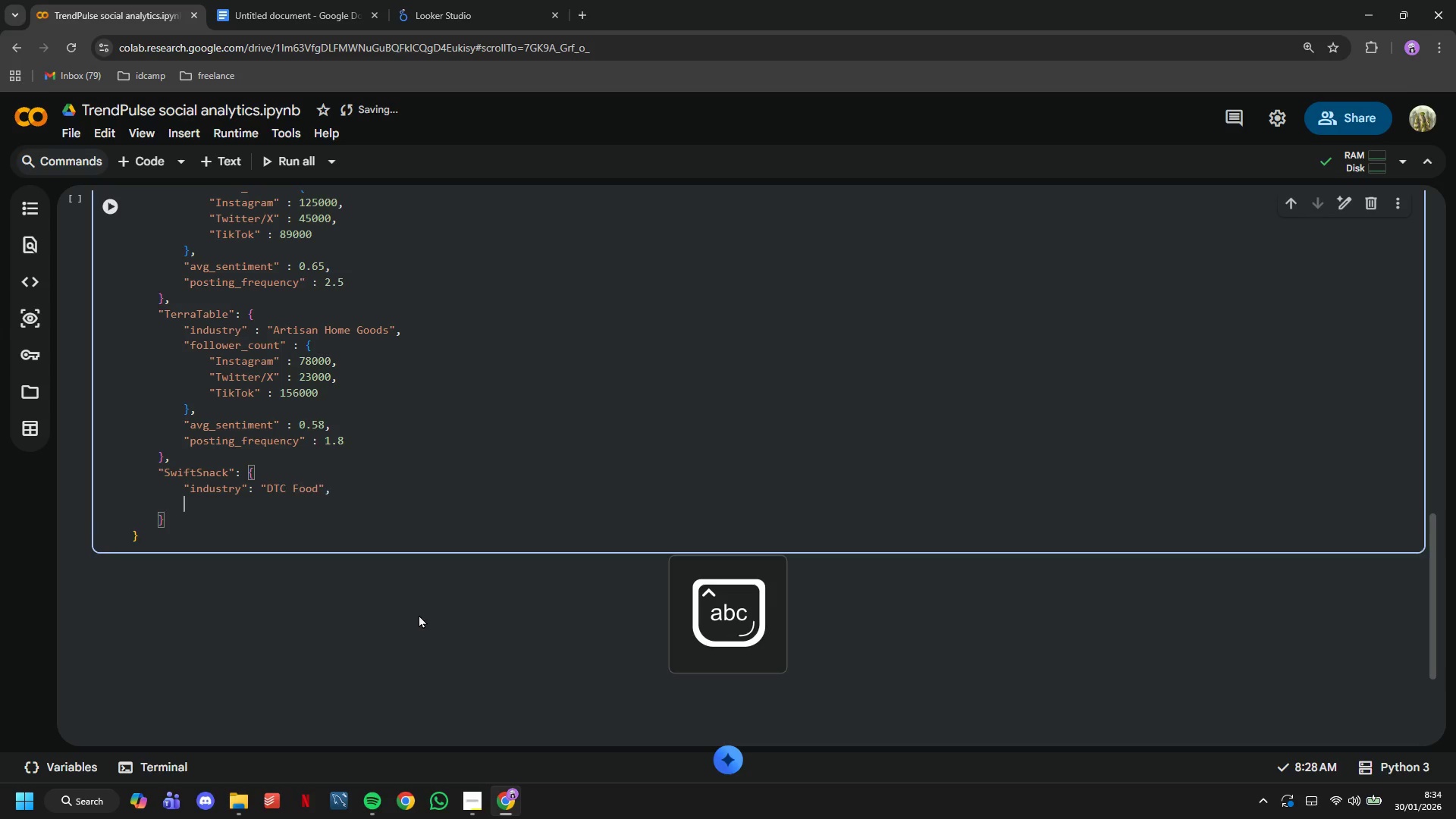 
key(Enter)
 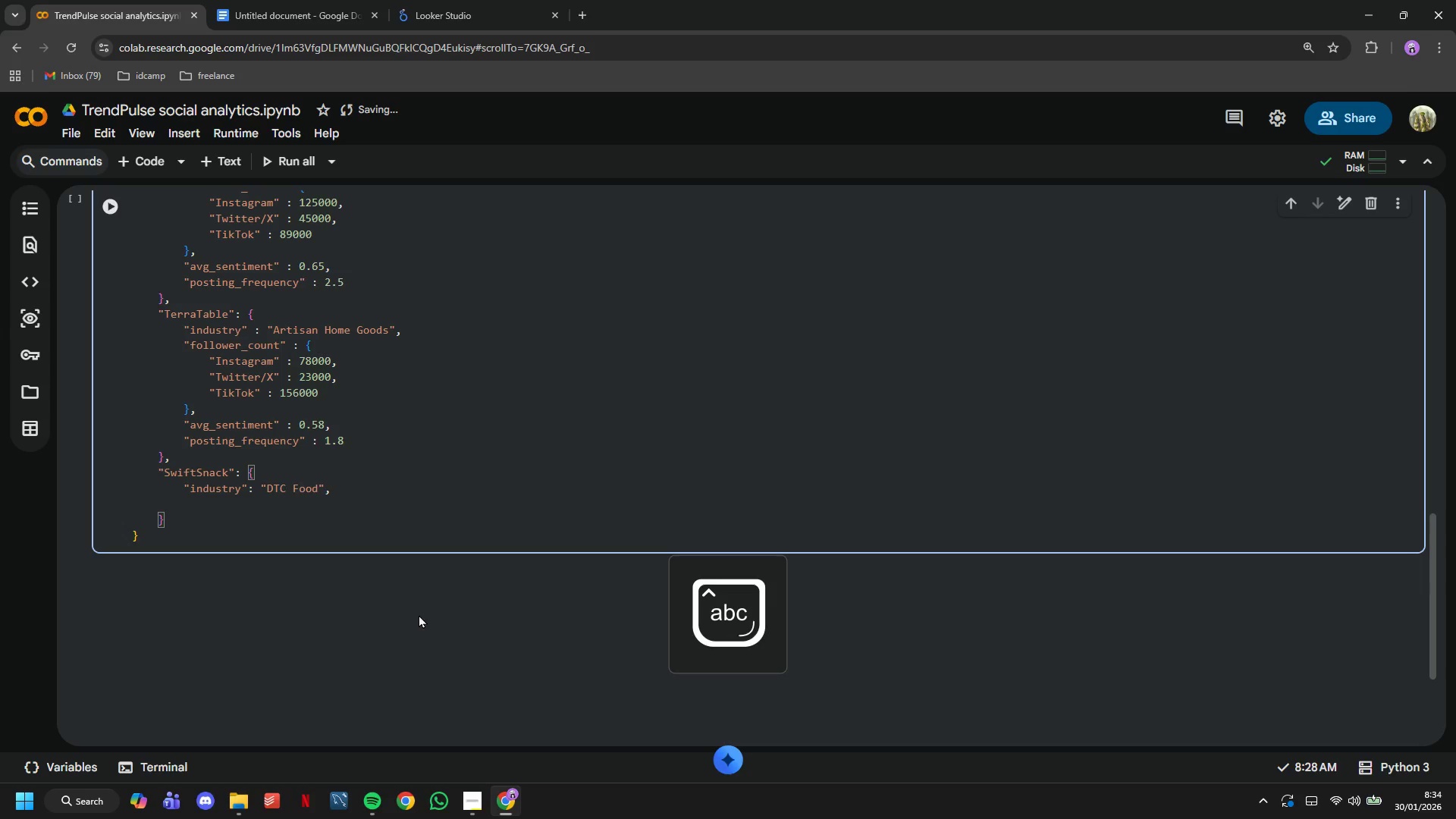 
type("follower_count)
 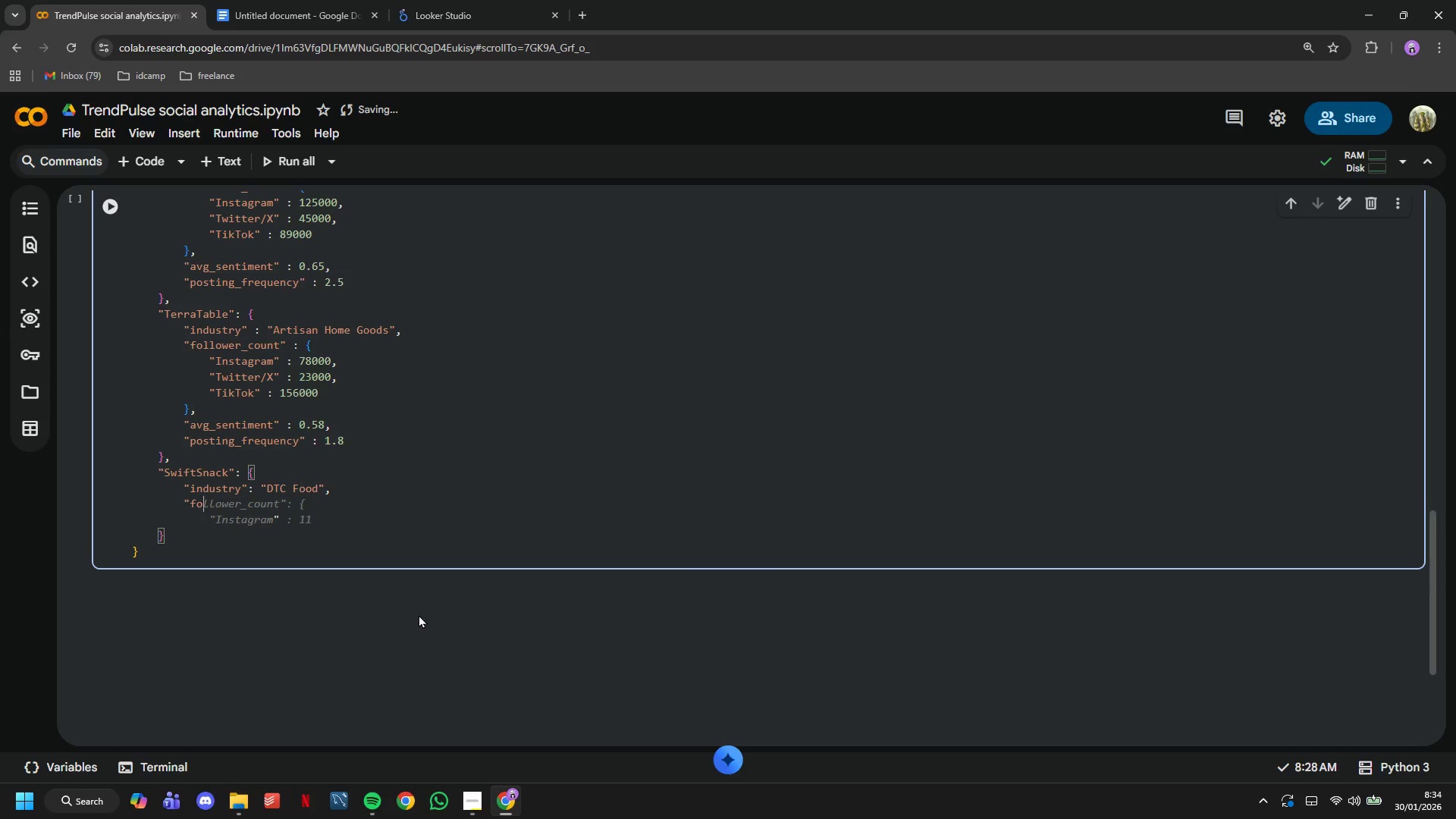 
key(ArrowRight)
 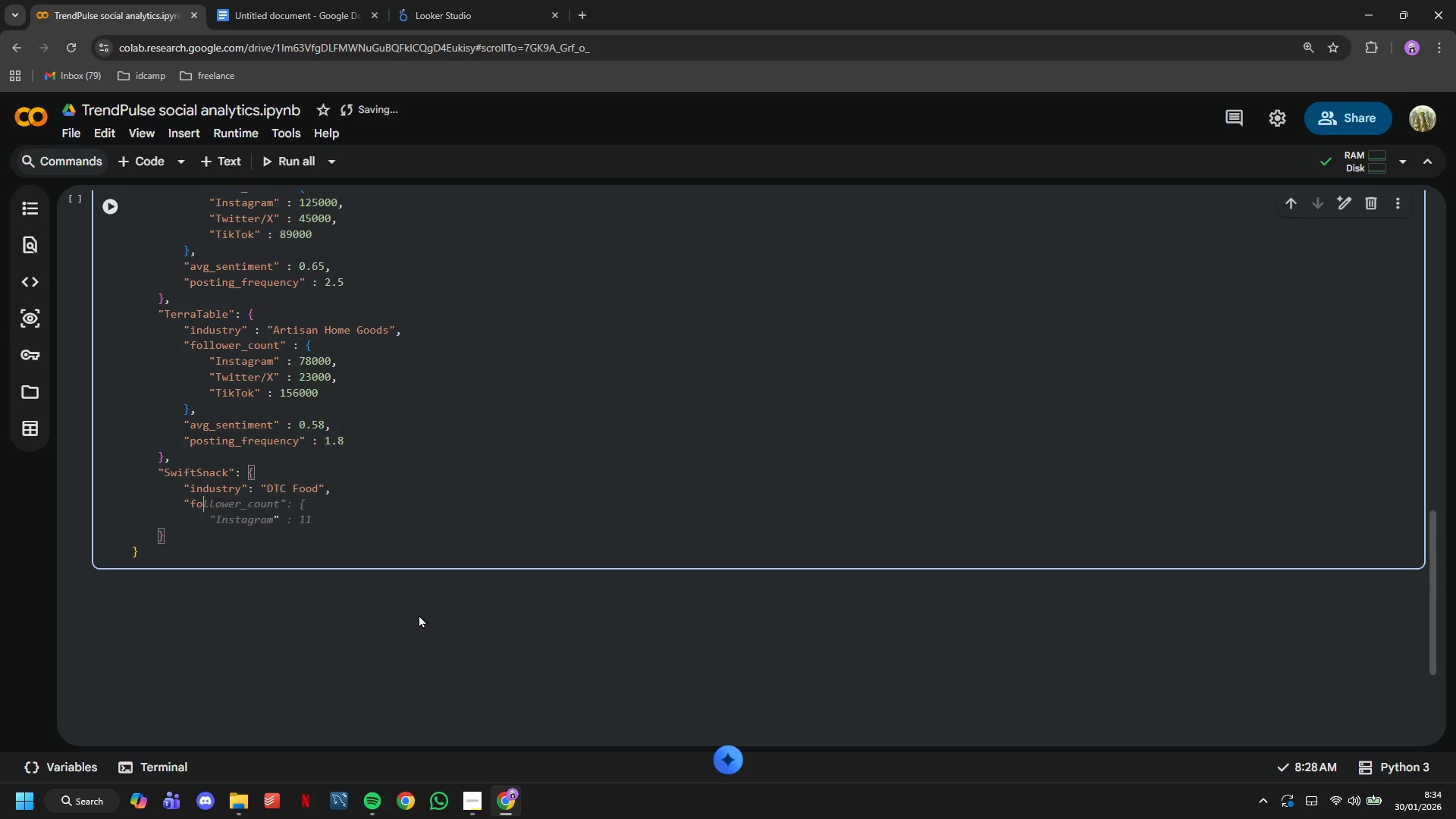 
key(Shift+Semicolon)
 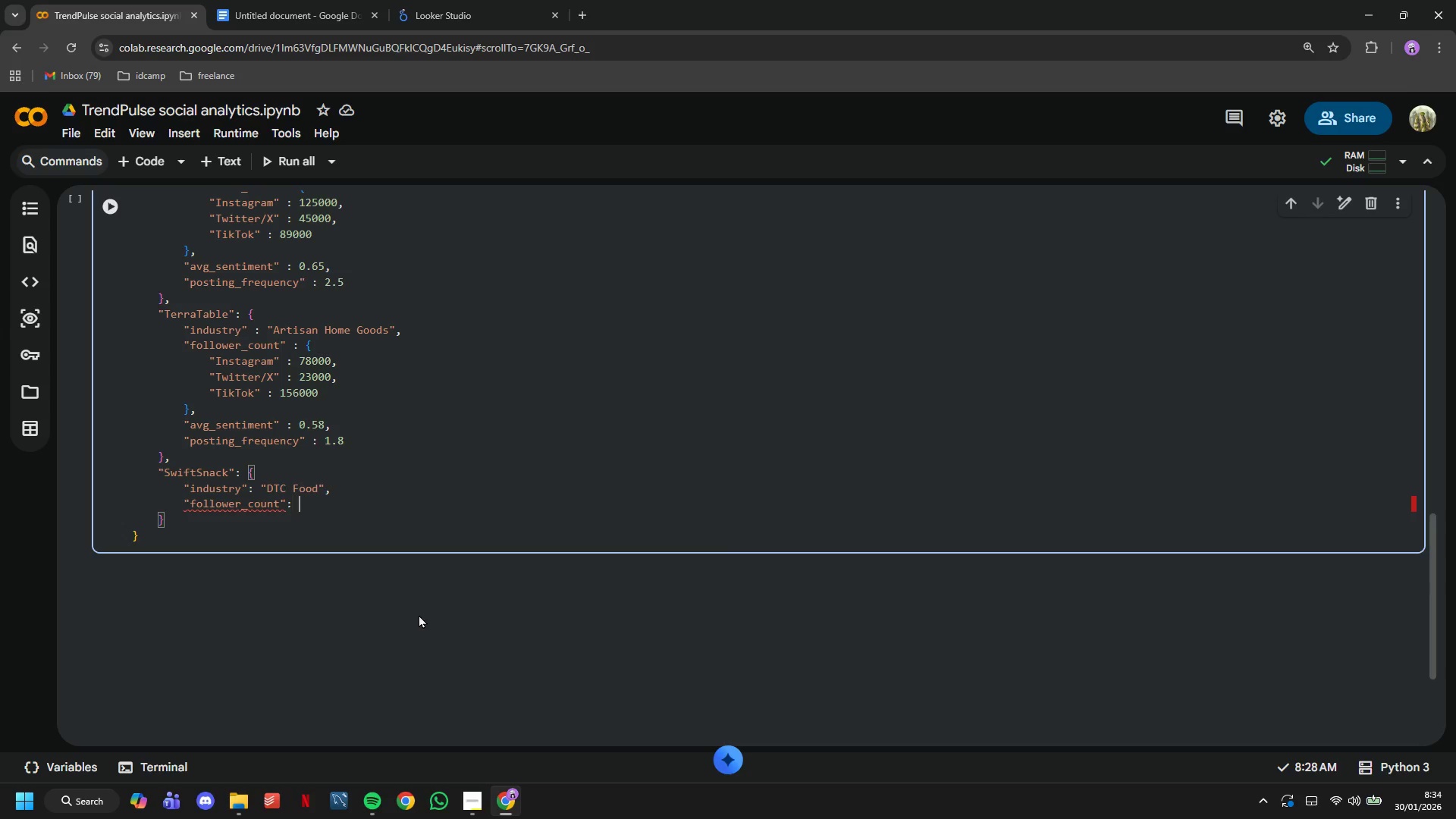 
key(Space)
 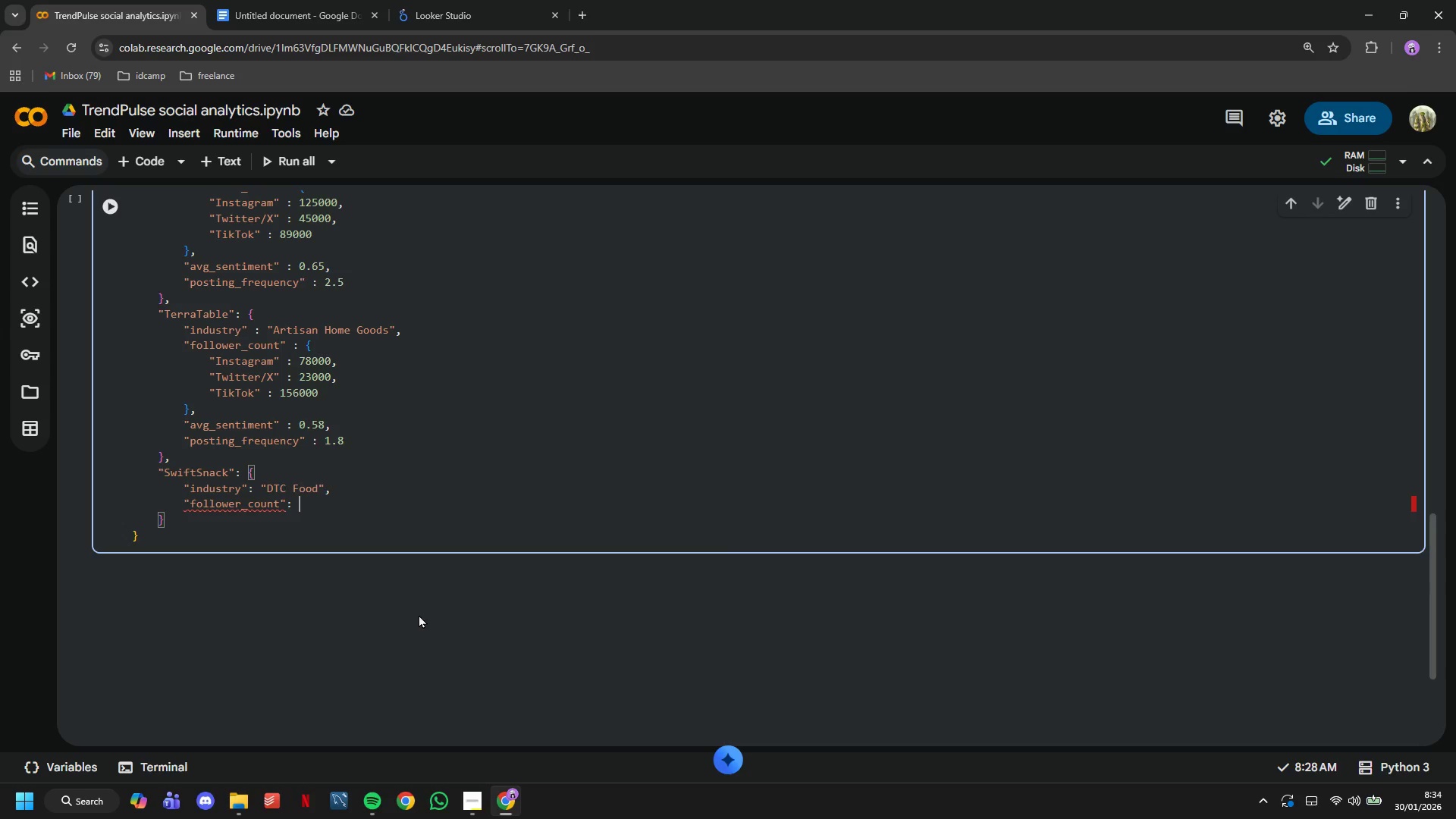 
key(Shift+BracketLeft)
 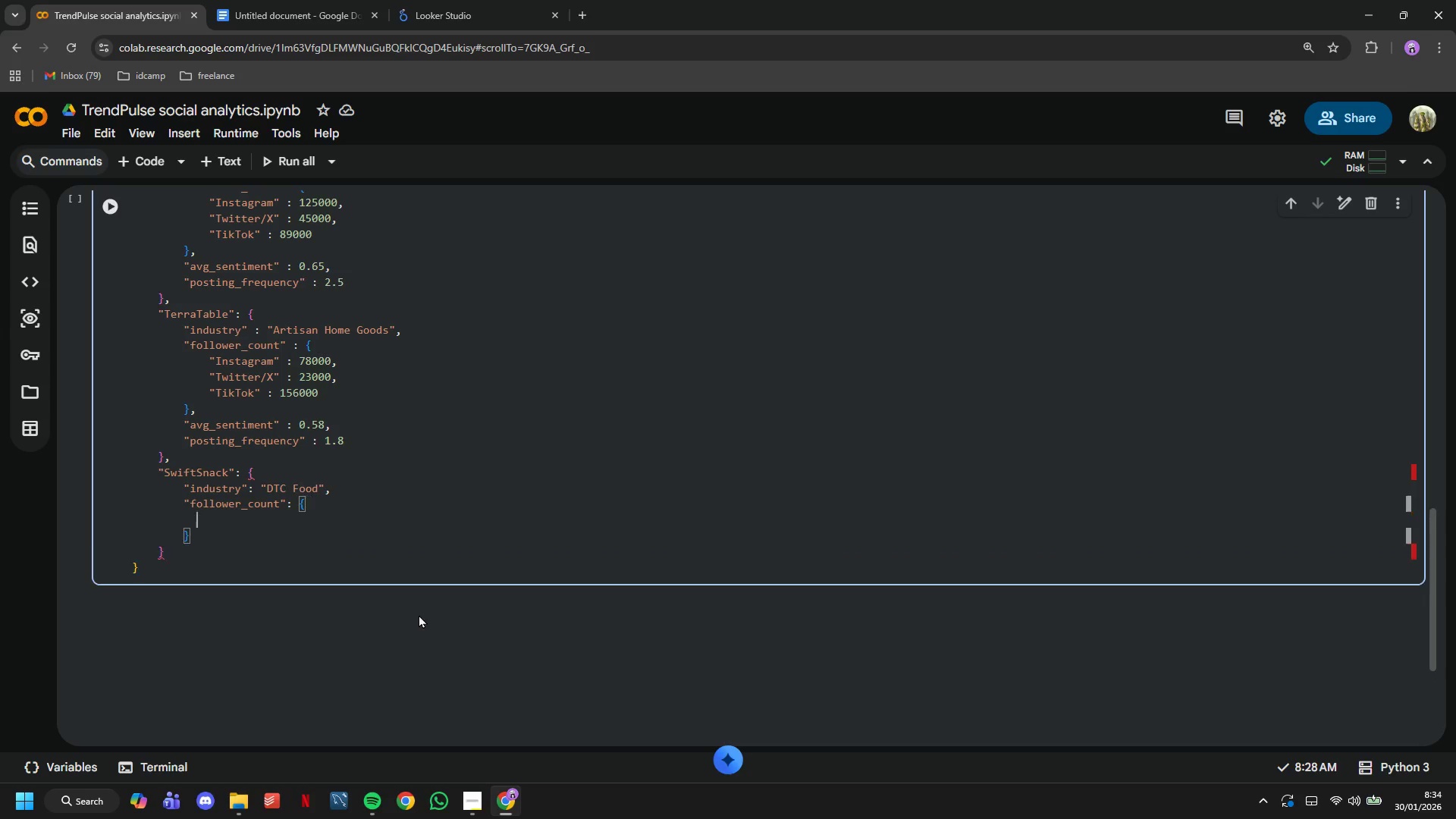 
key(Enter)
 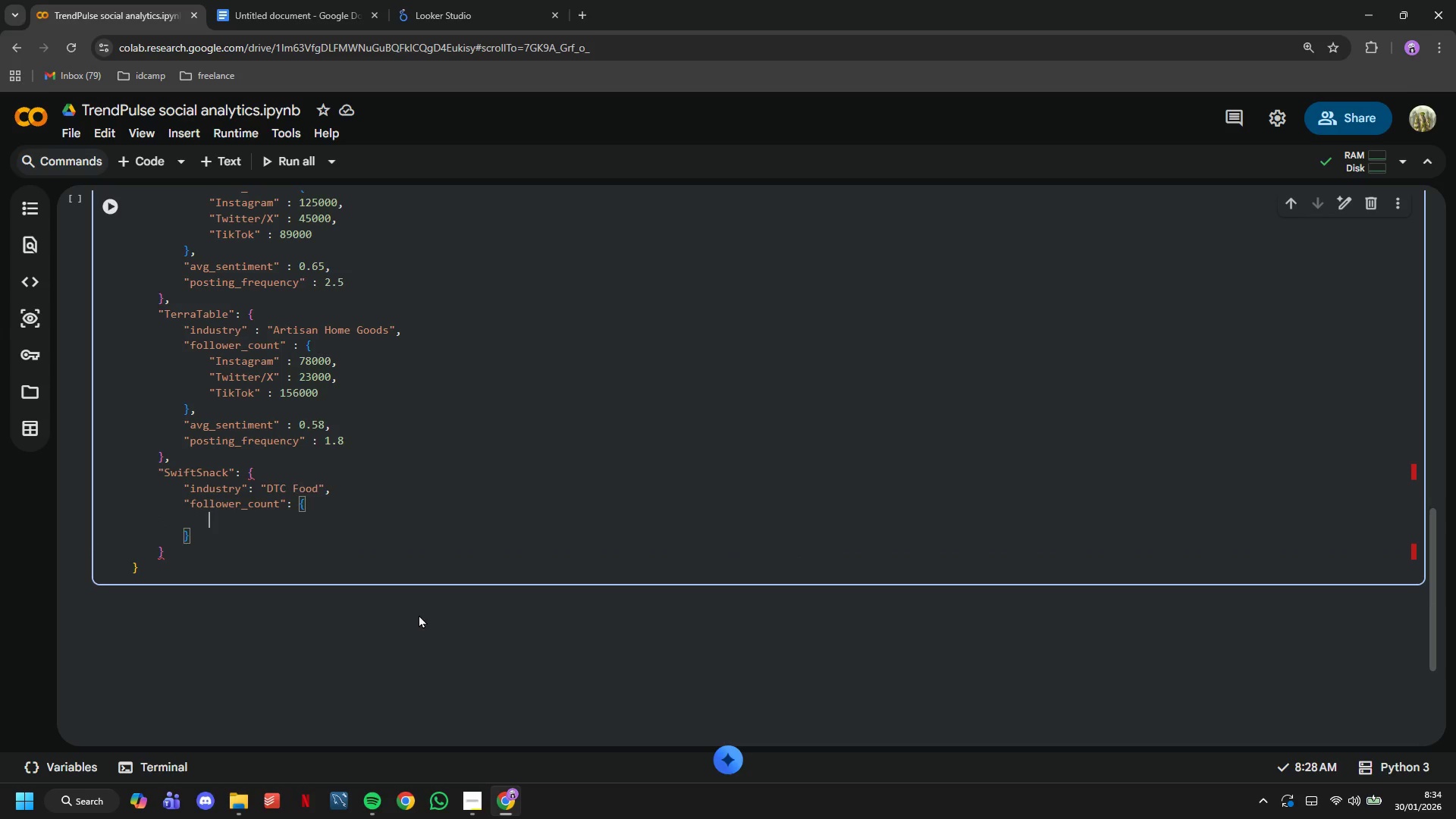 
type("Instagram)
 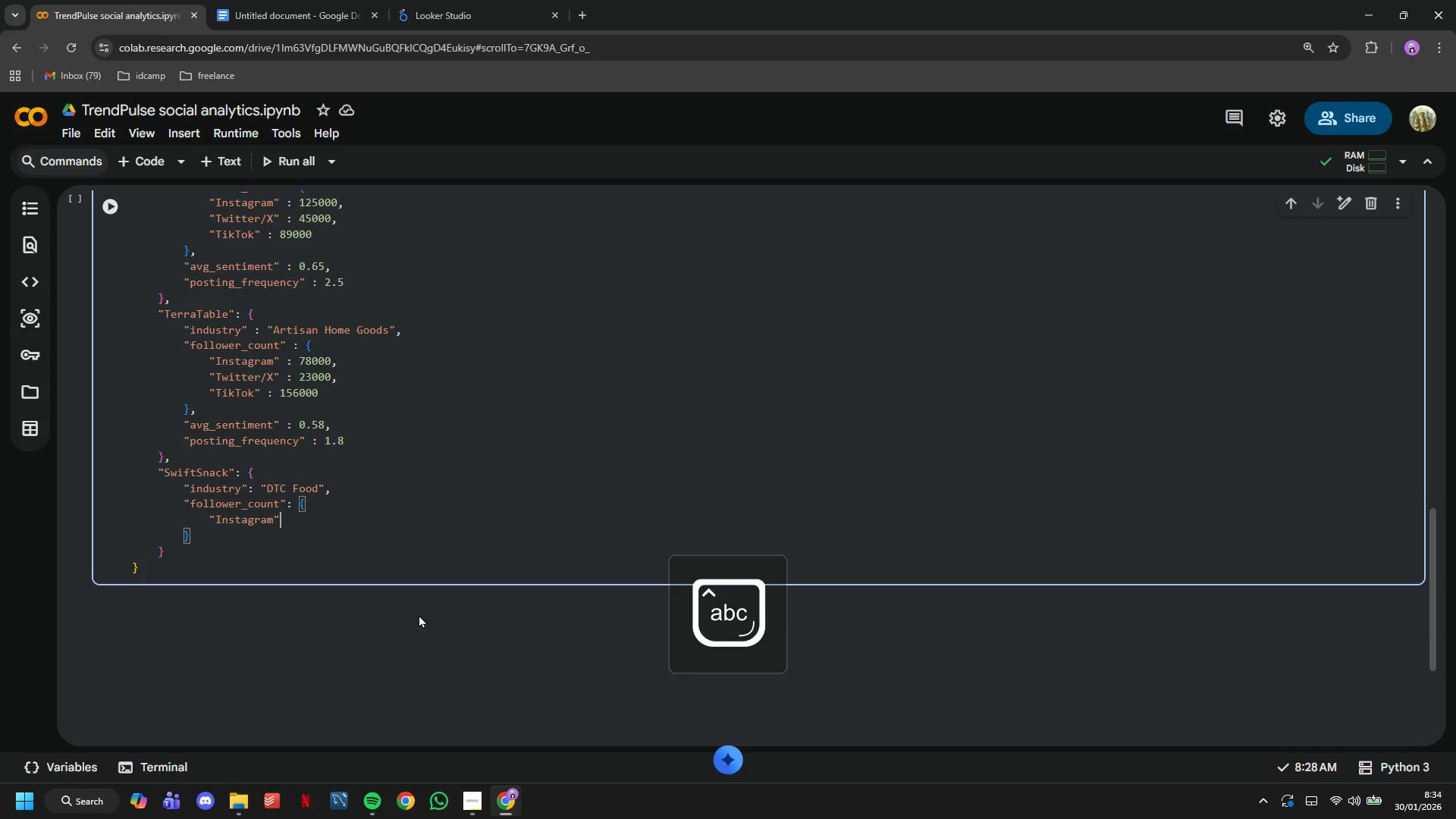 
key(ArrowRight)
 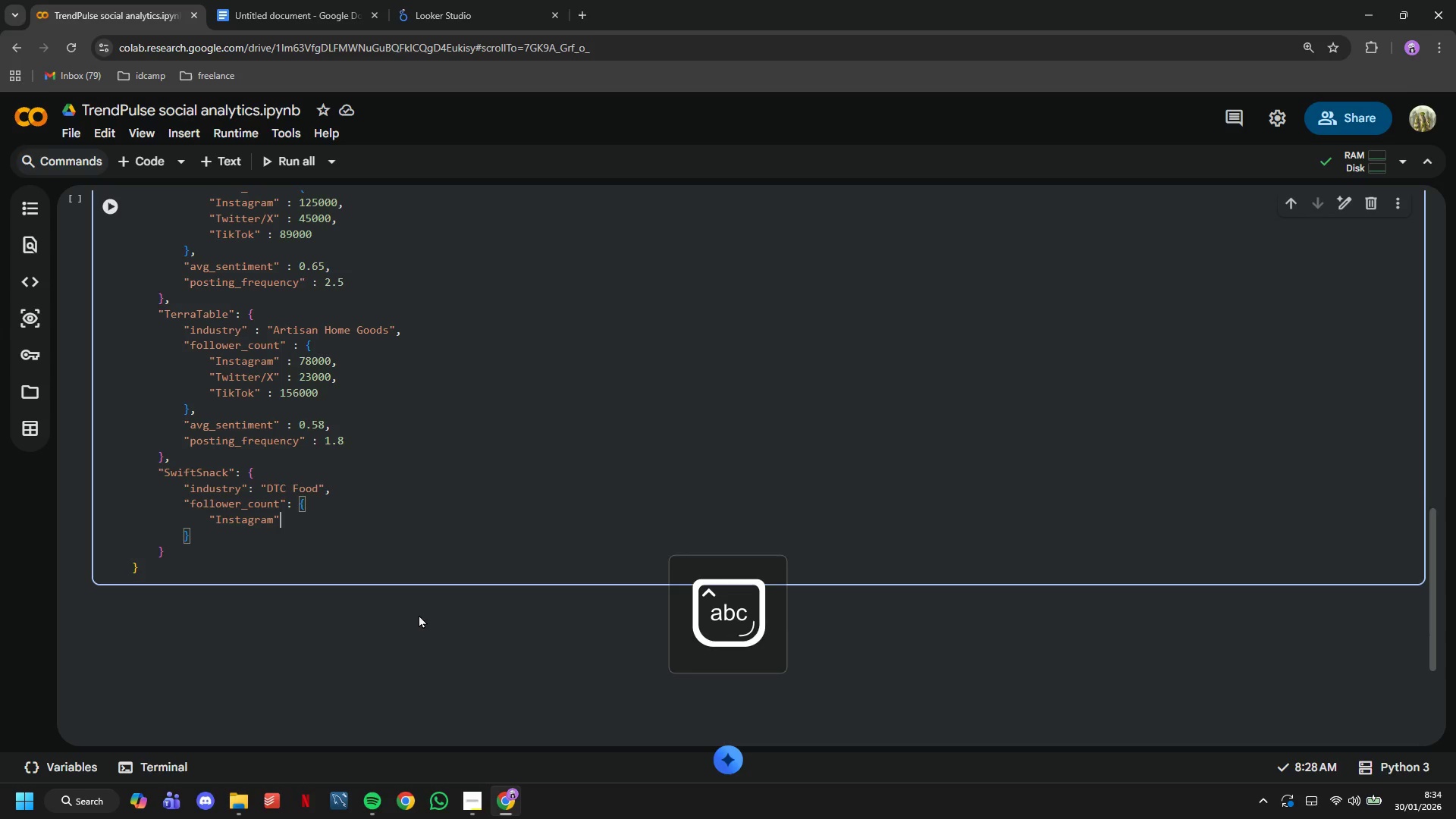 
type(: 210)
 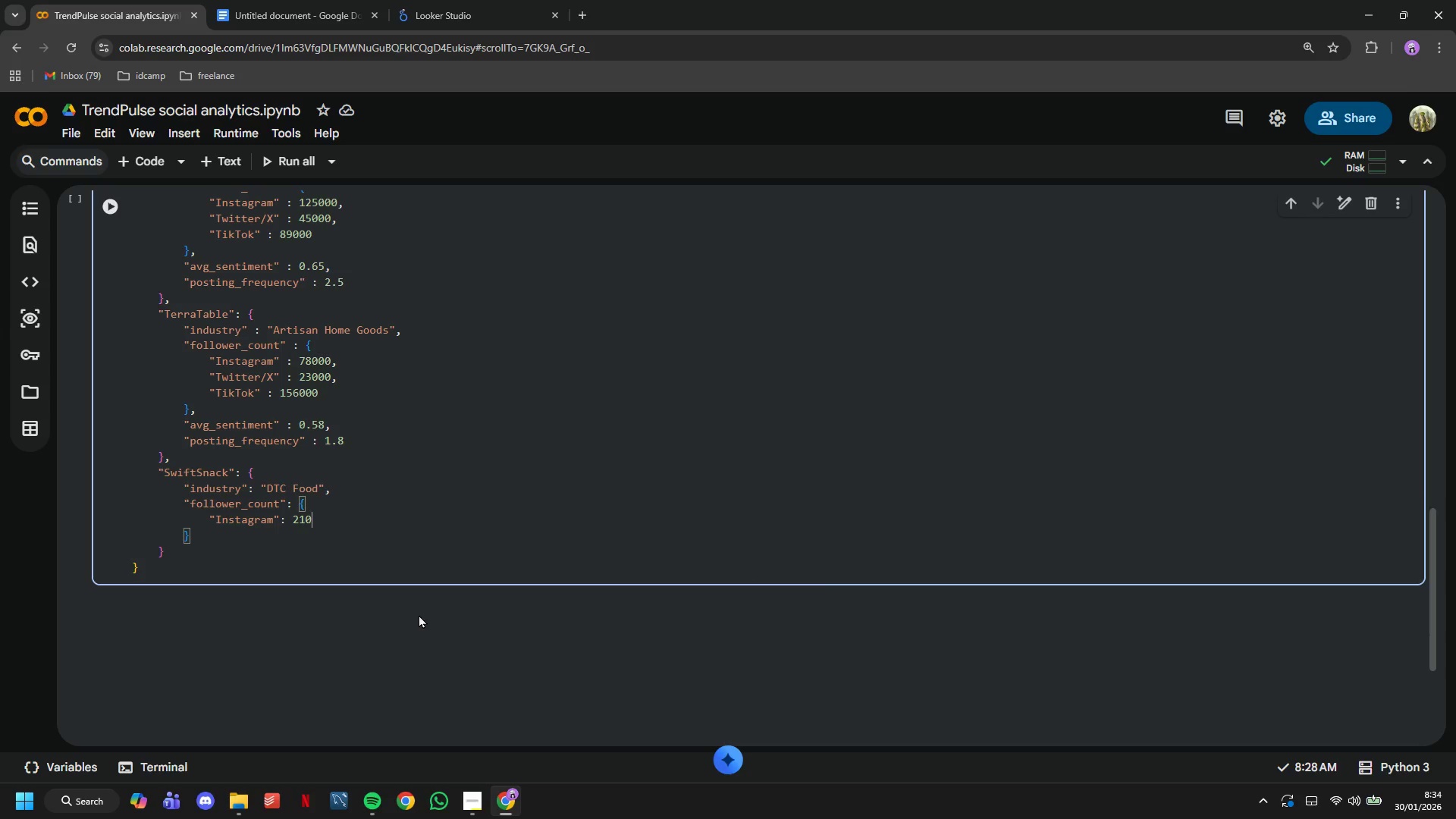 
type(000,)
 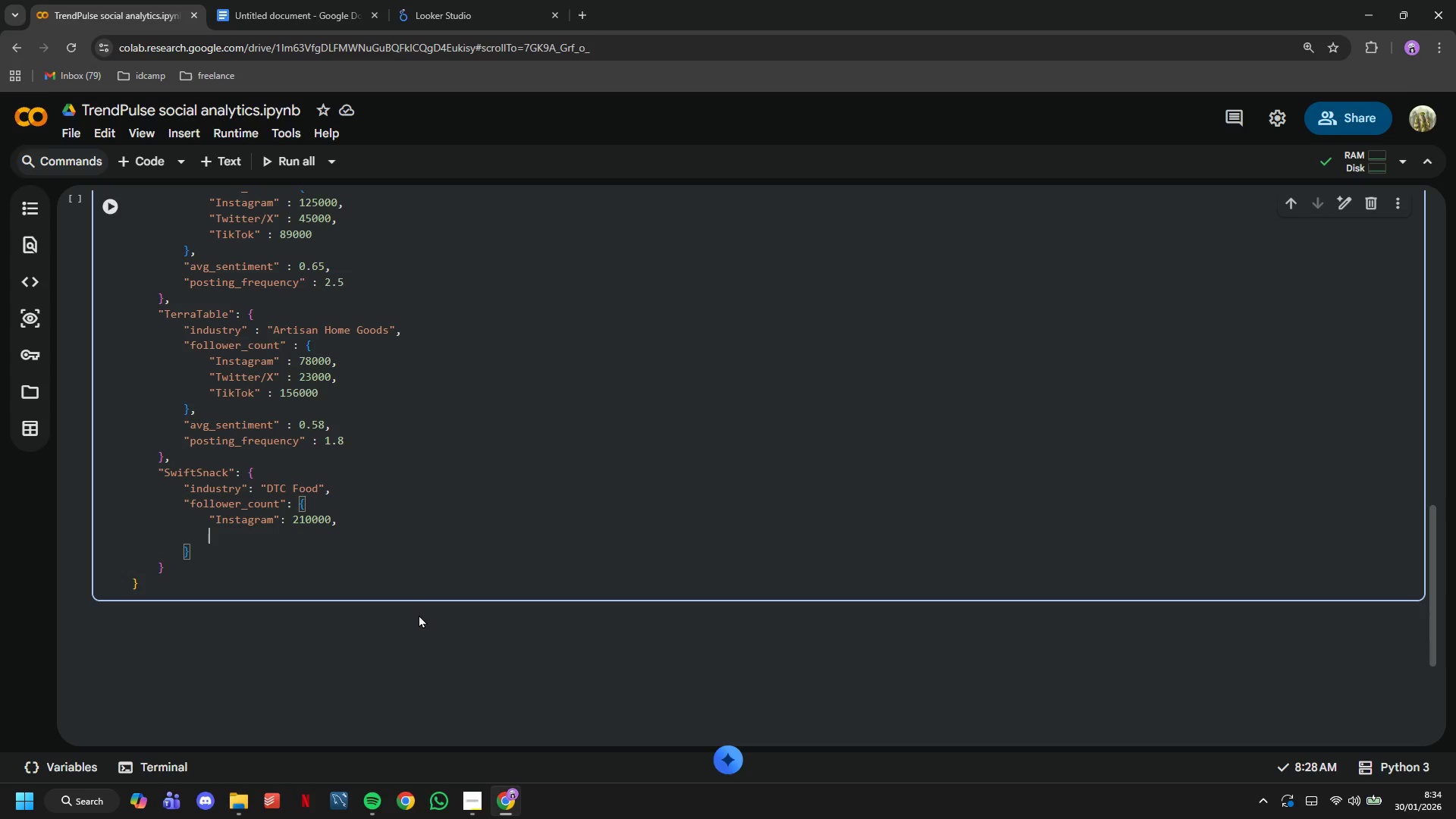 
key(Enter)
 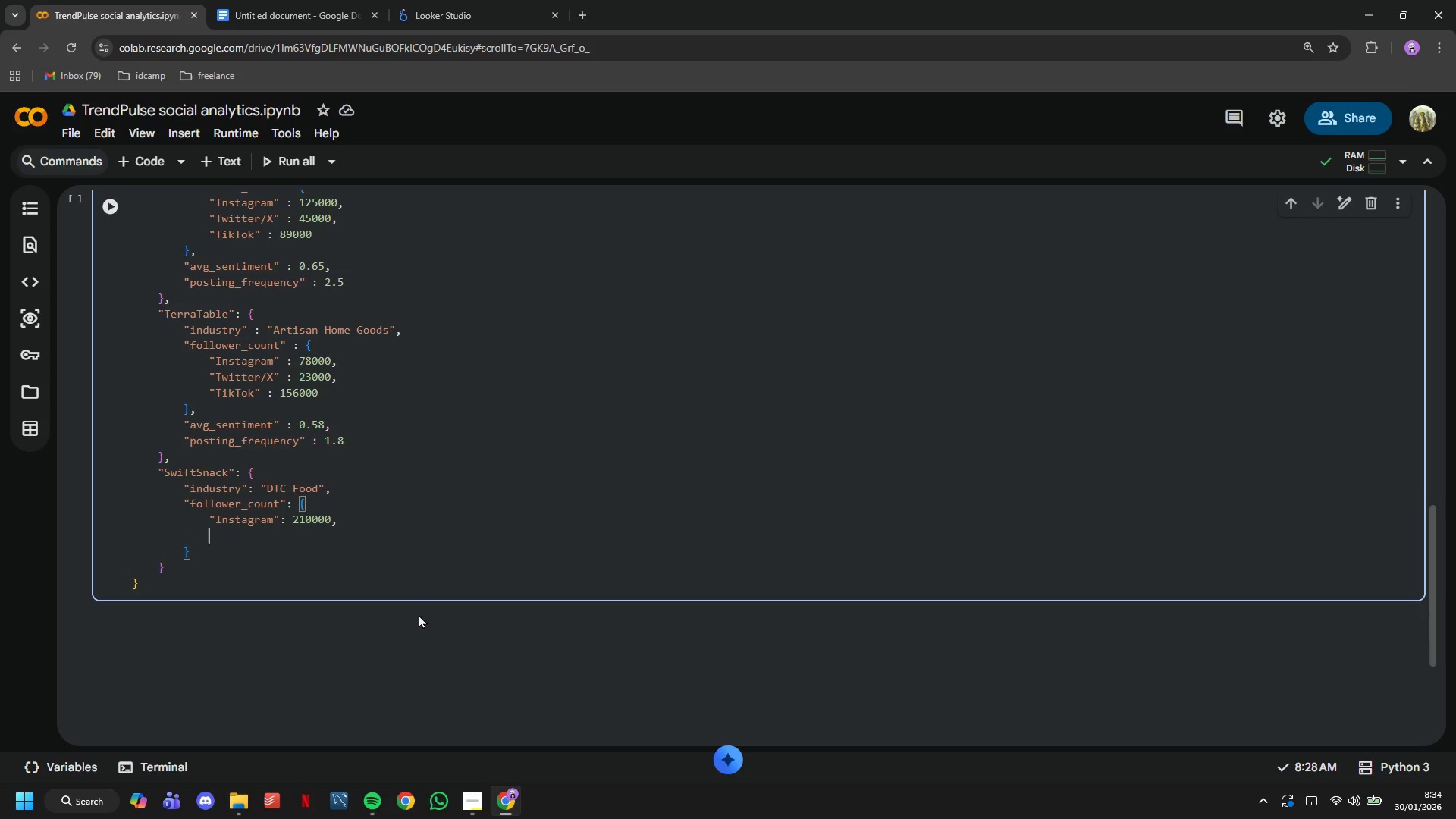 
type("Twitter/X)
 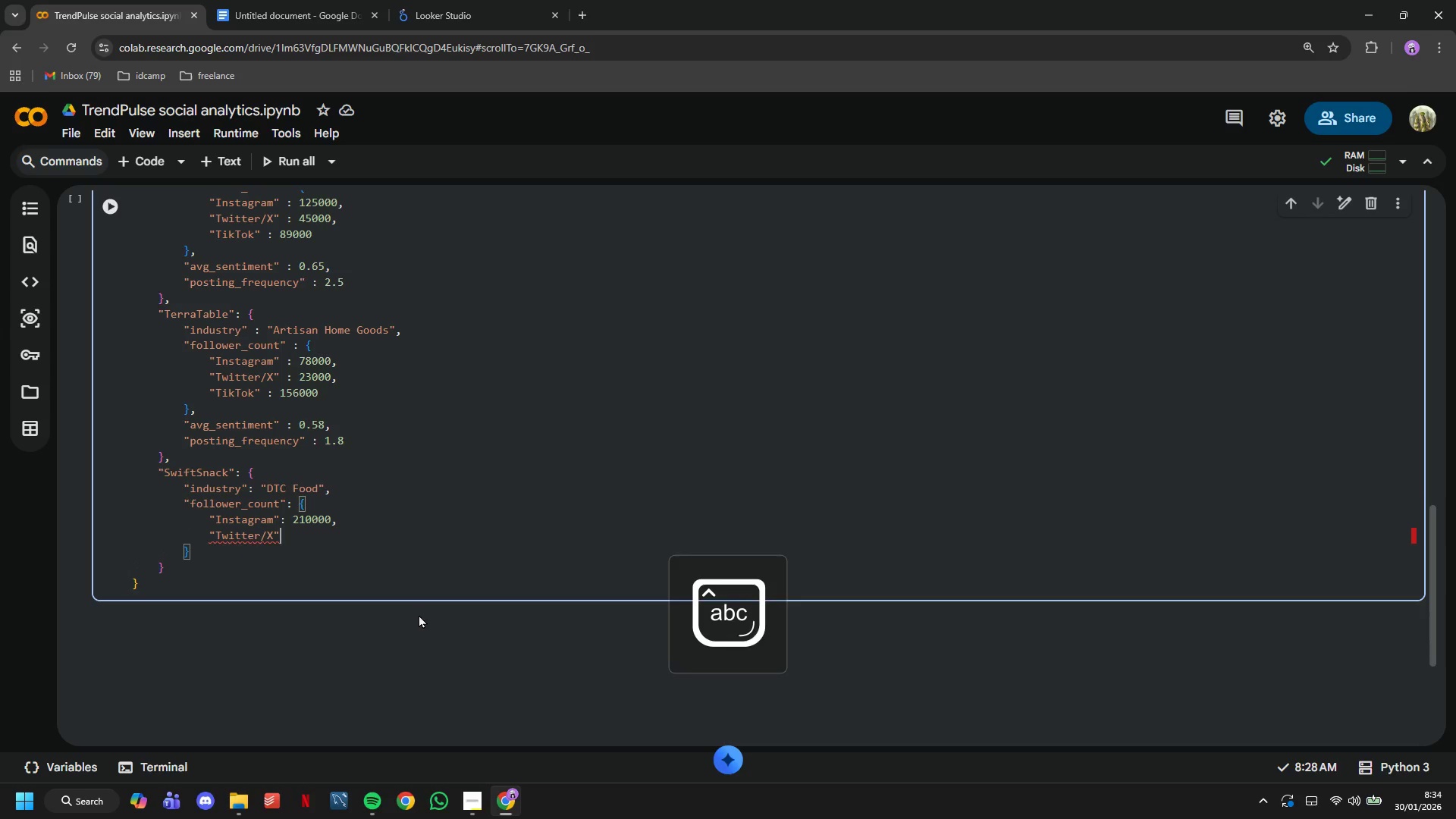 
key(ArrowRight)
 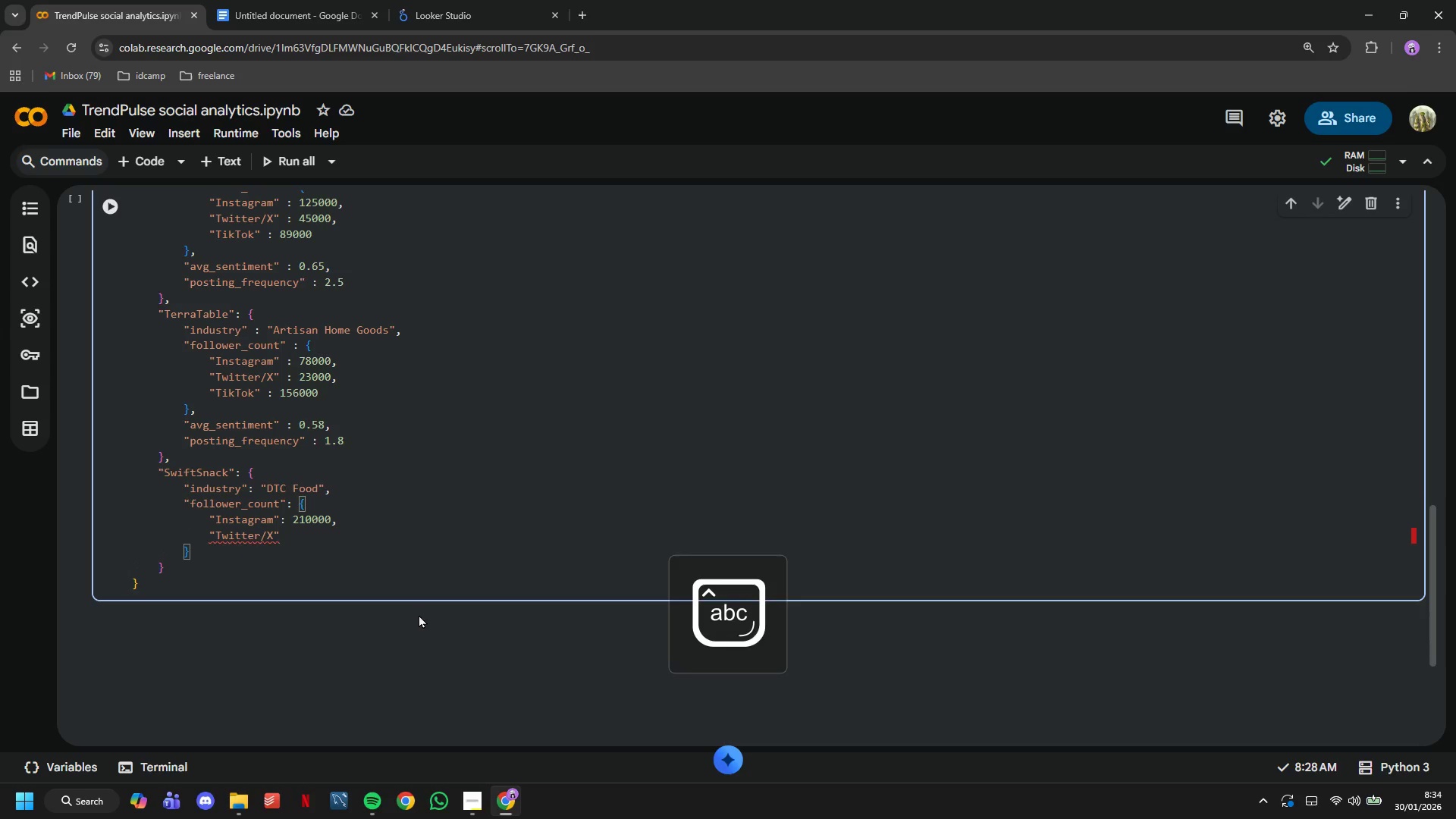 
type(: 92000,)
 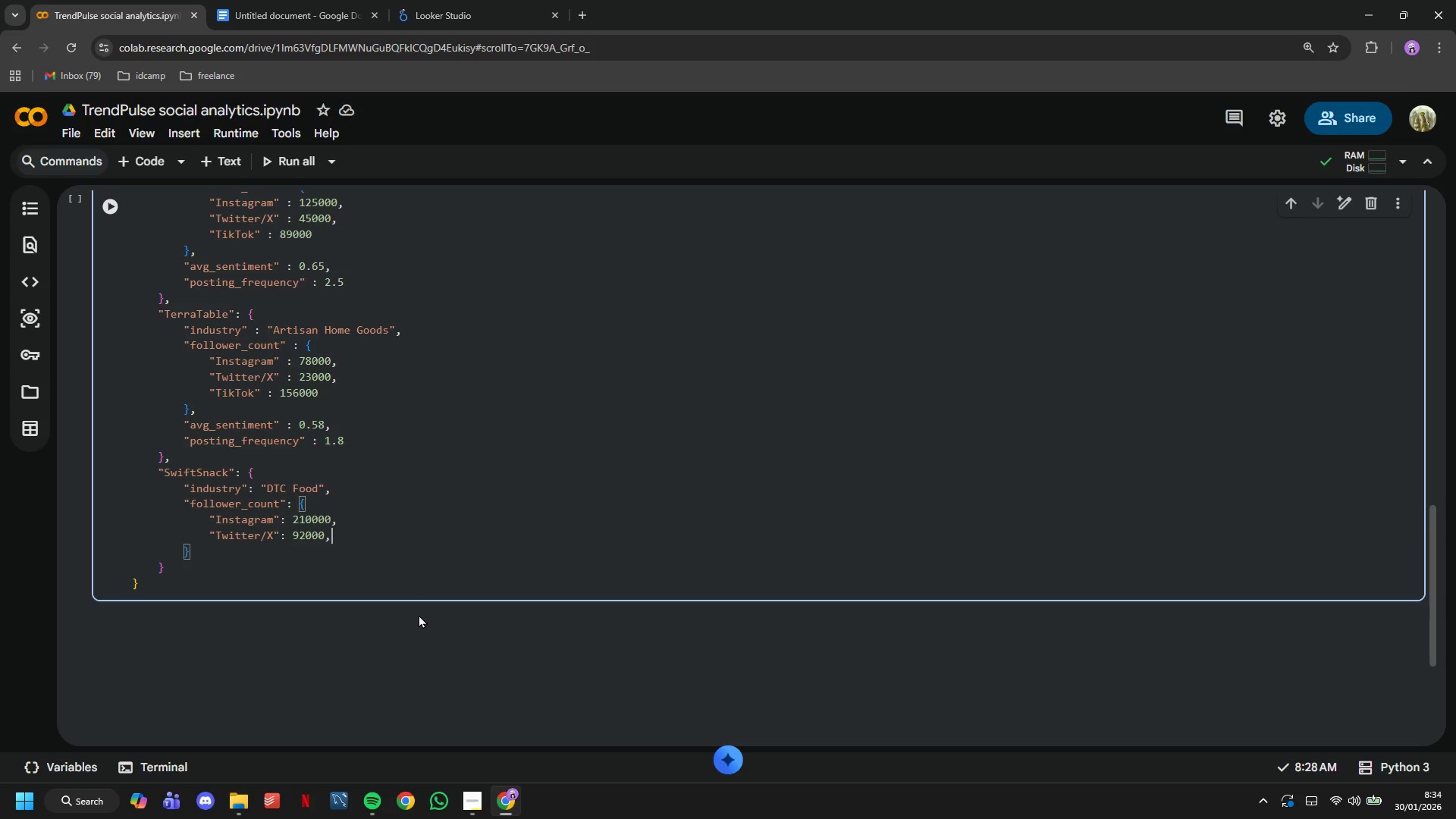 
key(Enter)
 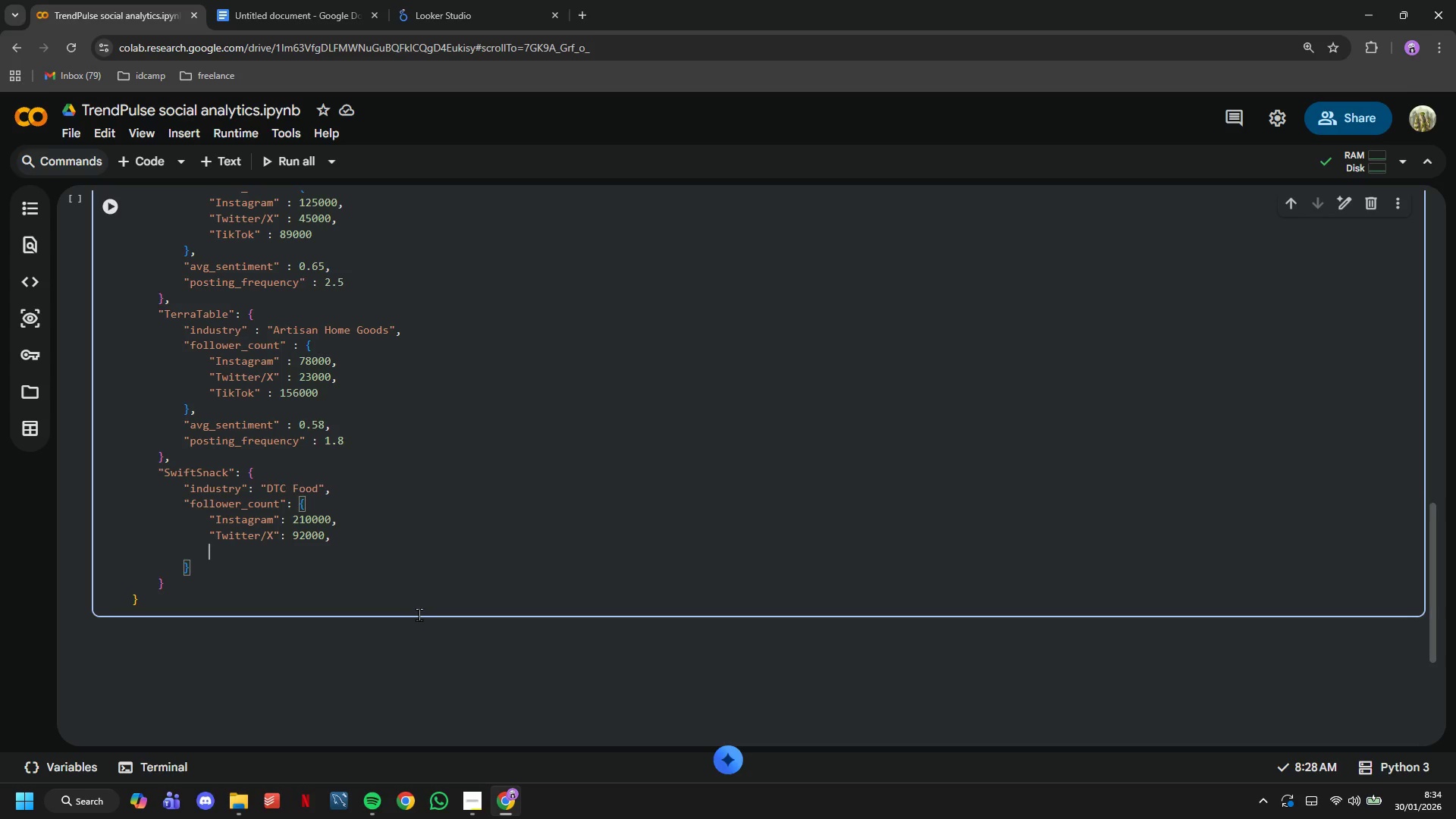 
type("TikTok)
 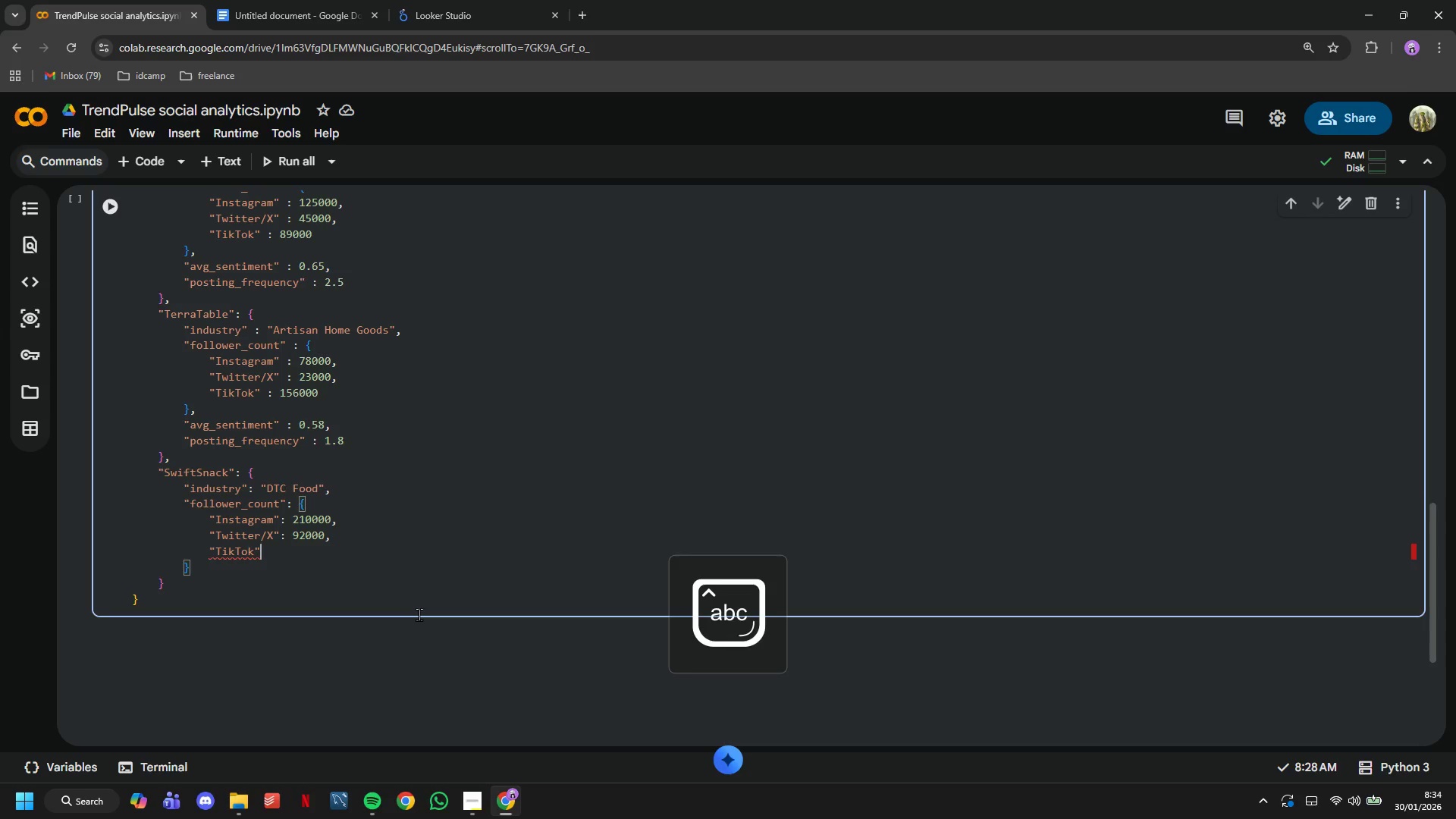 
key(ArrowRight)
 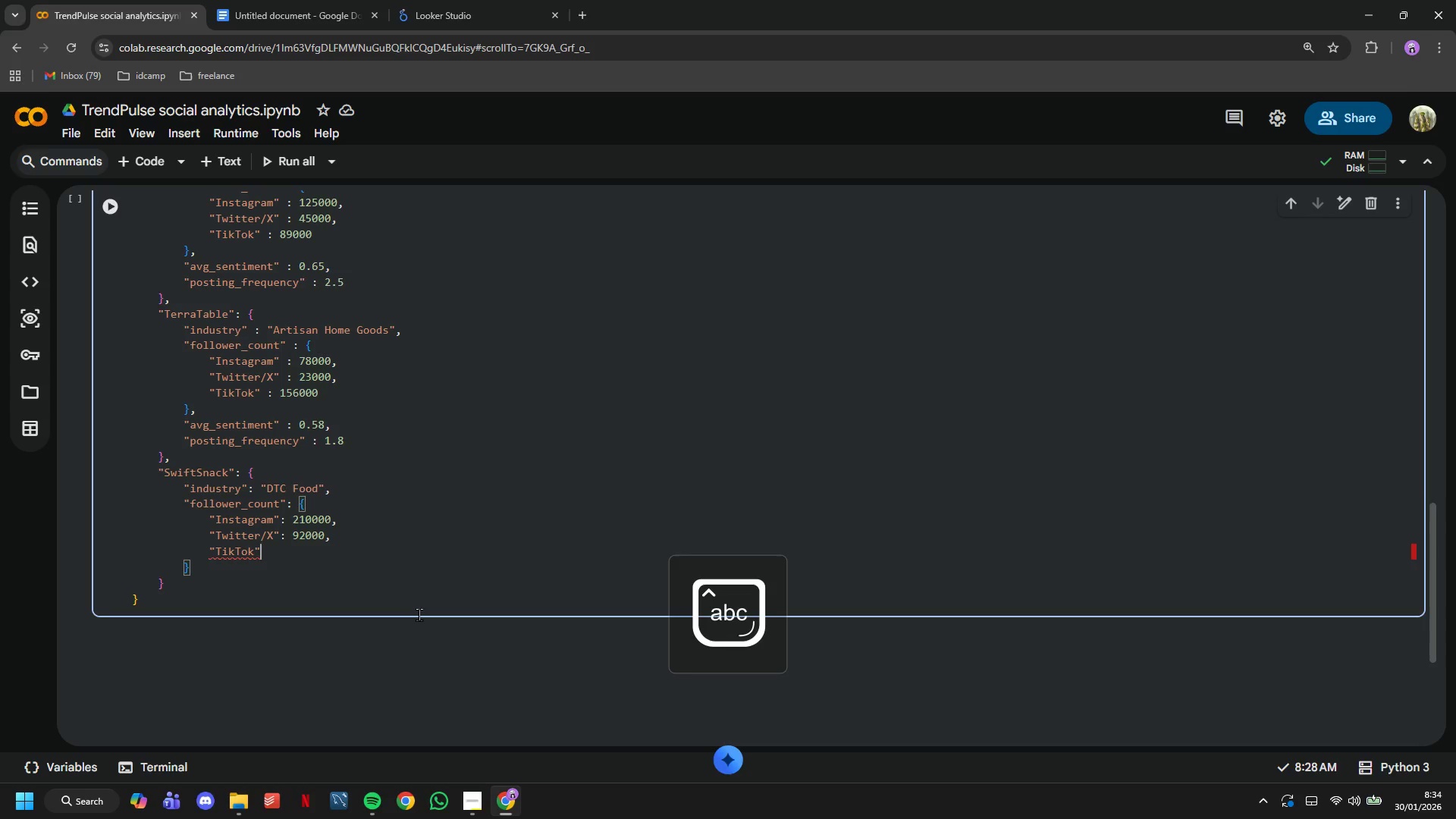 
key(Shift+Semicolon)
 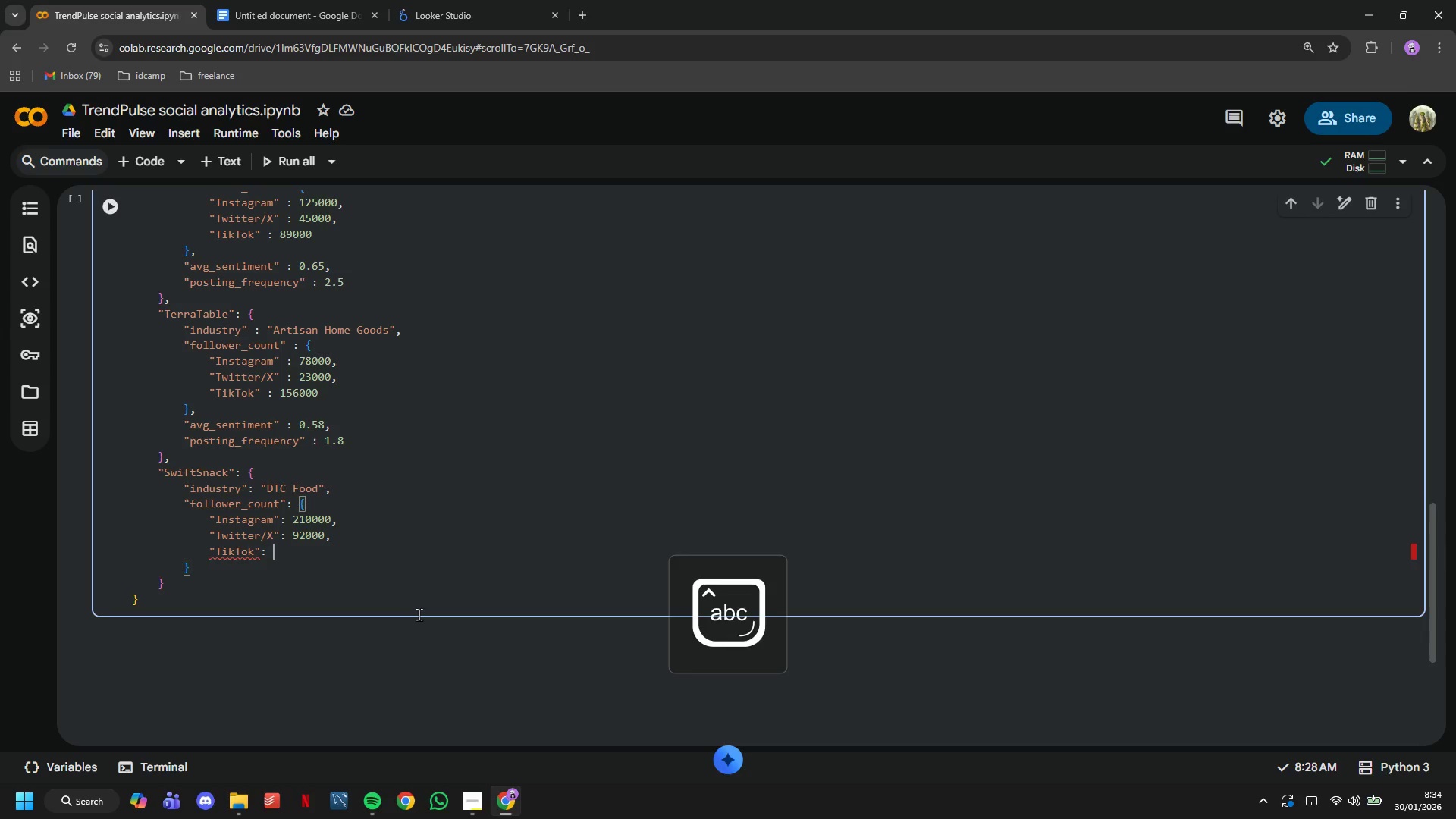 
key(Space)
 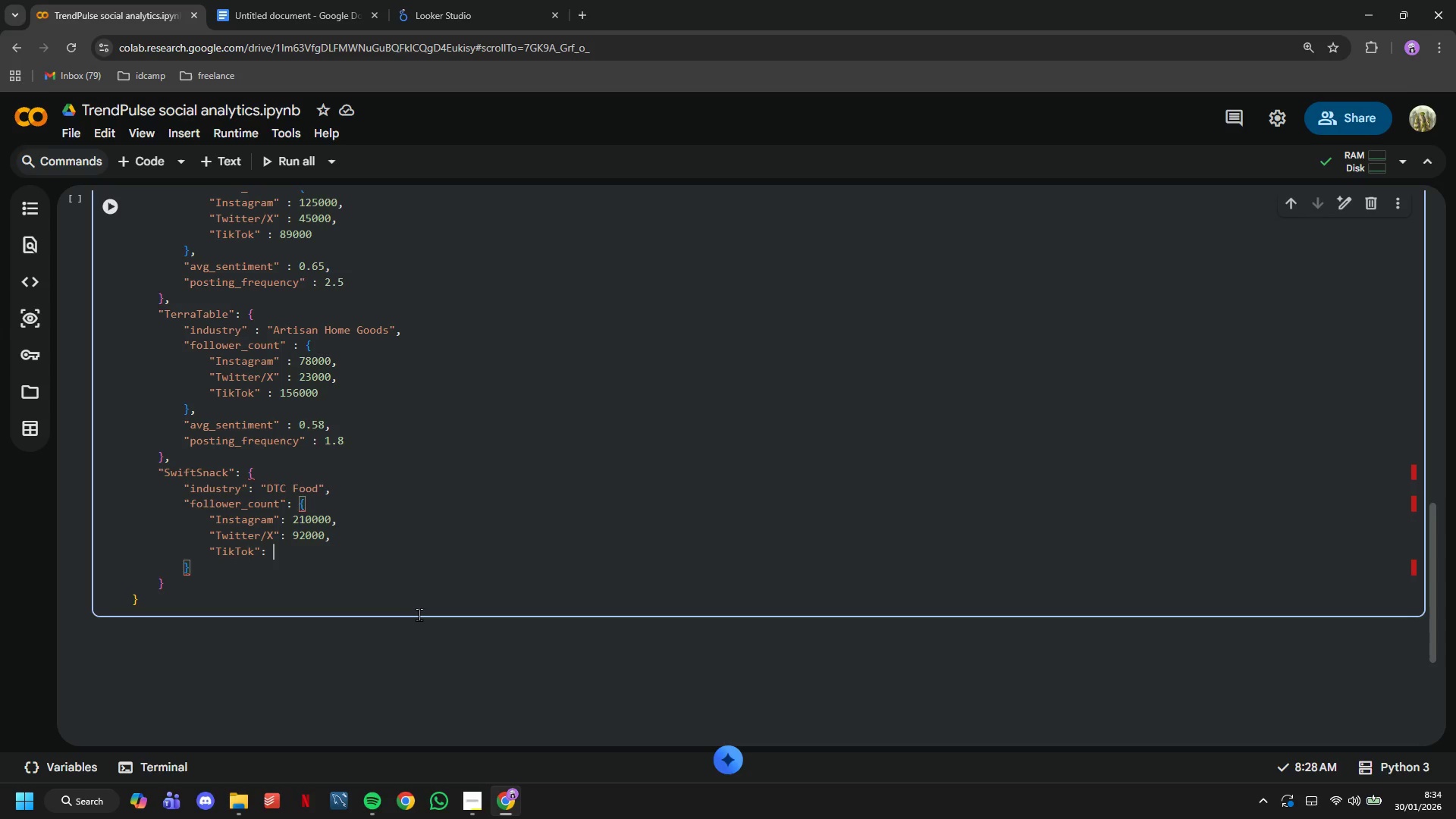 
type(340000)
 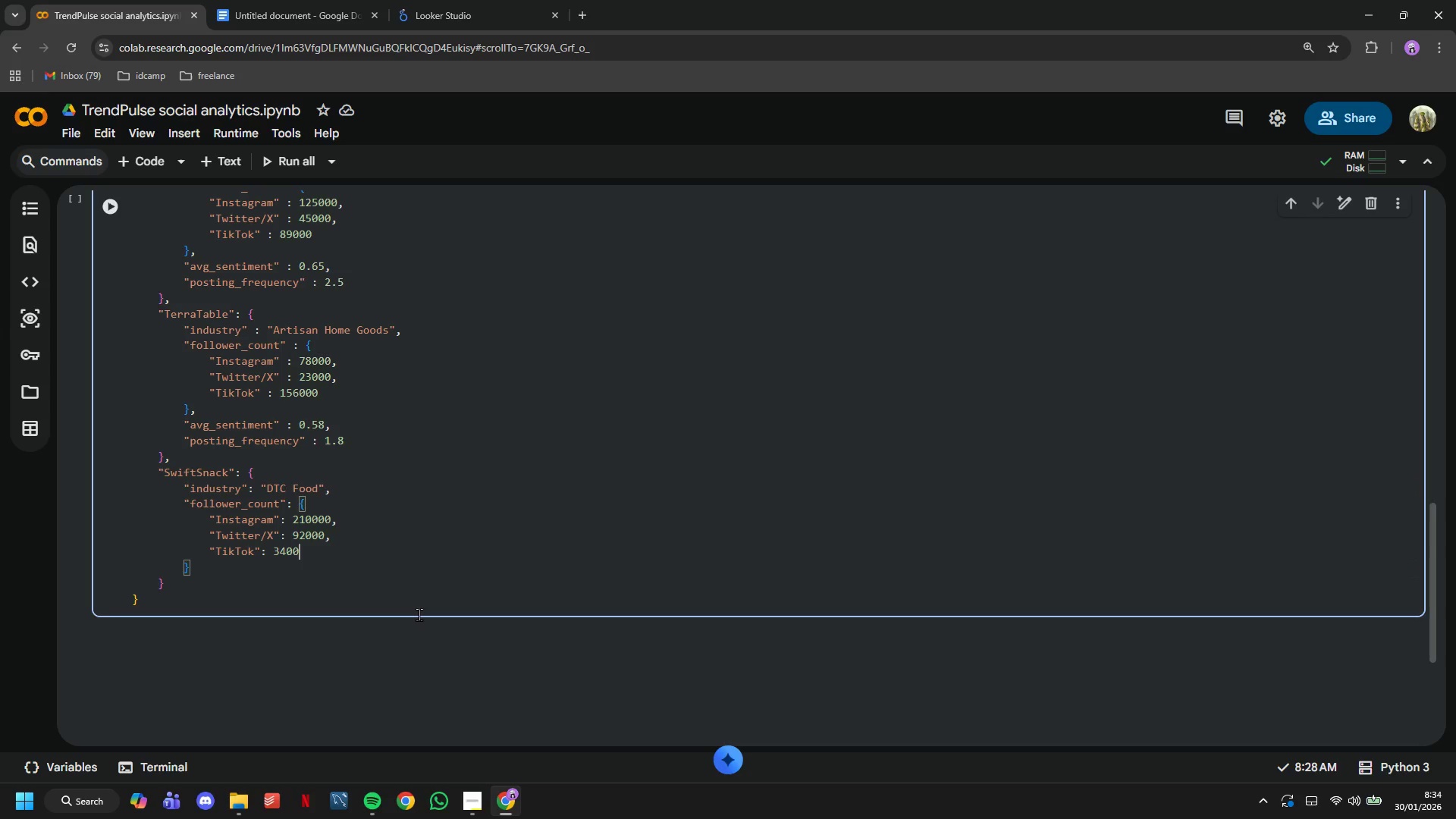 
key(ArrowDown)
 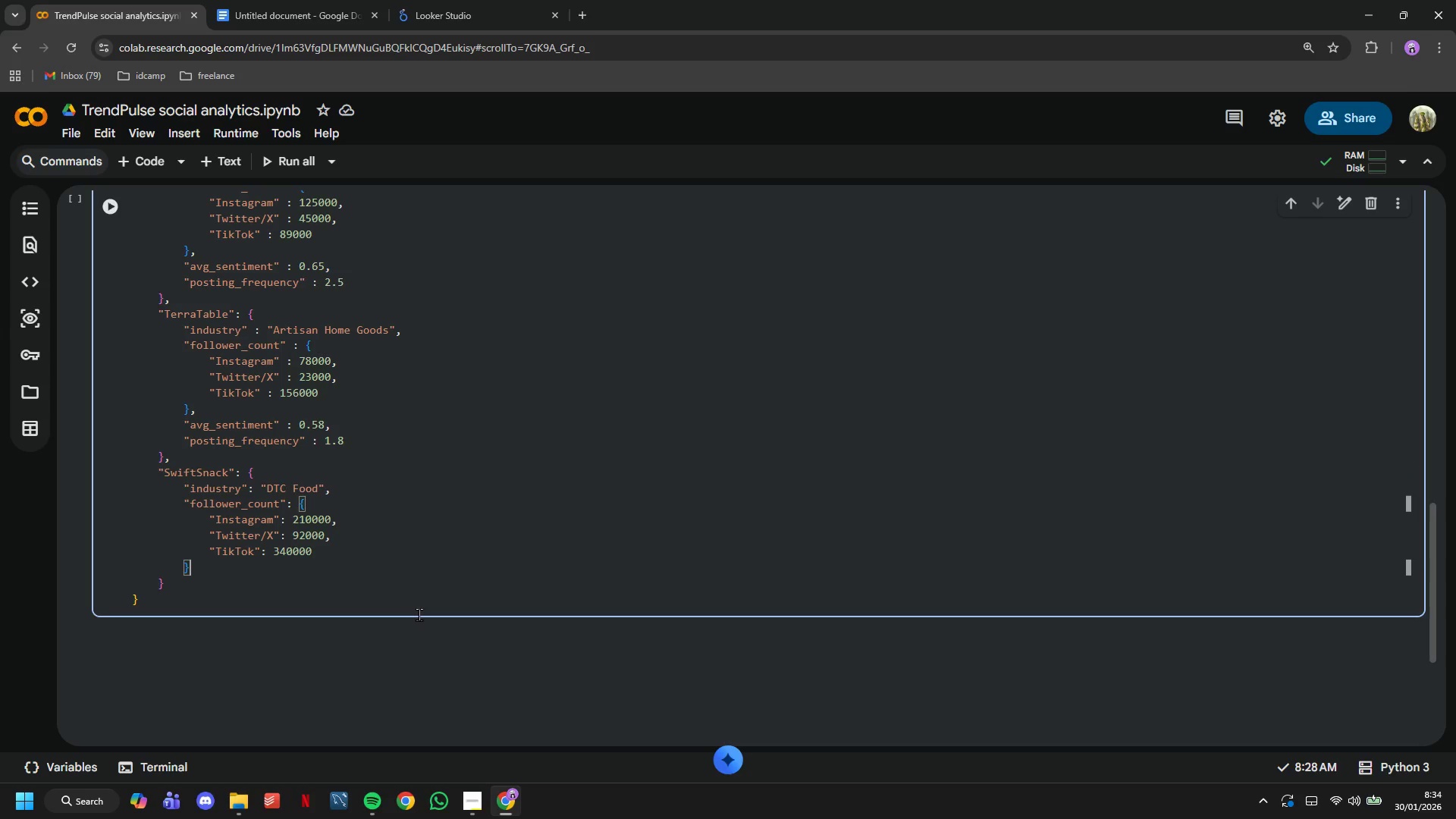 
key(Comma)
 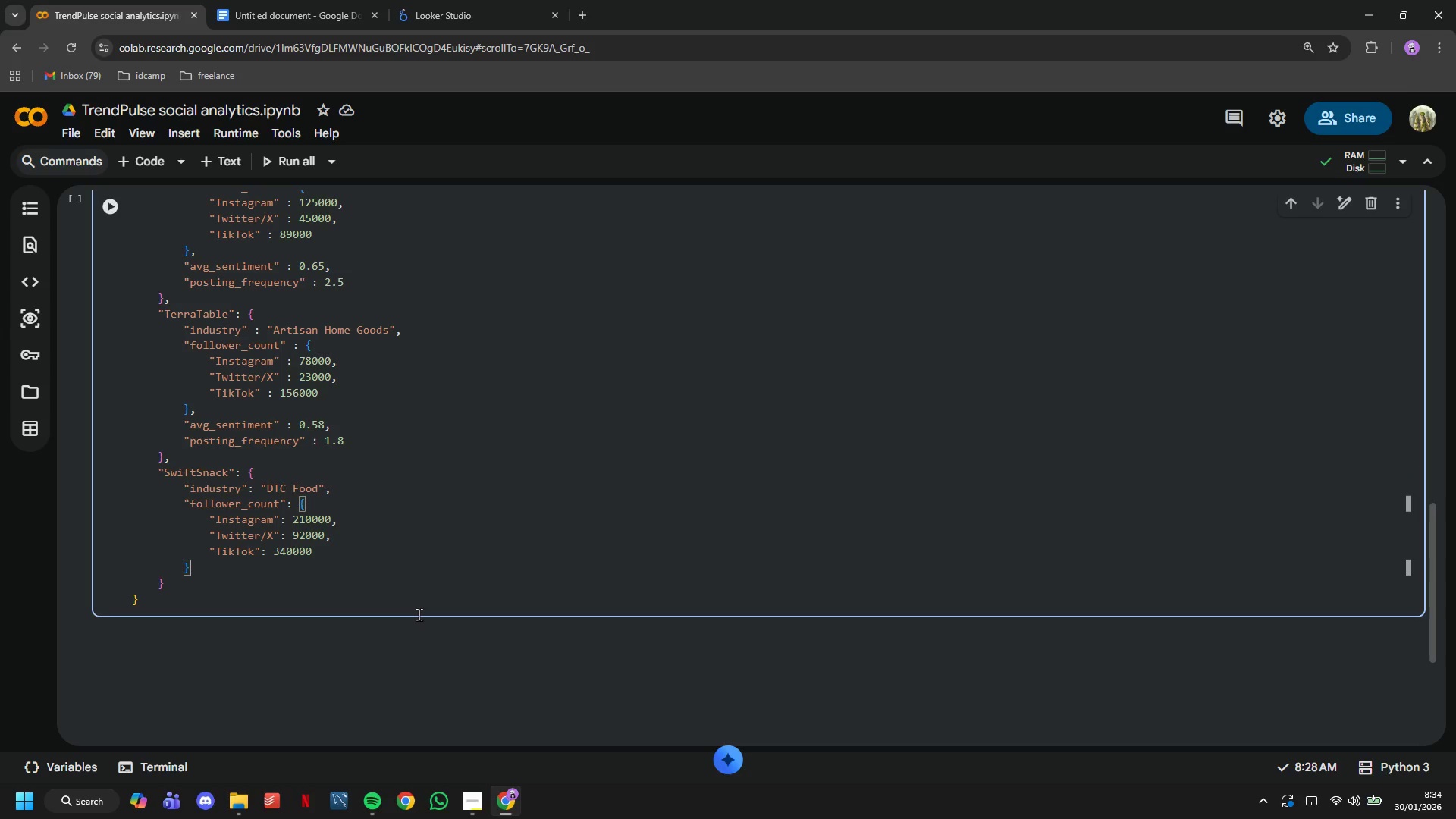 
key(Enter)
 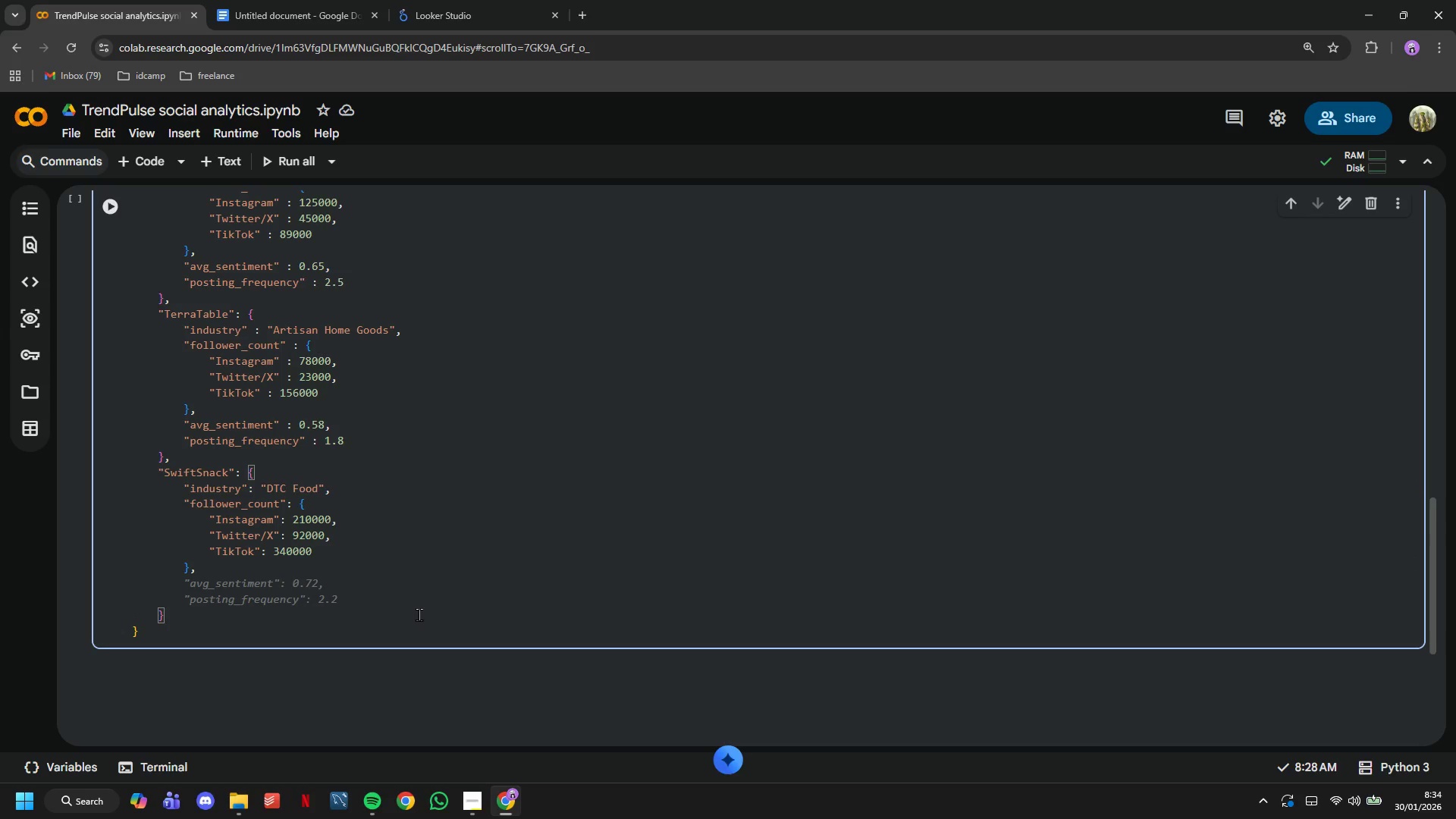 
key(Tab)
 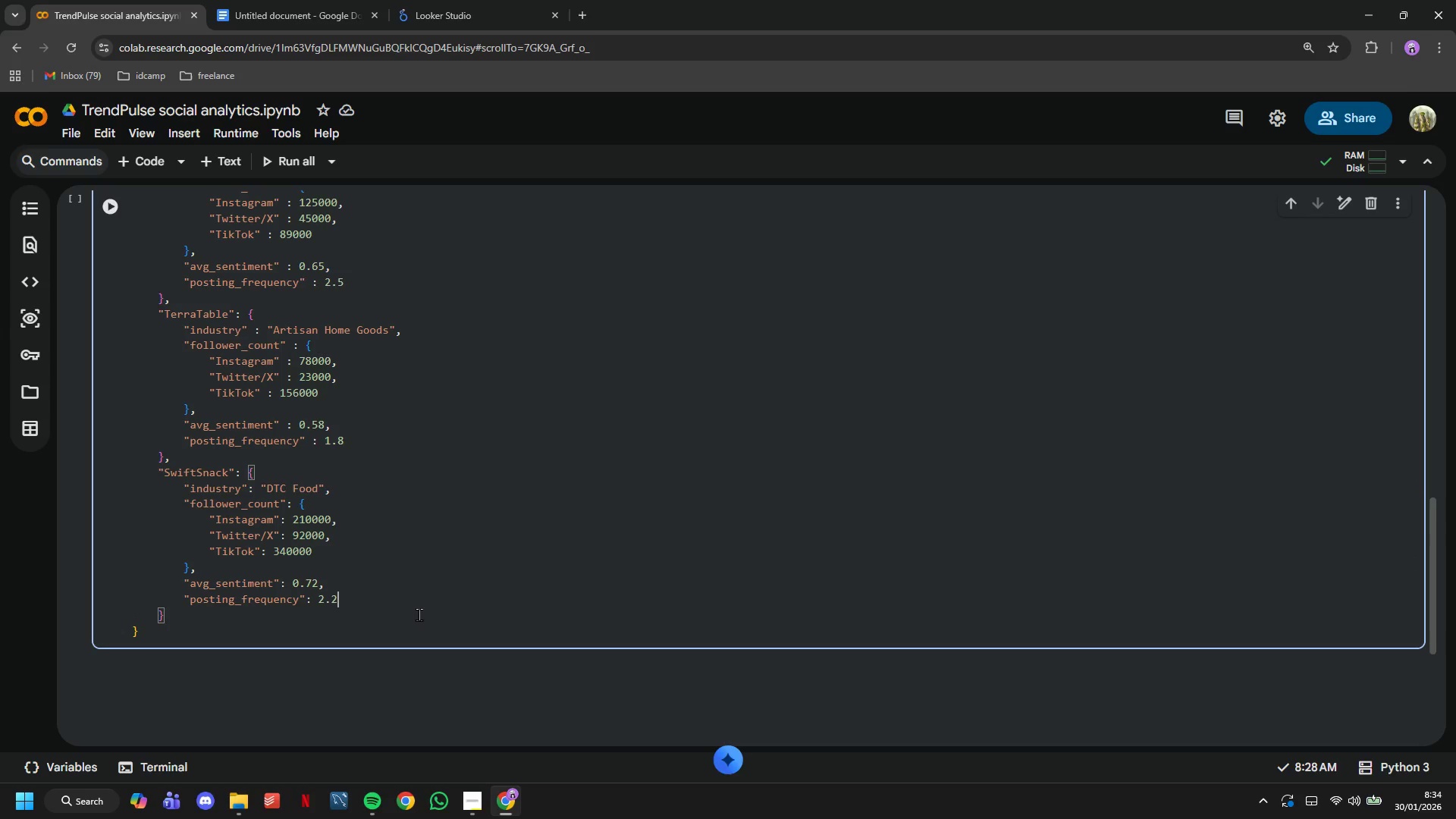 
key(ArrowUp)
 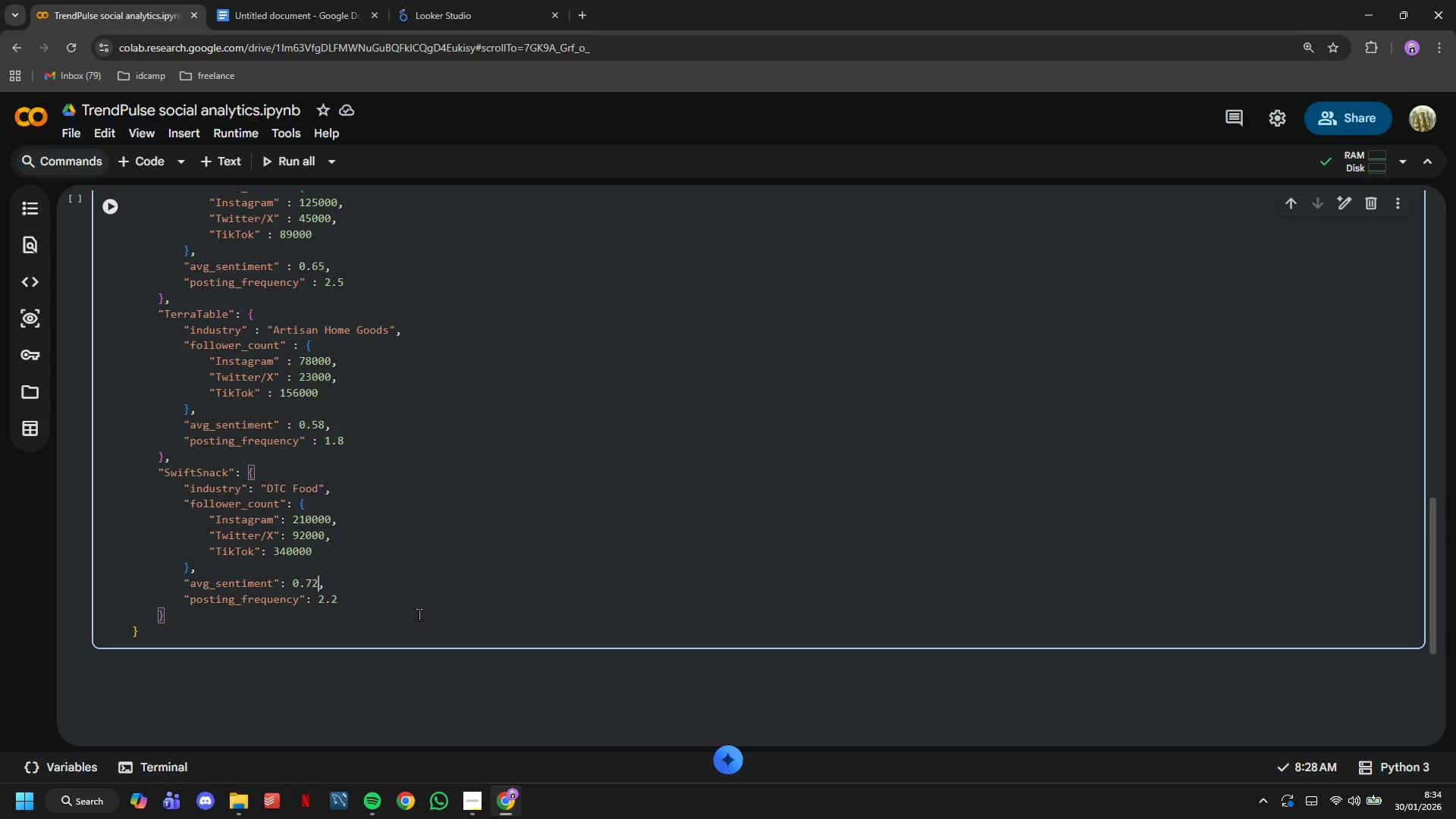 
key(ArrowLeft)
 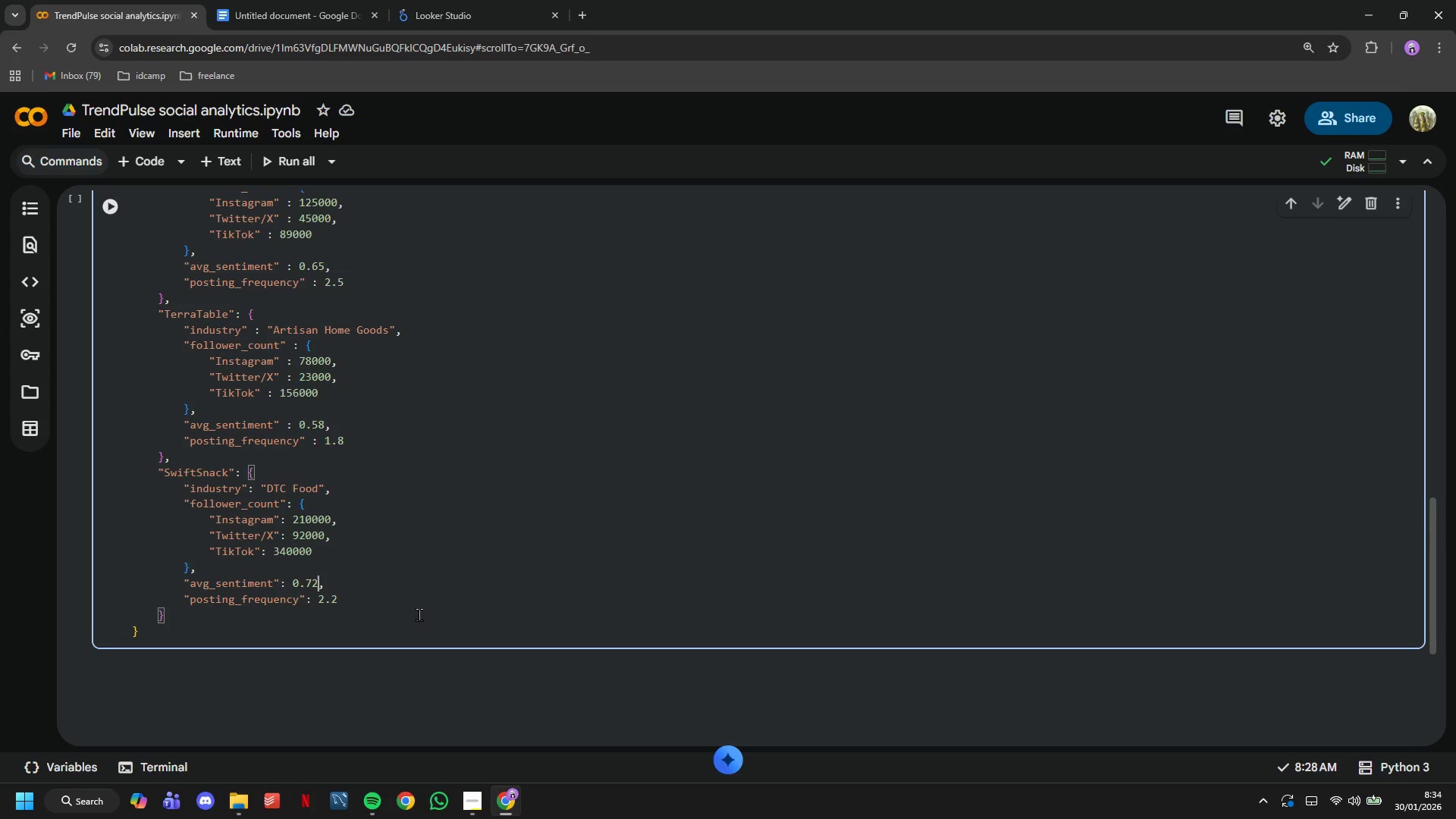 
key(ArrowLeft)
 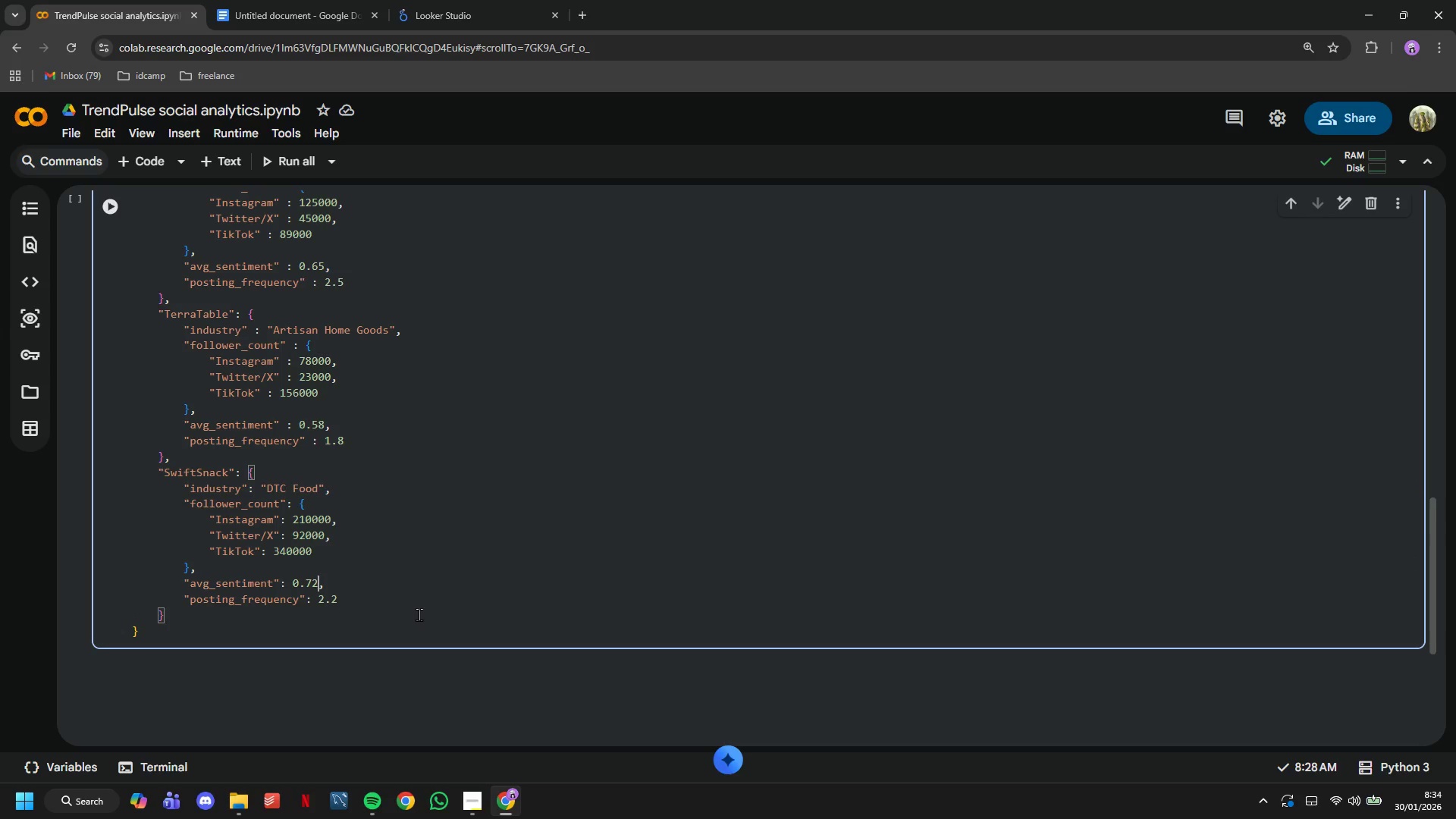 
key(Backspace)
 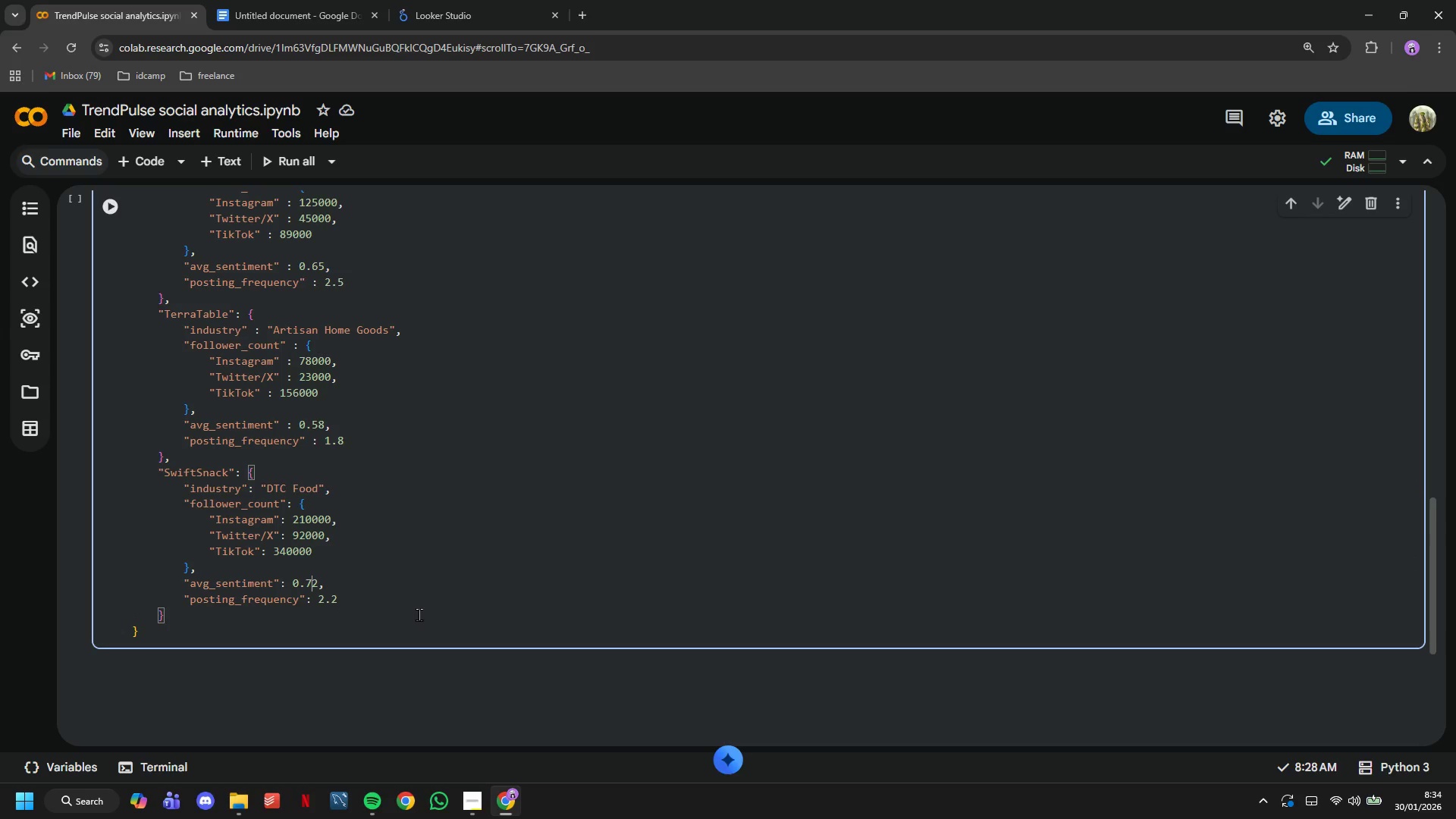 
key(6)
 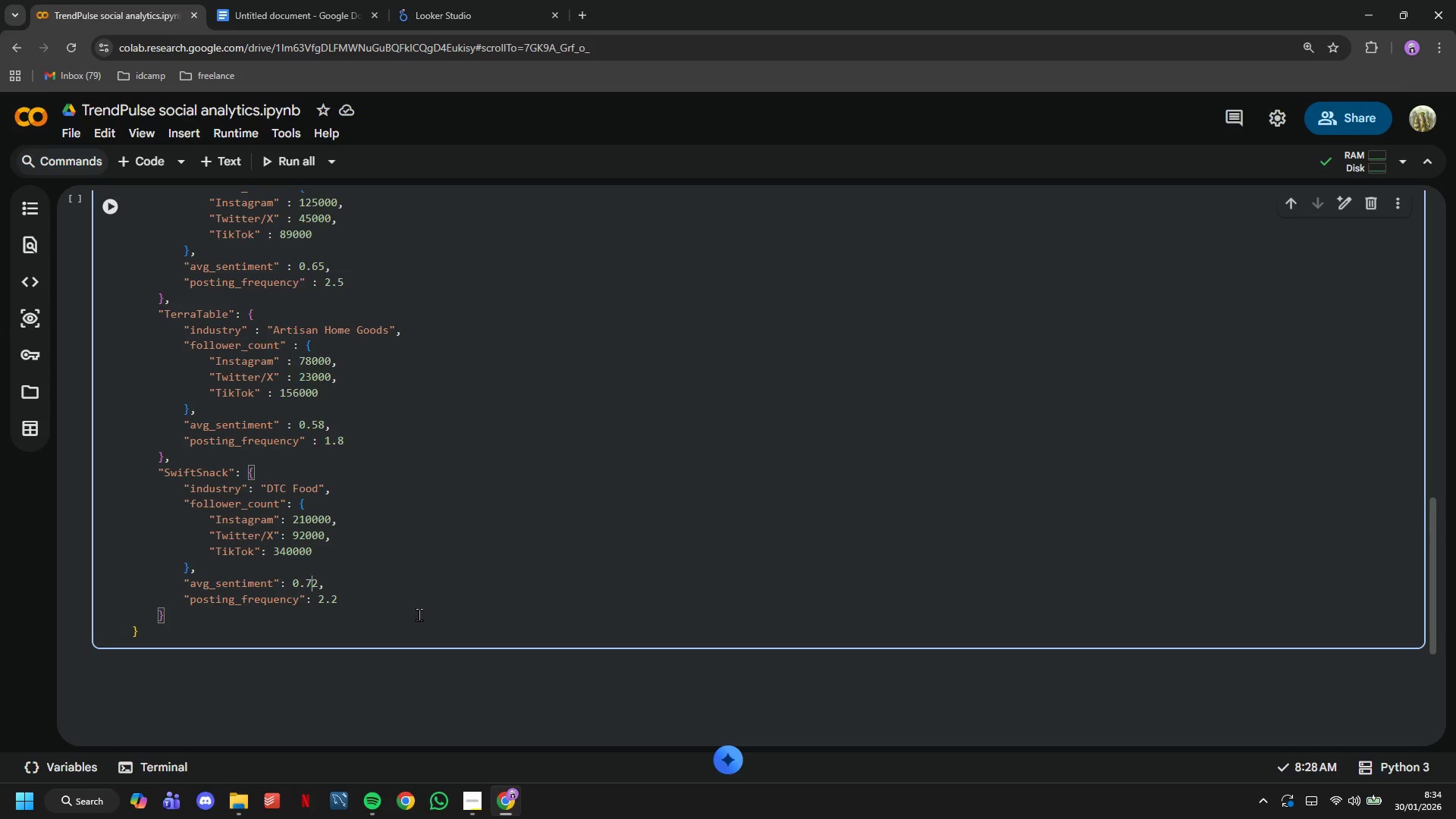 
key(ArrowDown)
 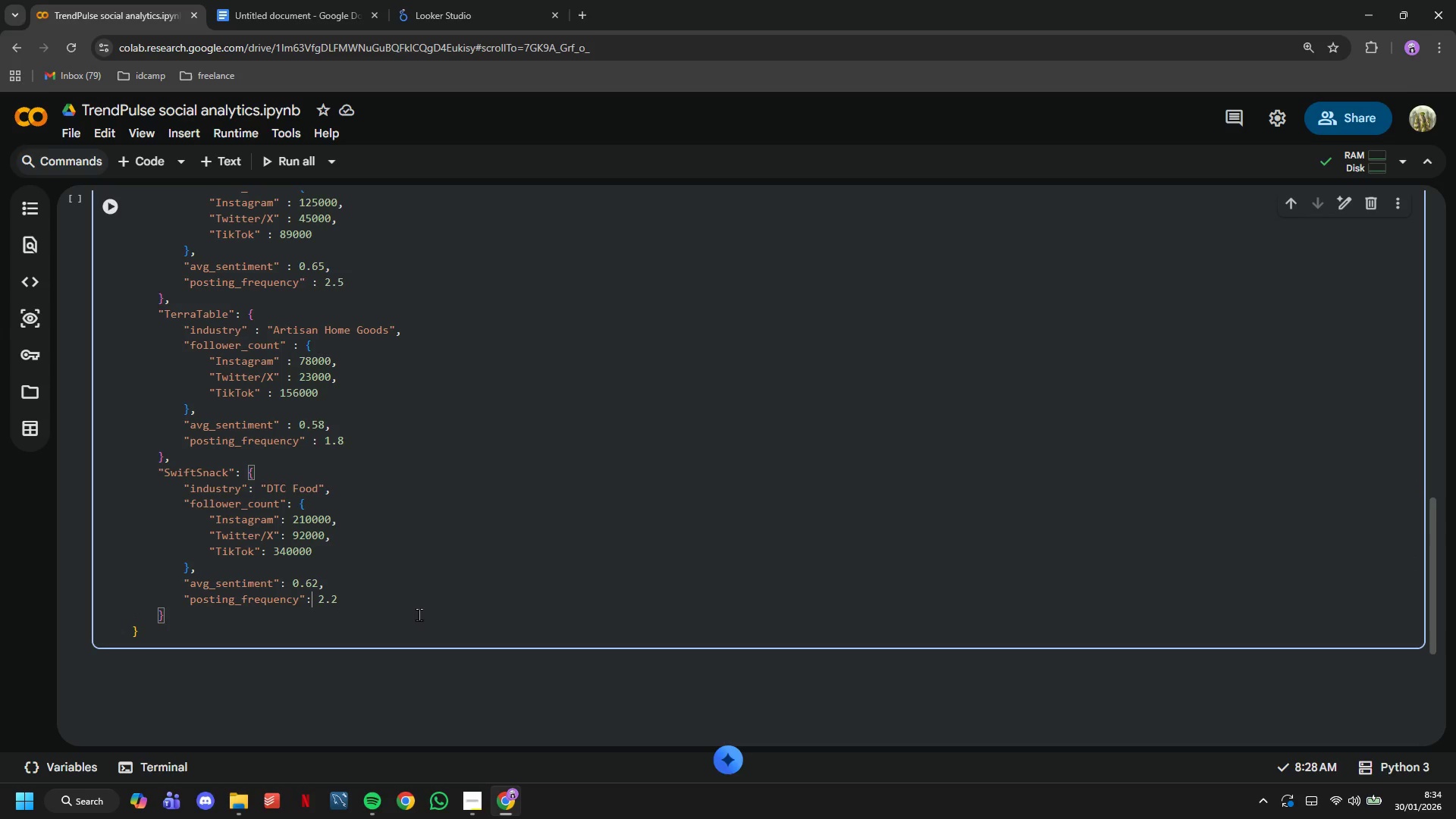 
key(ArrowRight)
 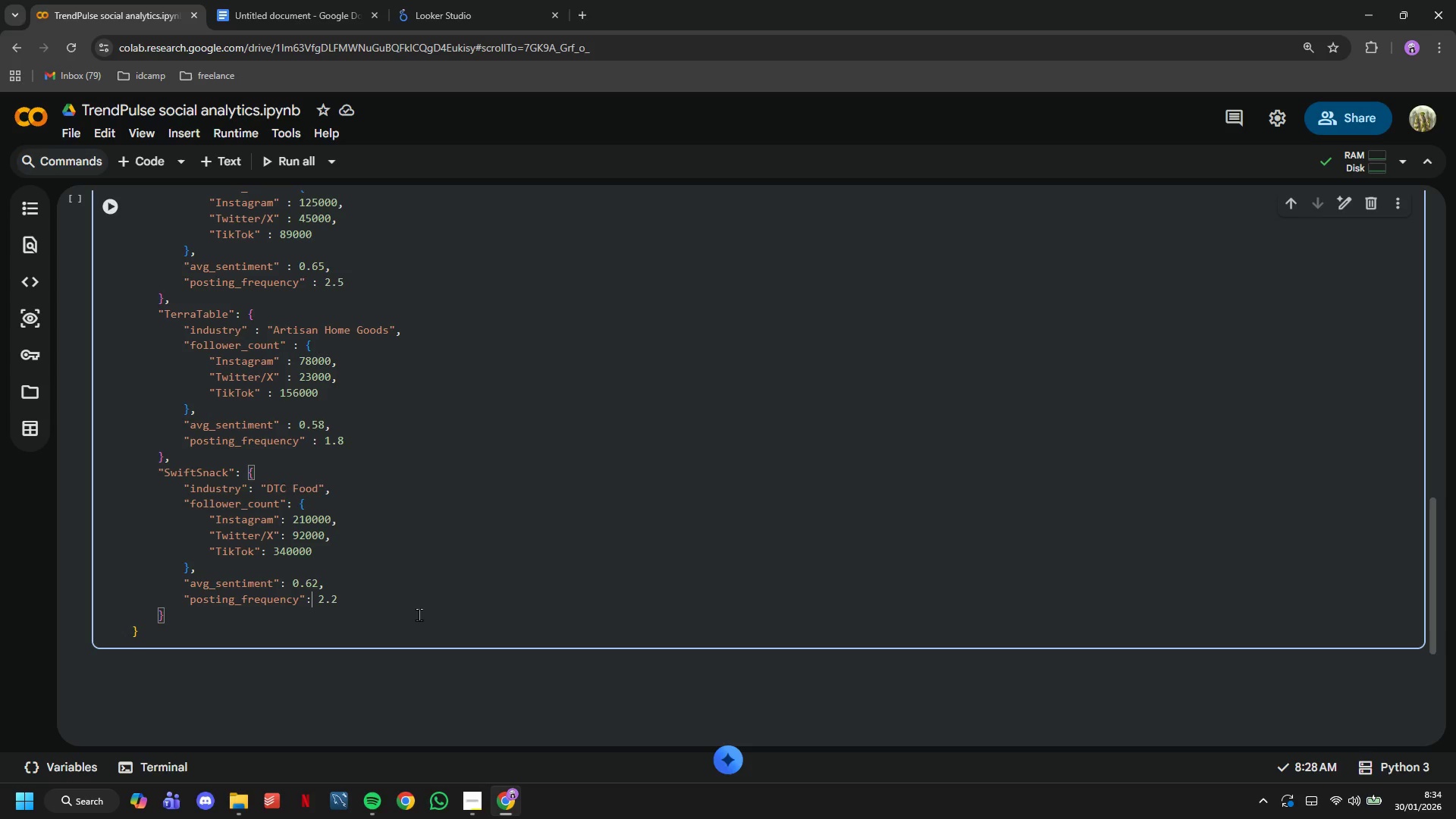 
key(ArrowRight)
 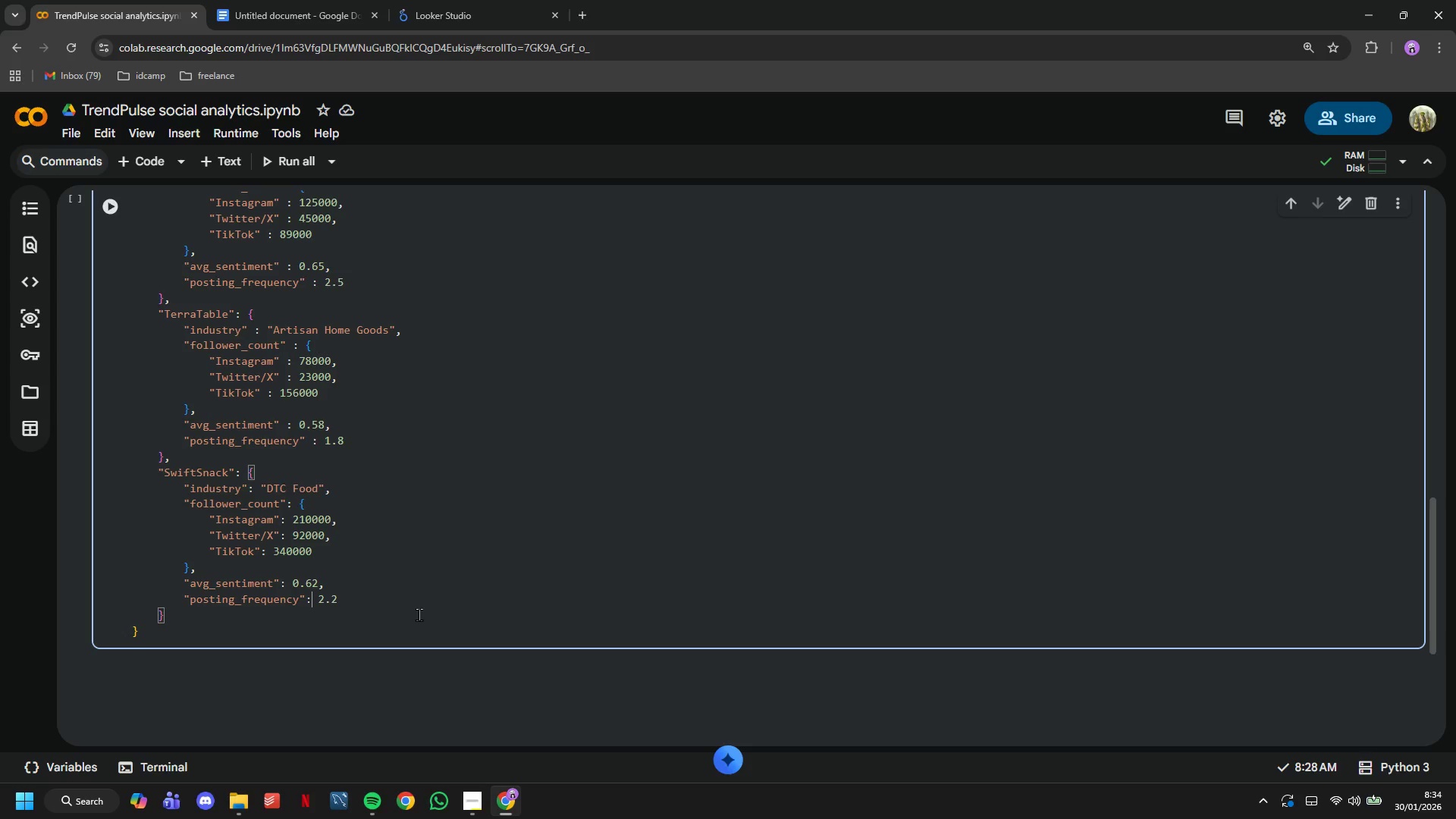 
key(Backspace)
 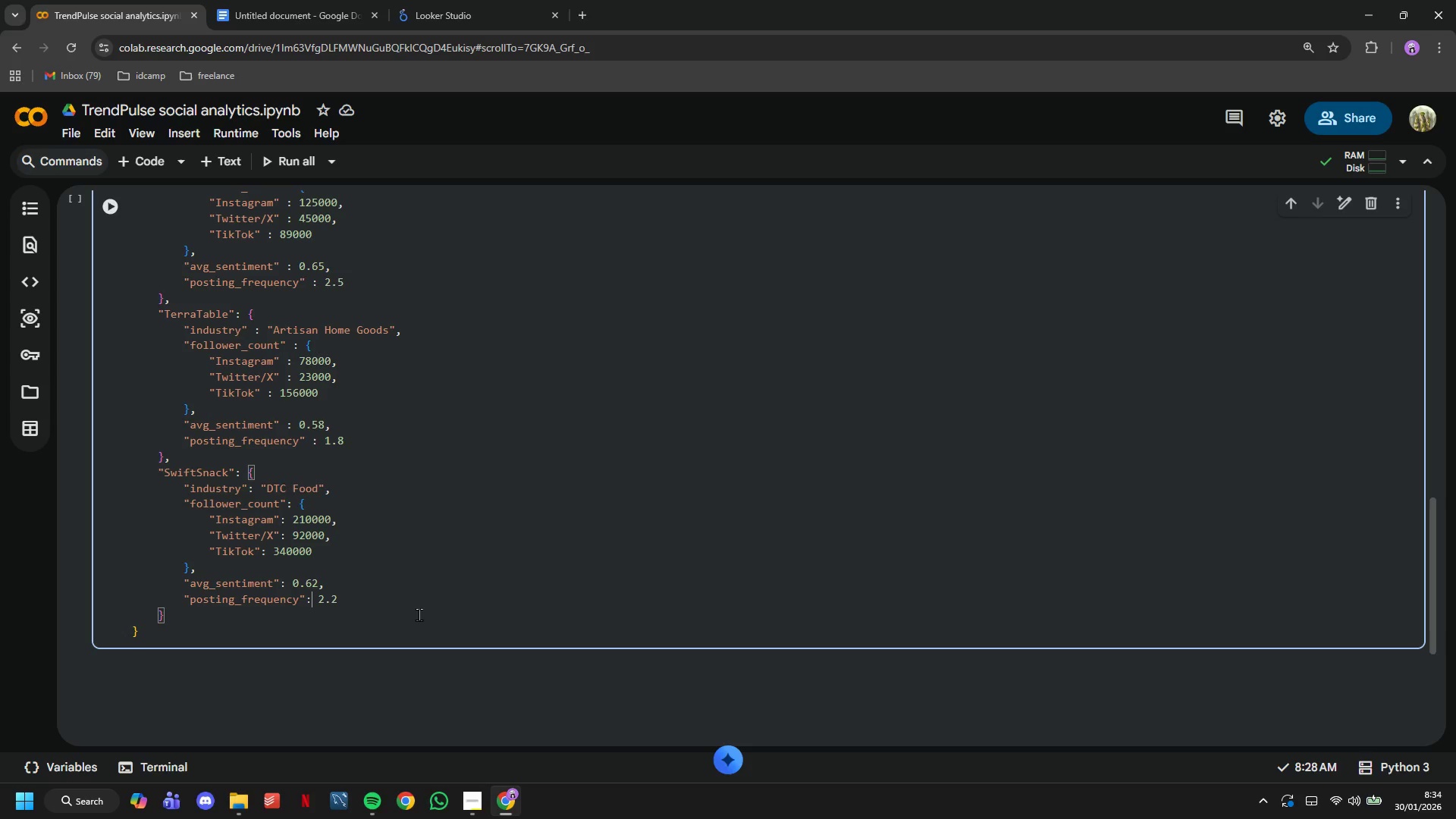 
key(3)
 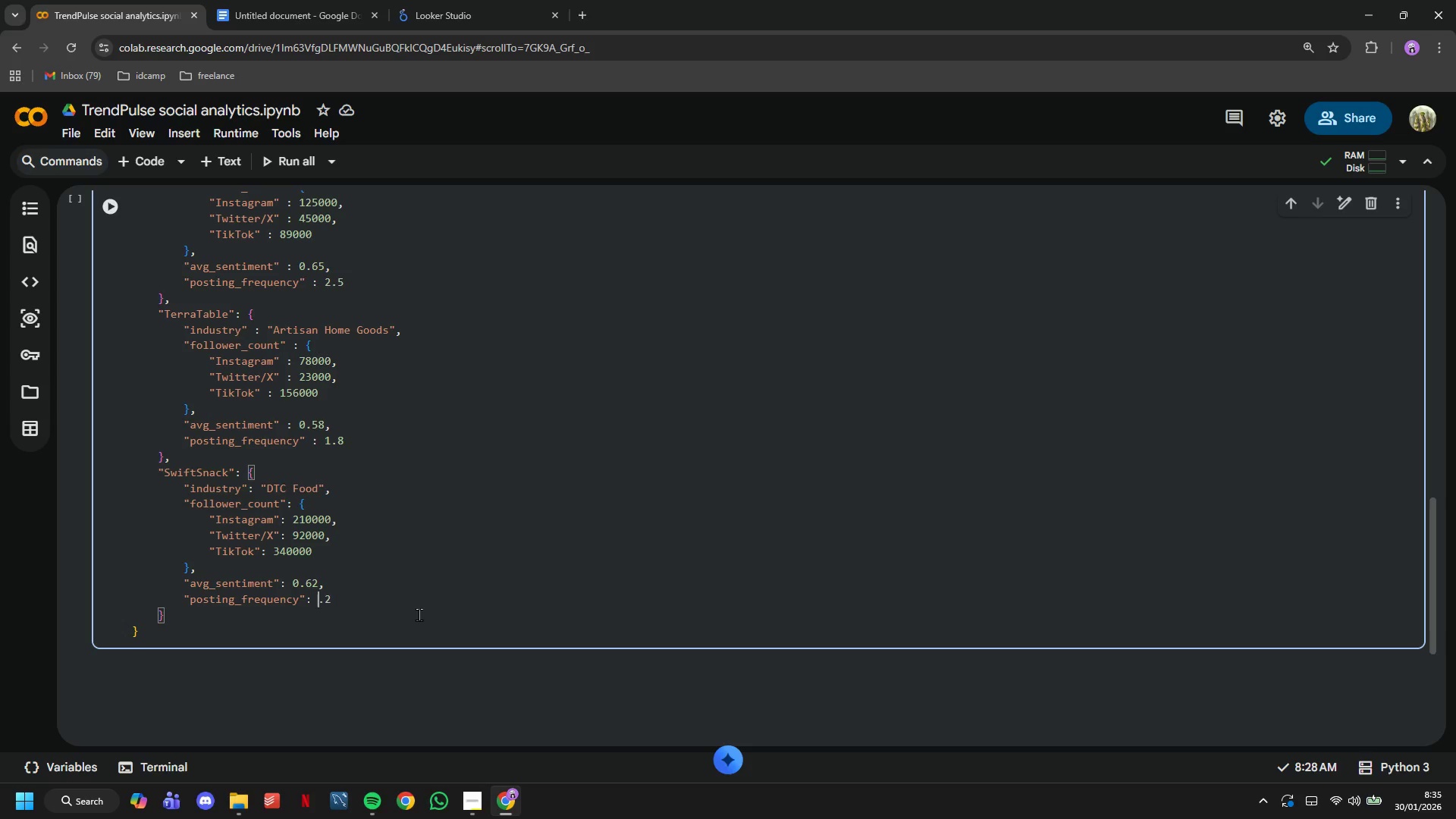 
key(ArrowDown)
 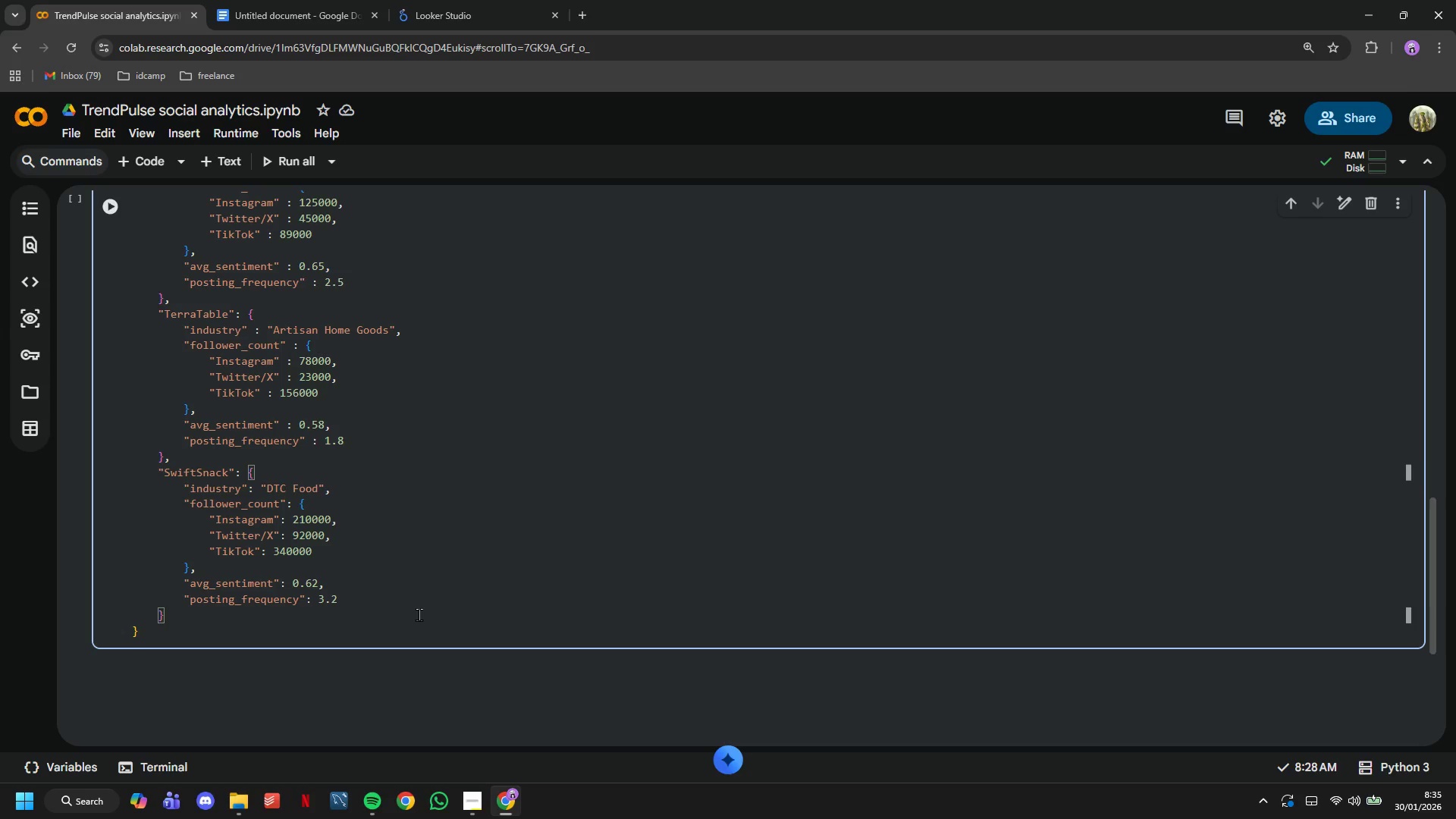 
key(ArrowDown)
 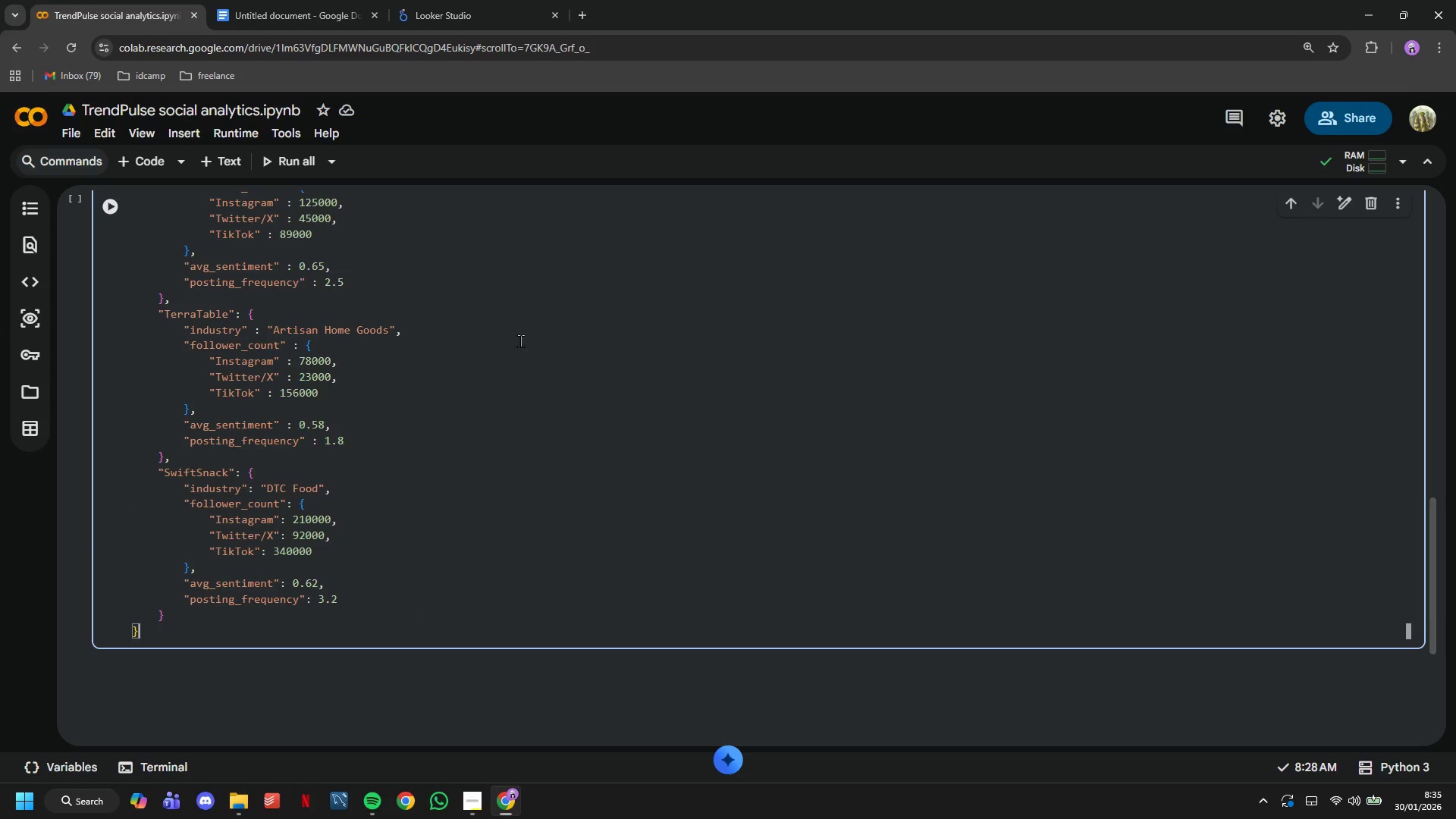 
scroll: coordinate [522, 337], scroll_direction: up, amount: 3.0
 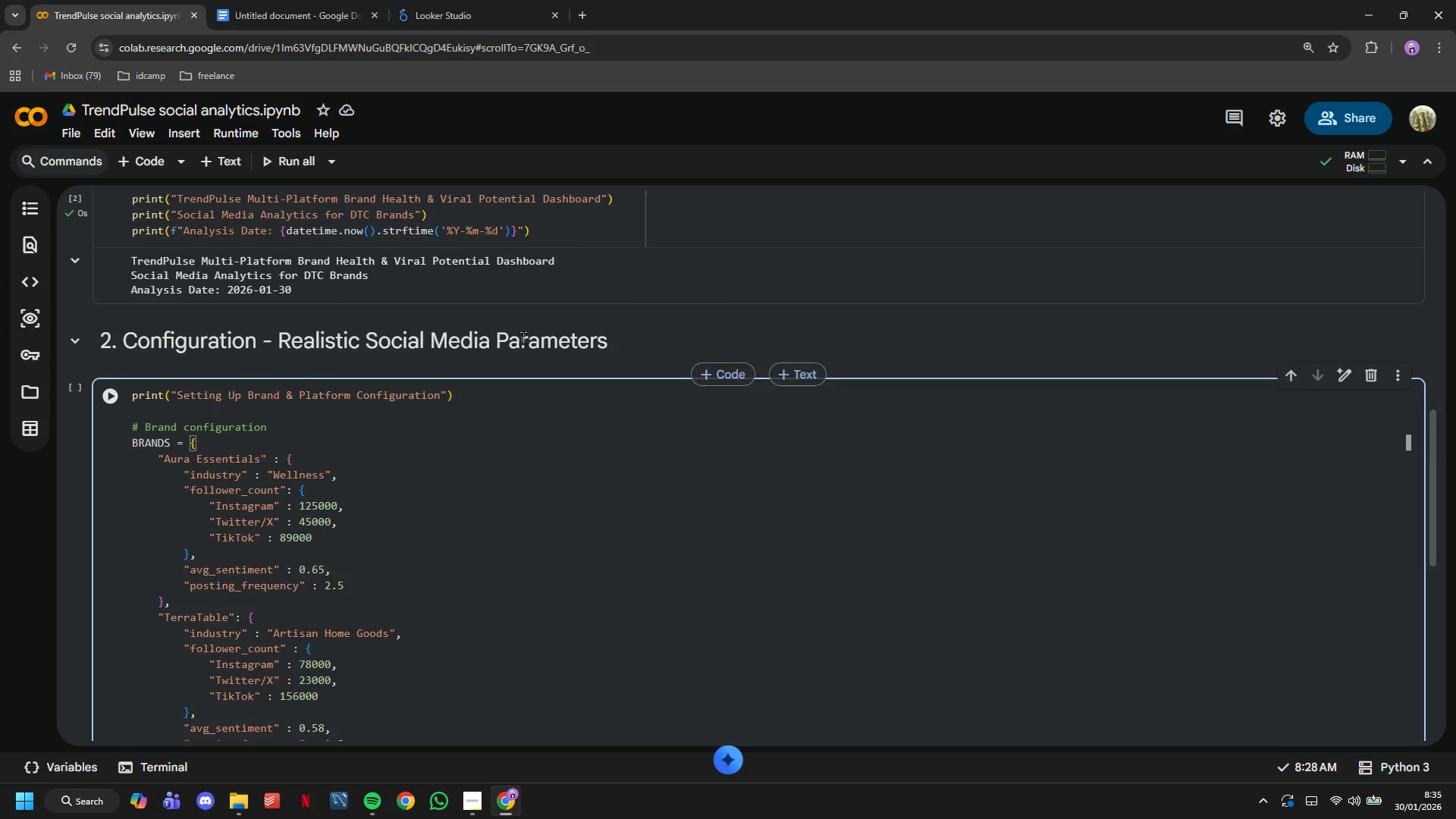 
scroll: coordinate [299, 341], scroll_direction: down, amount: 4.0
 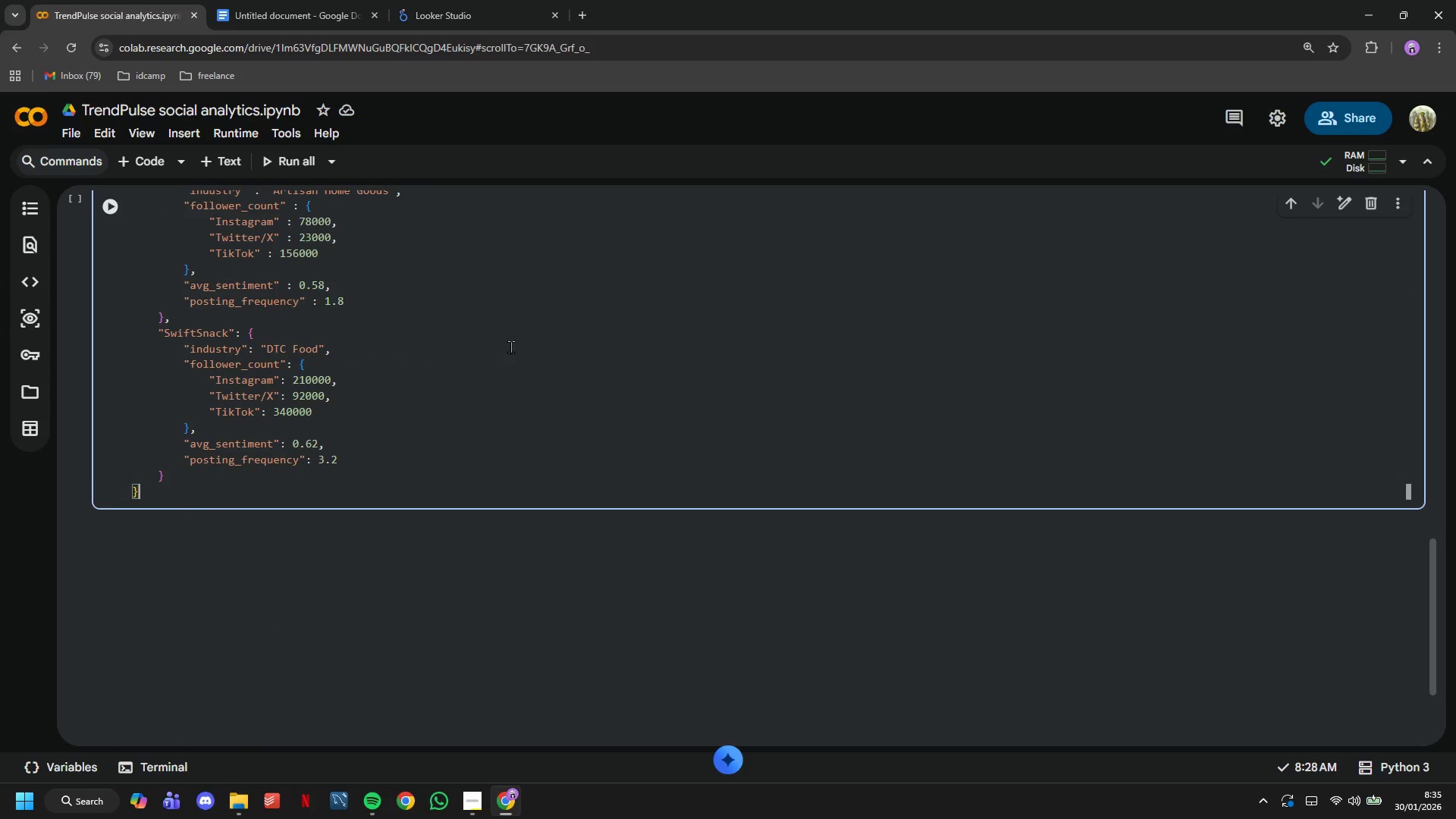 
scroll: coordinate [223, 285], scroll_direction: none, amount: 0.0
 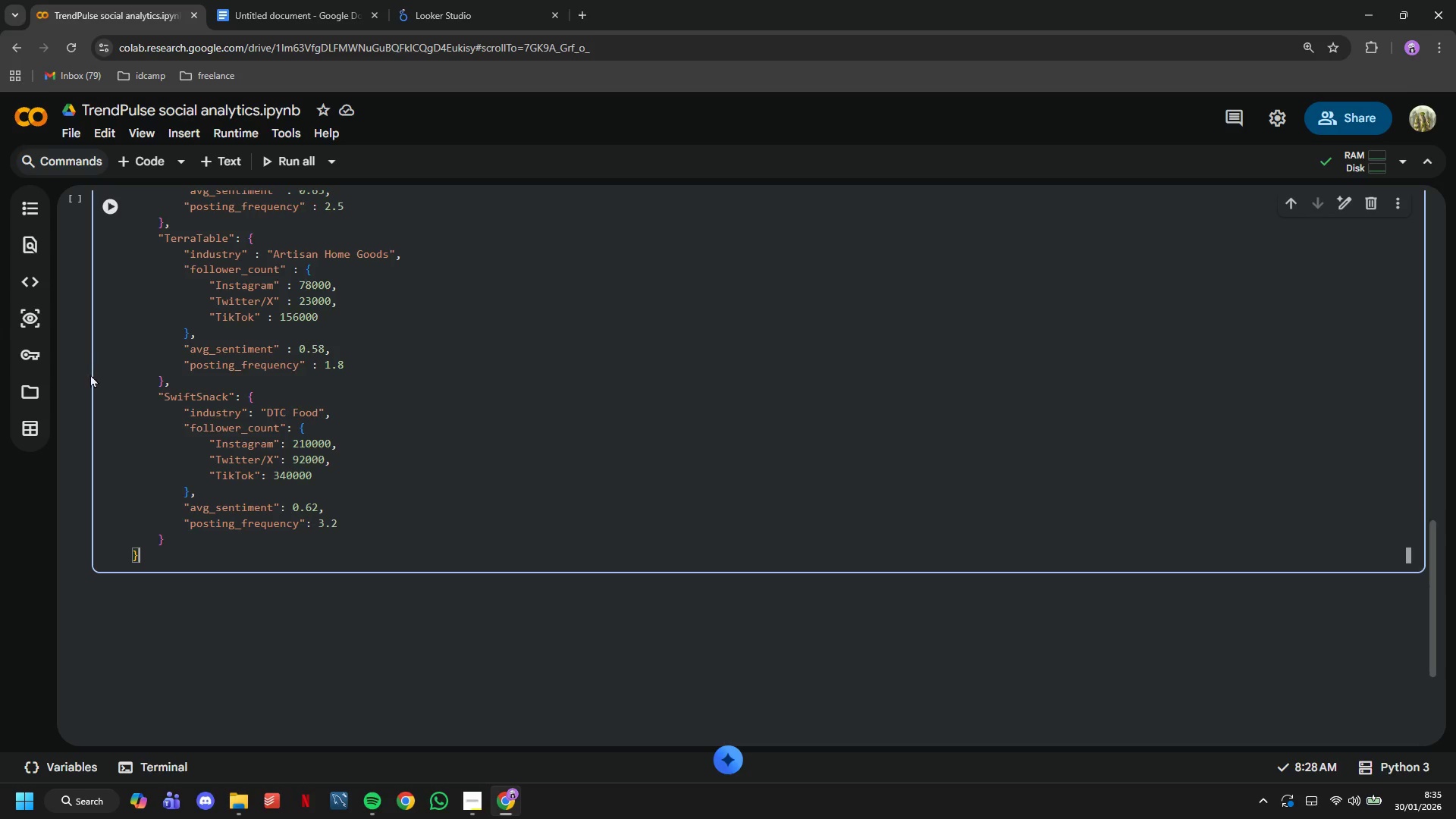 
scroll: coordinate [373, 441], scroll_direction: down, amount: 2.0
 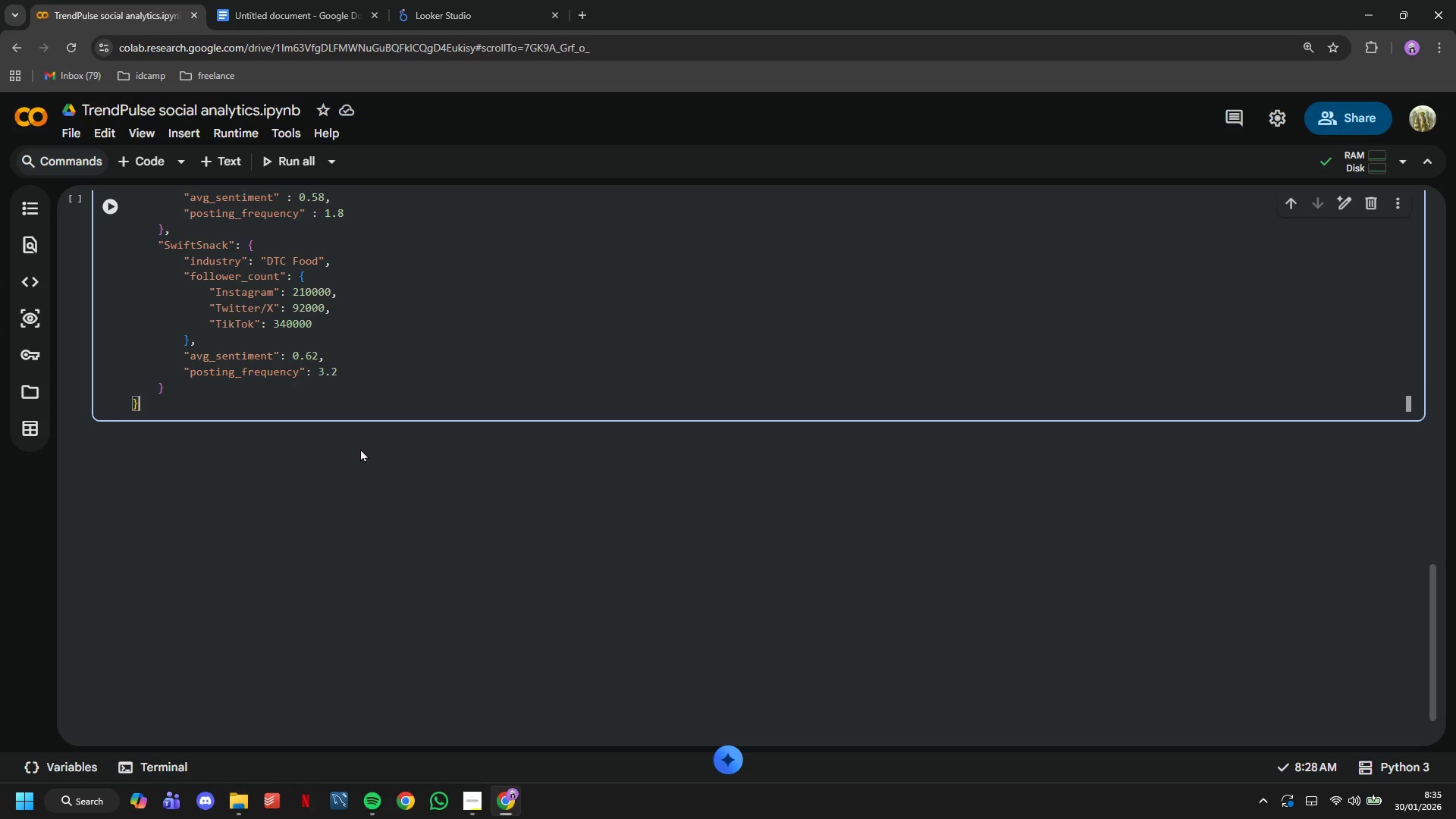 
key(Enter)
 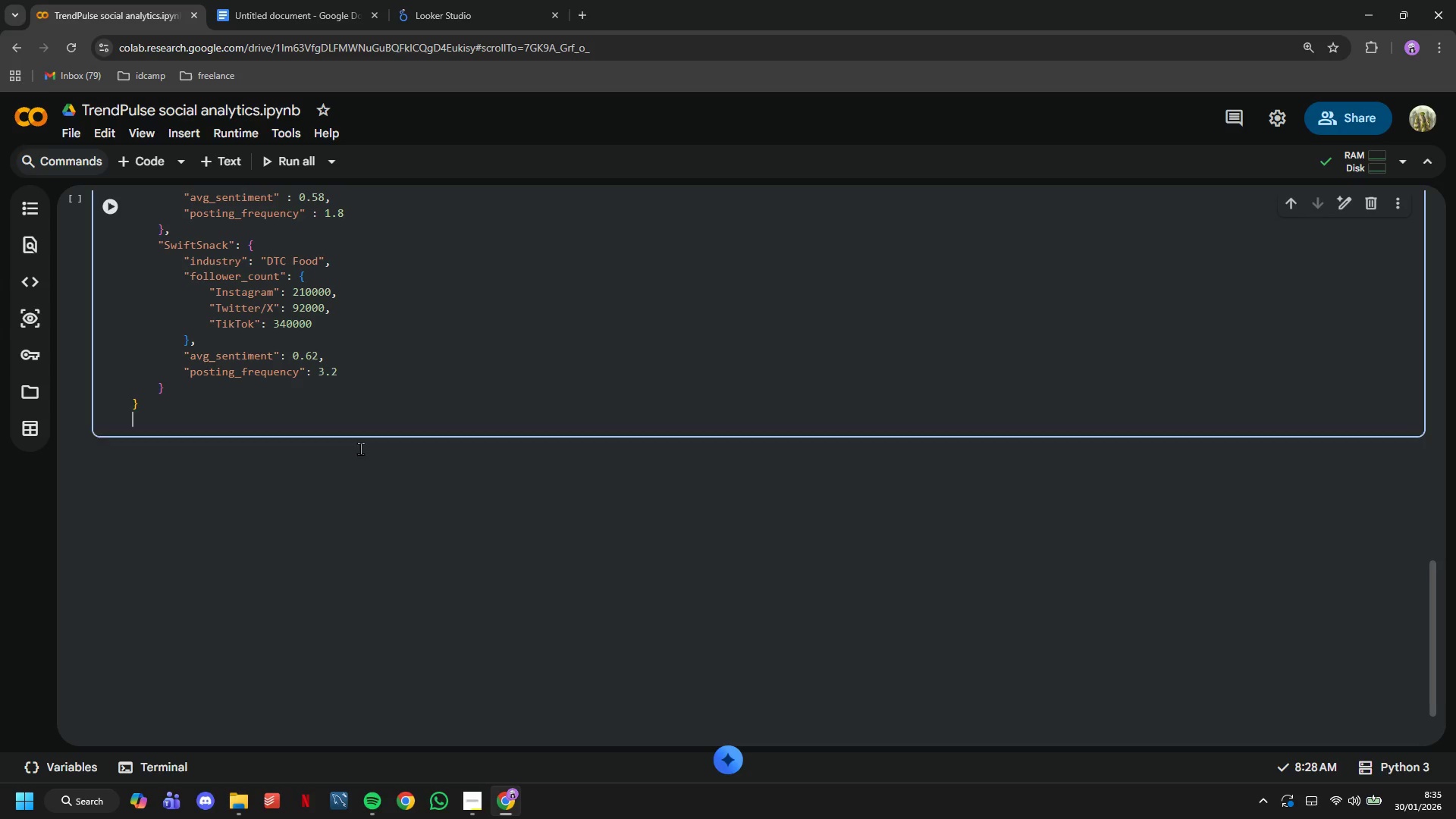 
key(Enter)
 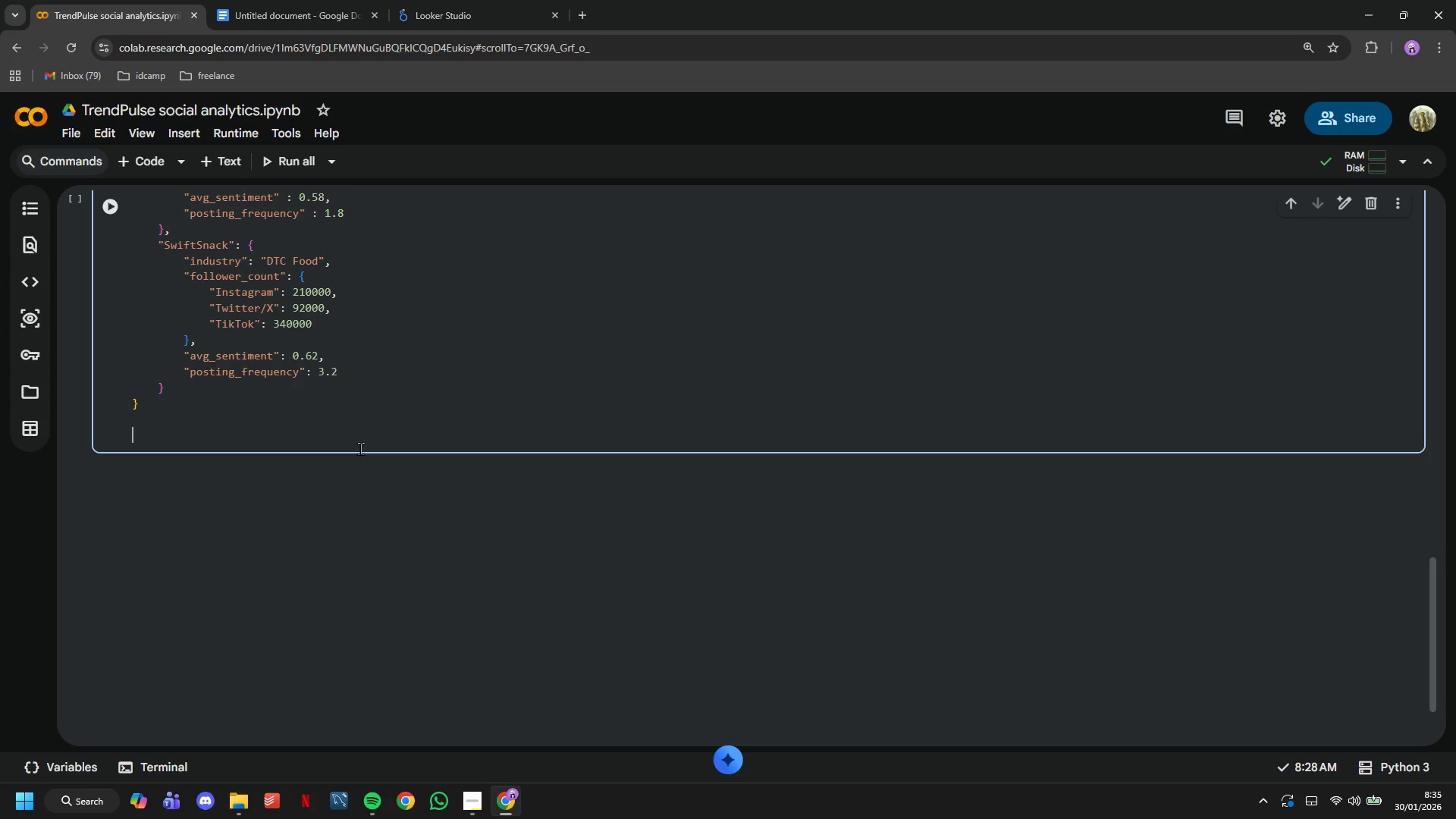 
type(# Comptetitor Brands )
 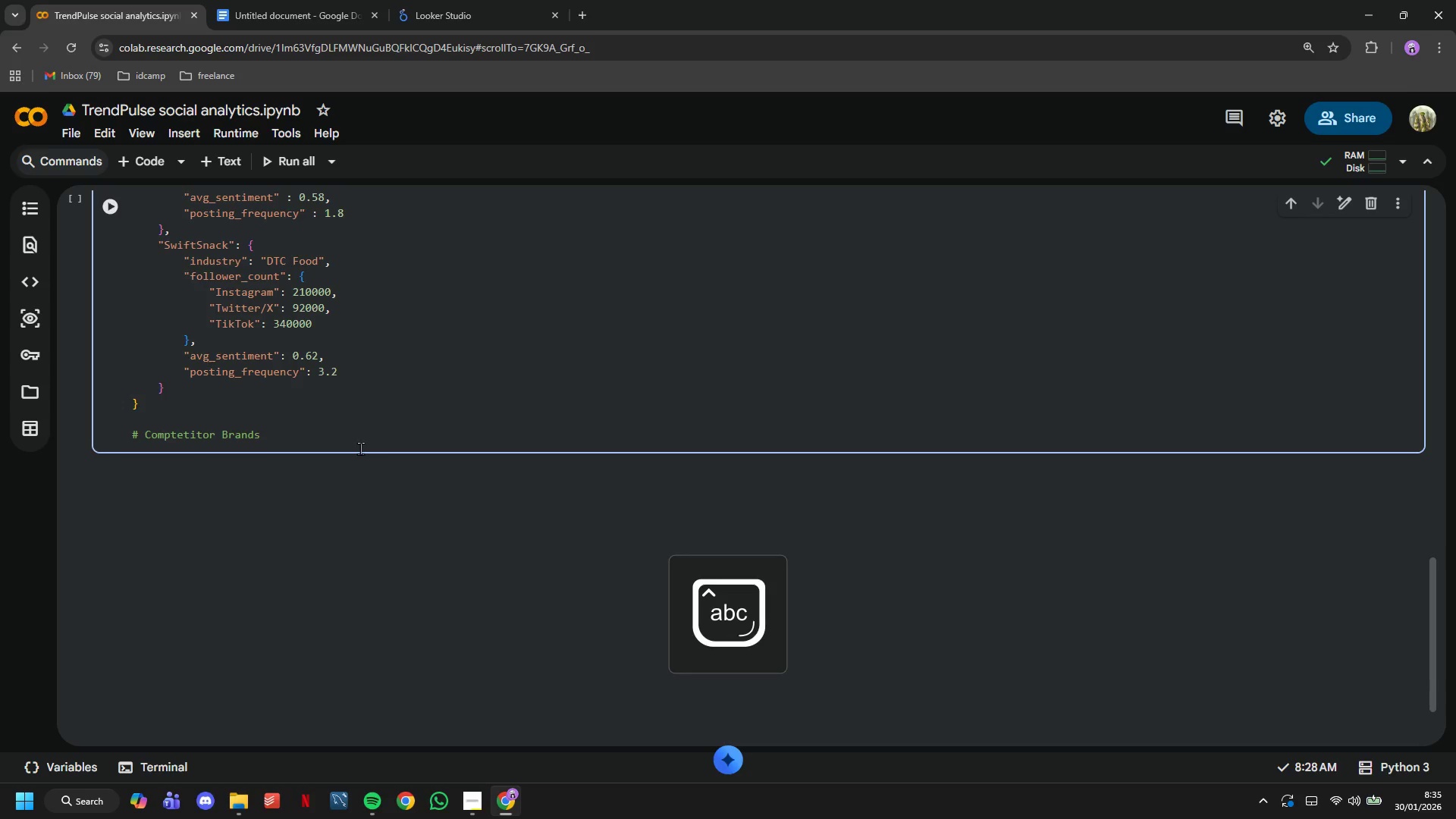 
hold_key(key=ArrowLeft, duration=0.58)
 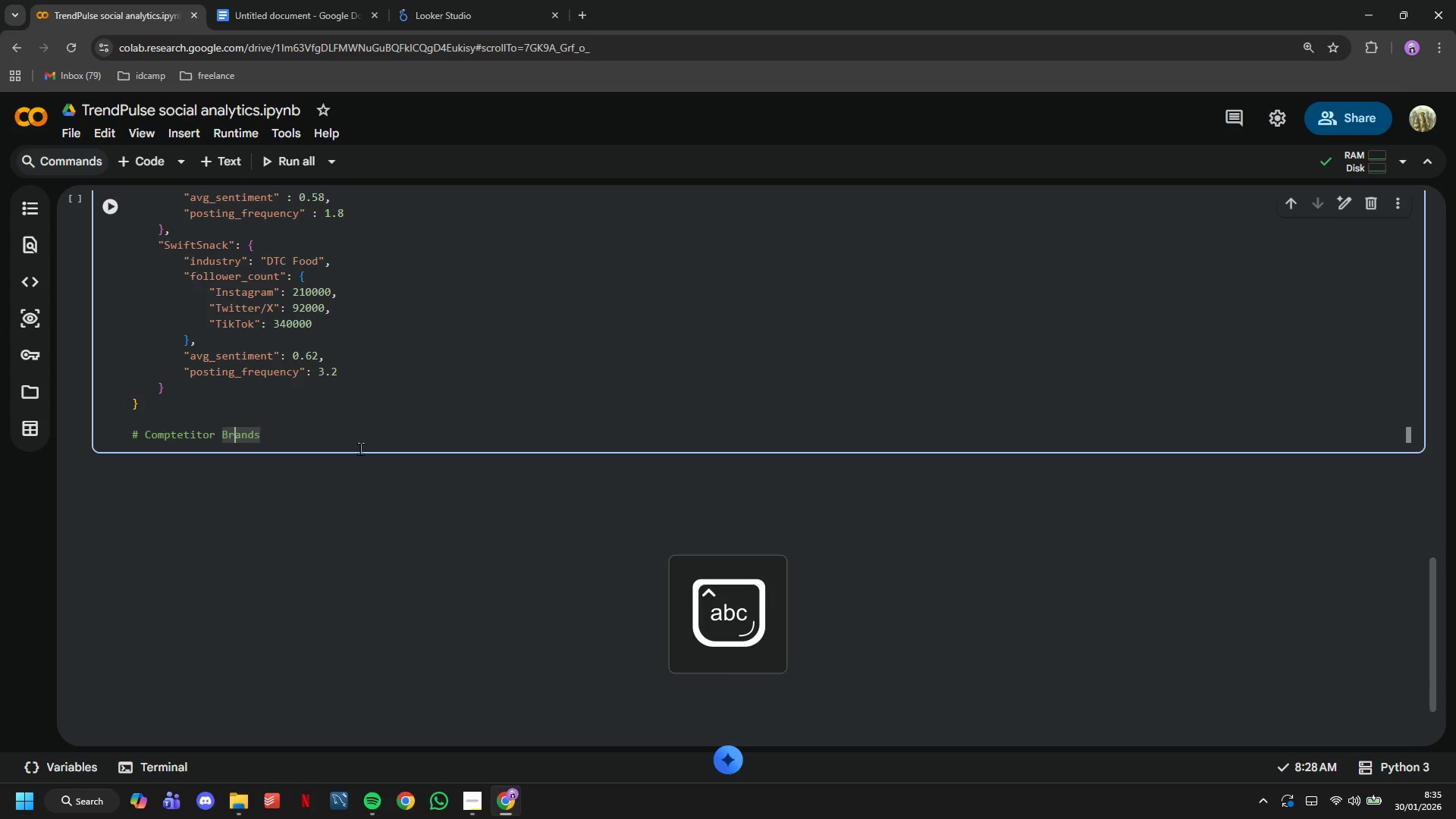 
key(ArrowLeft)
 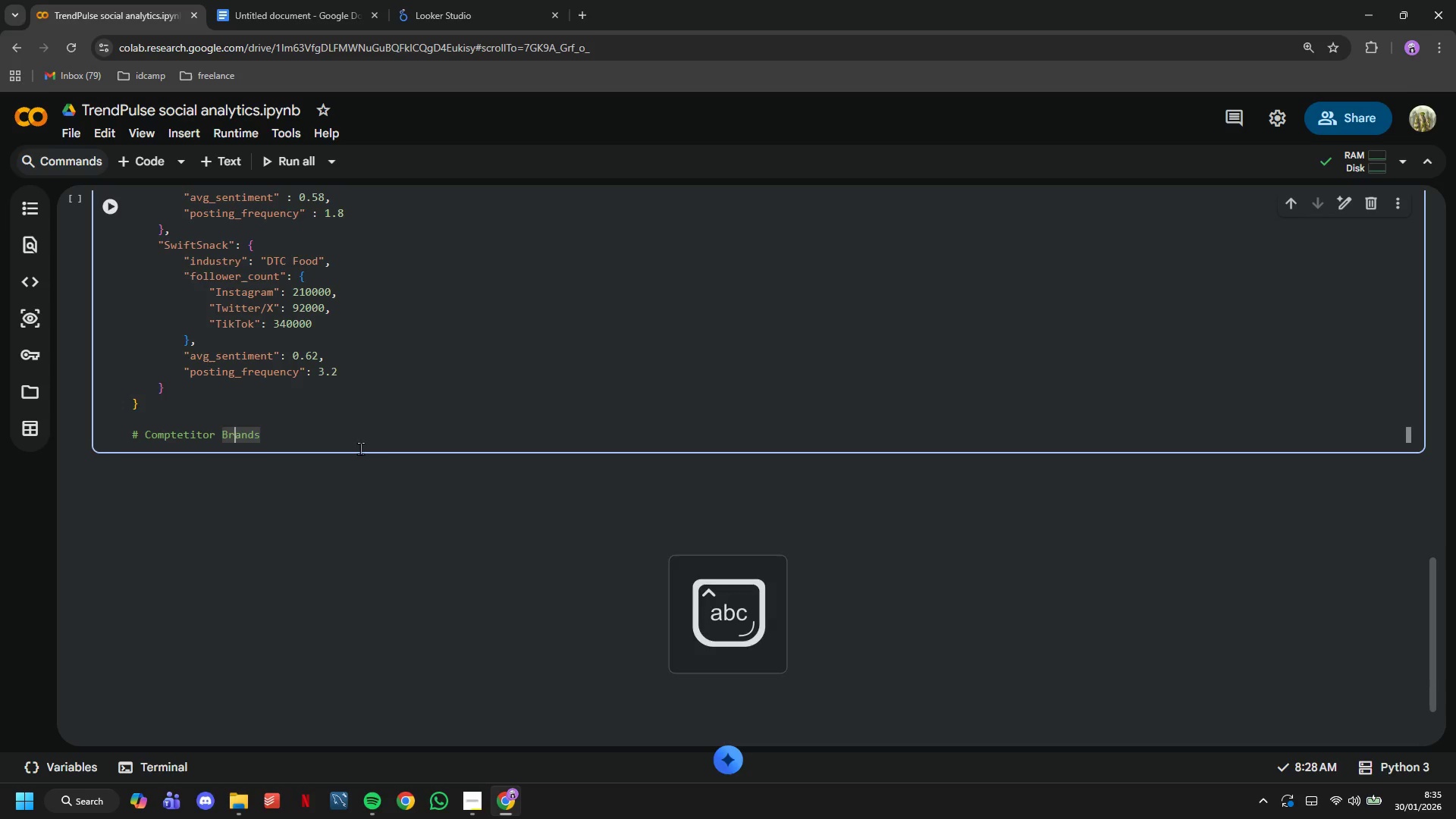 
key(ArrowLeft)
 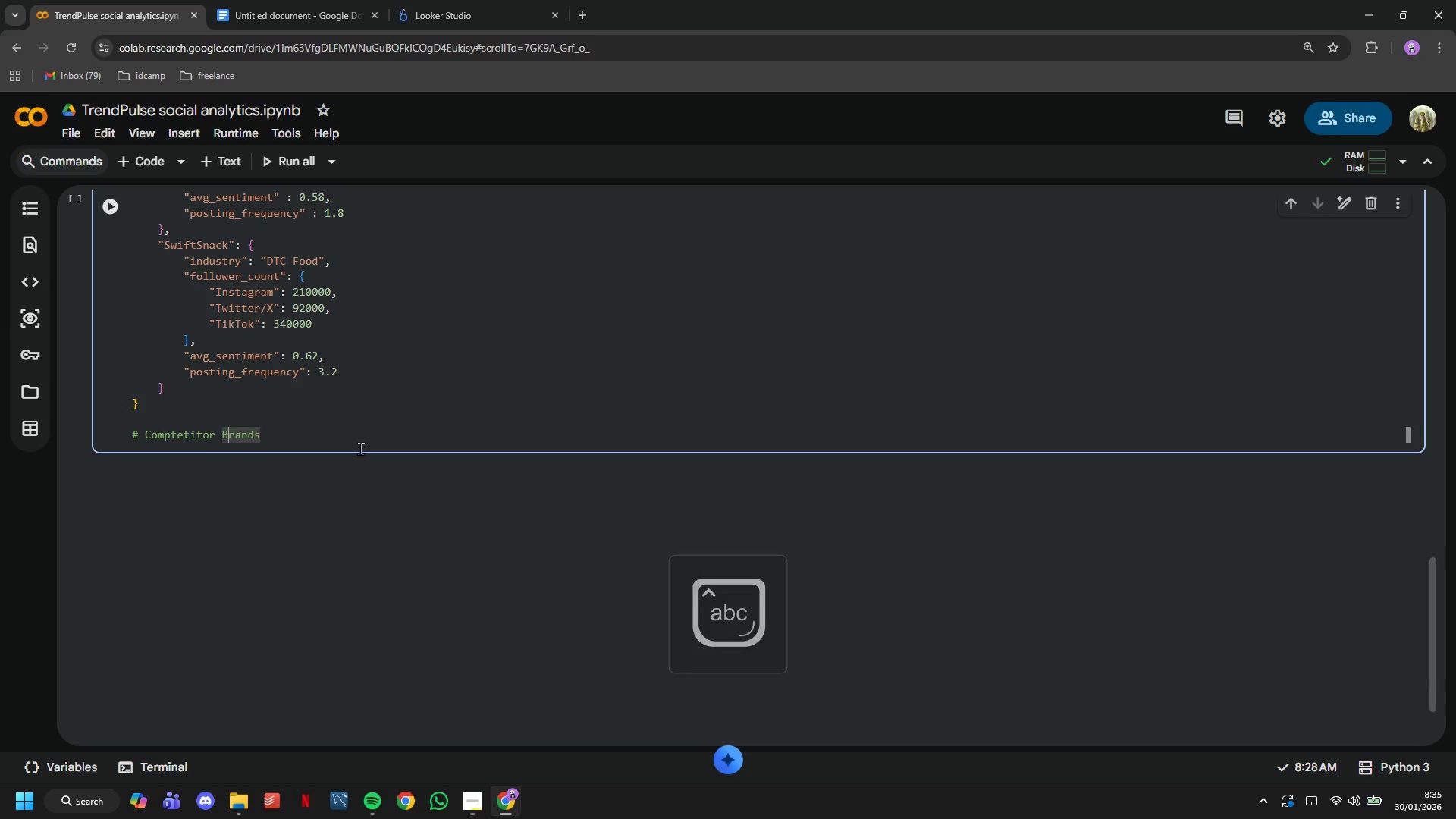 
key(Backspace)
type(bfor Share-of-Voice-Calculation)
 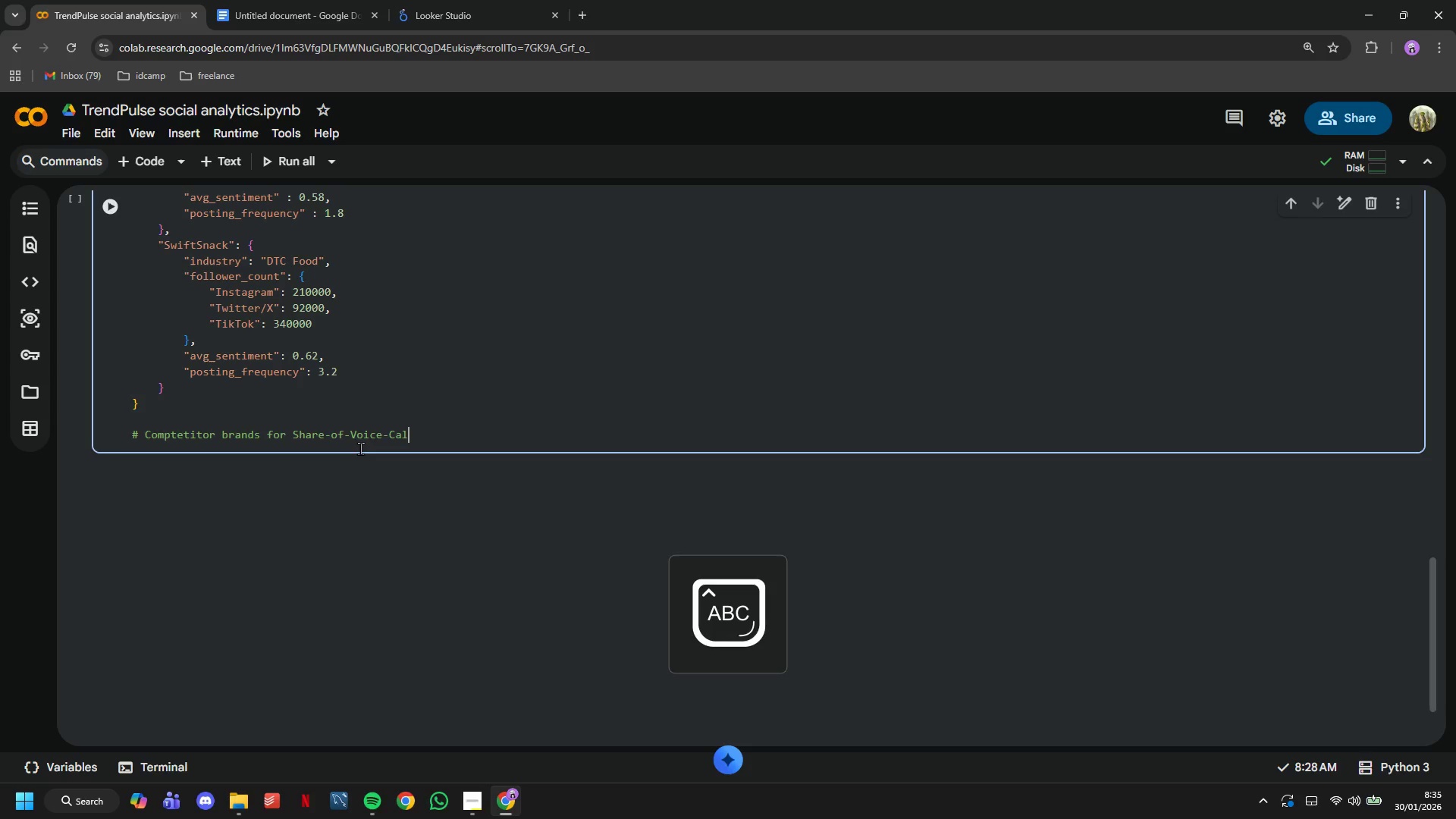 
hold_key(key=ArrowRight, duration=1.11)
 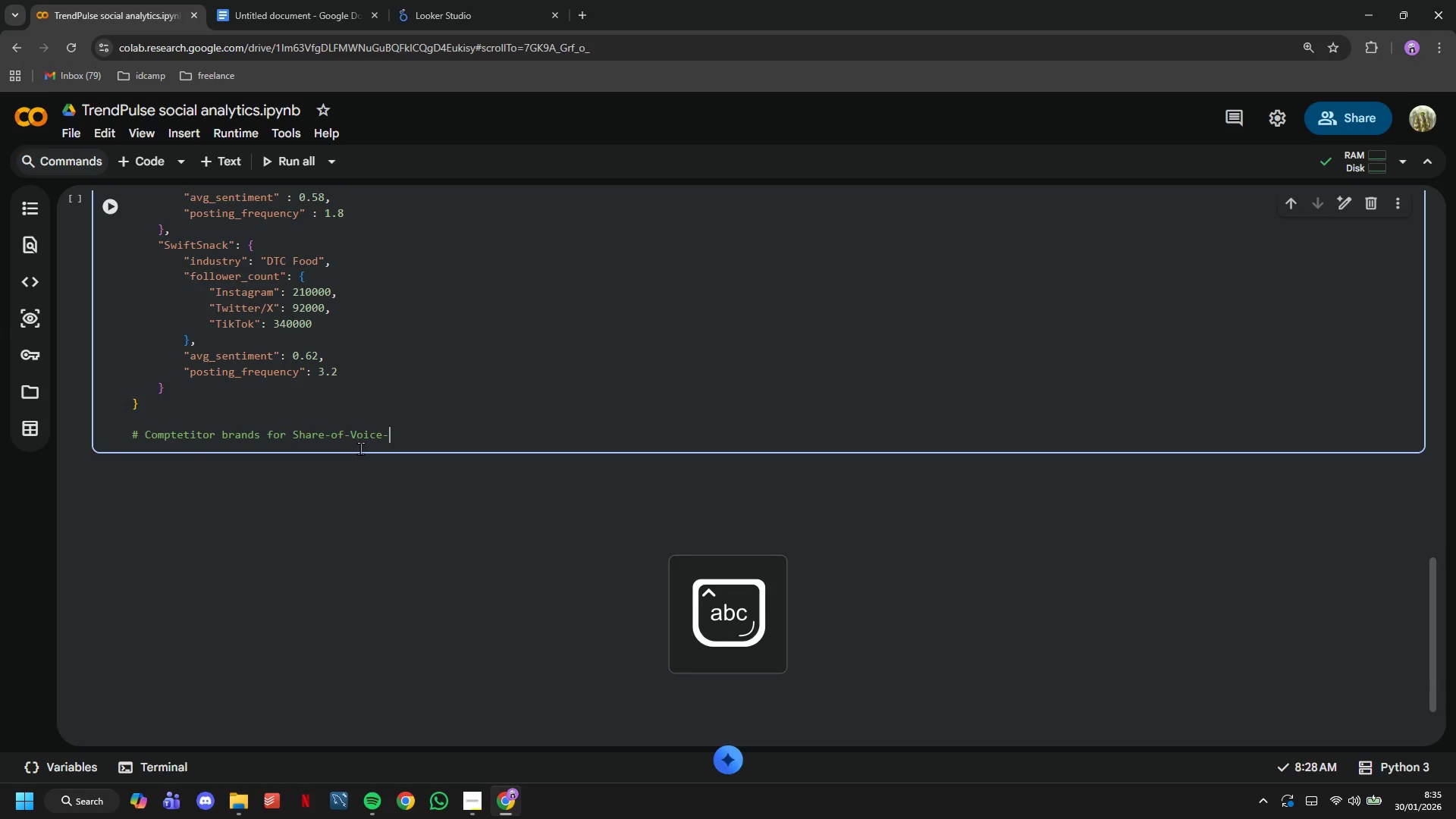 
key(Enter)
 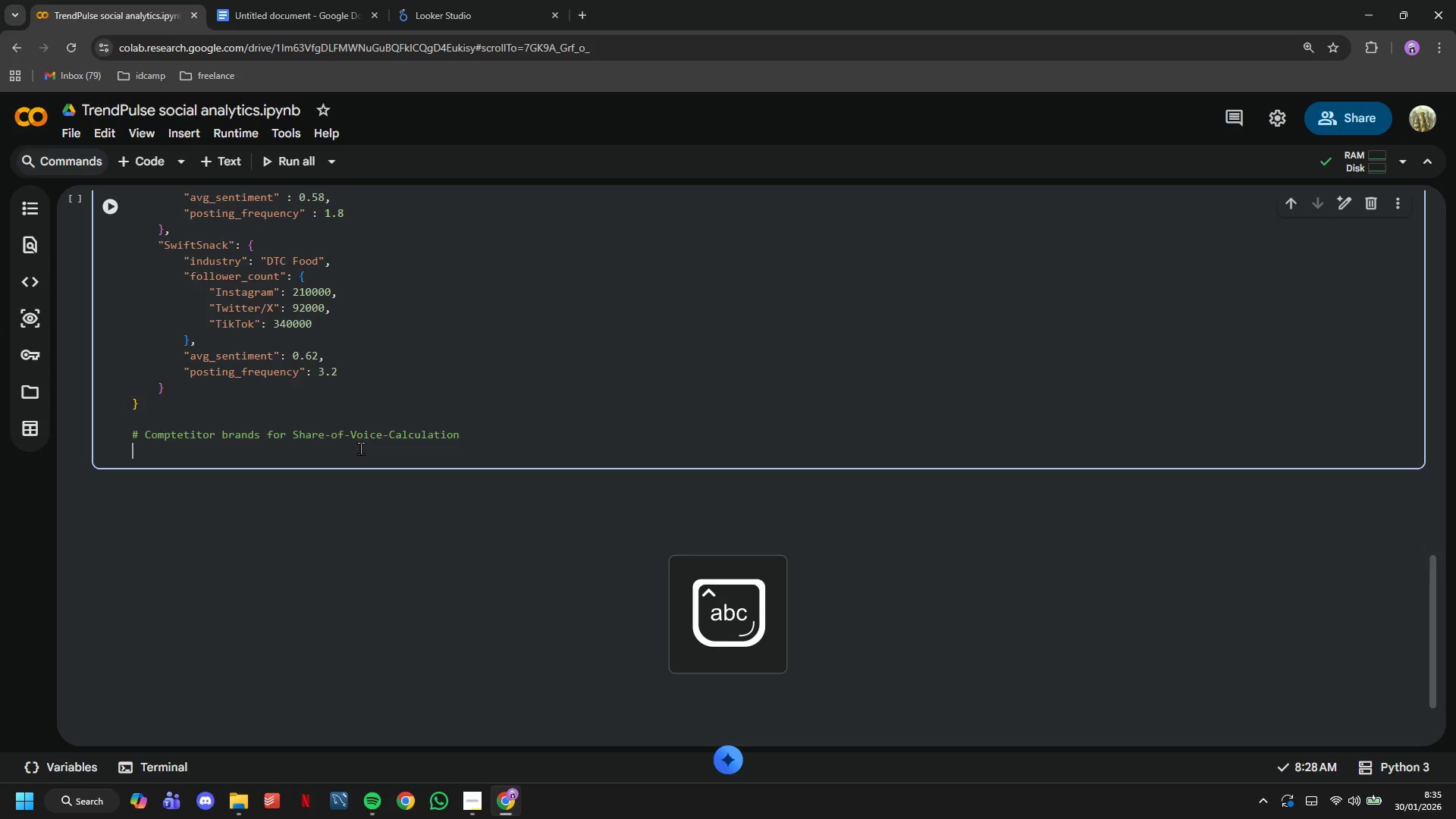 
type(COMPETITORS : )
key(Backspace)
key(Backspace)
type(= {)
 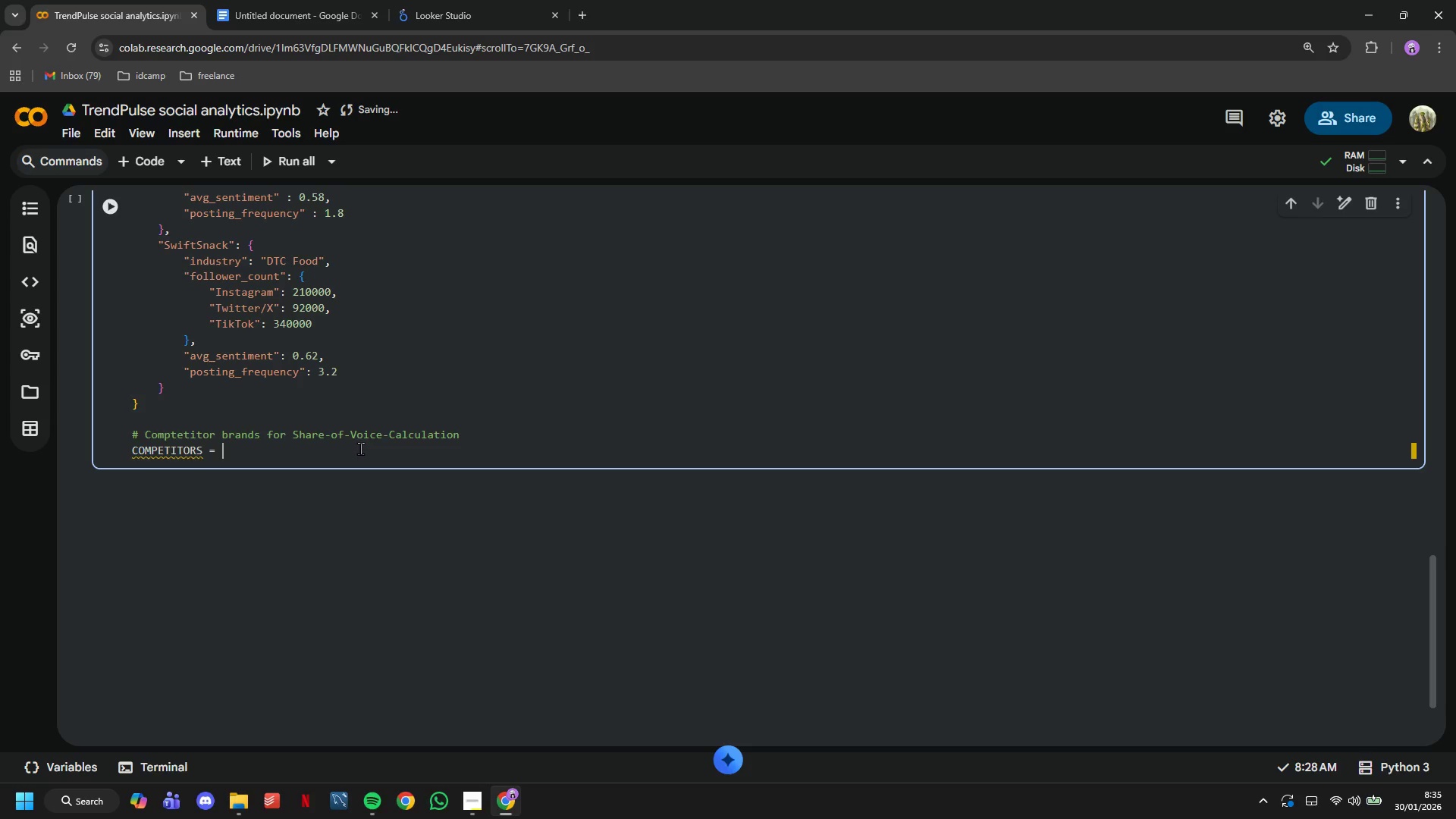 
 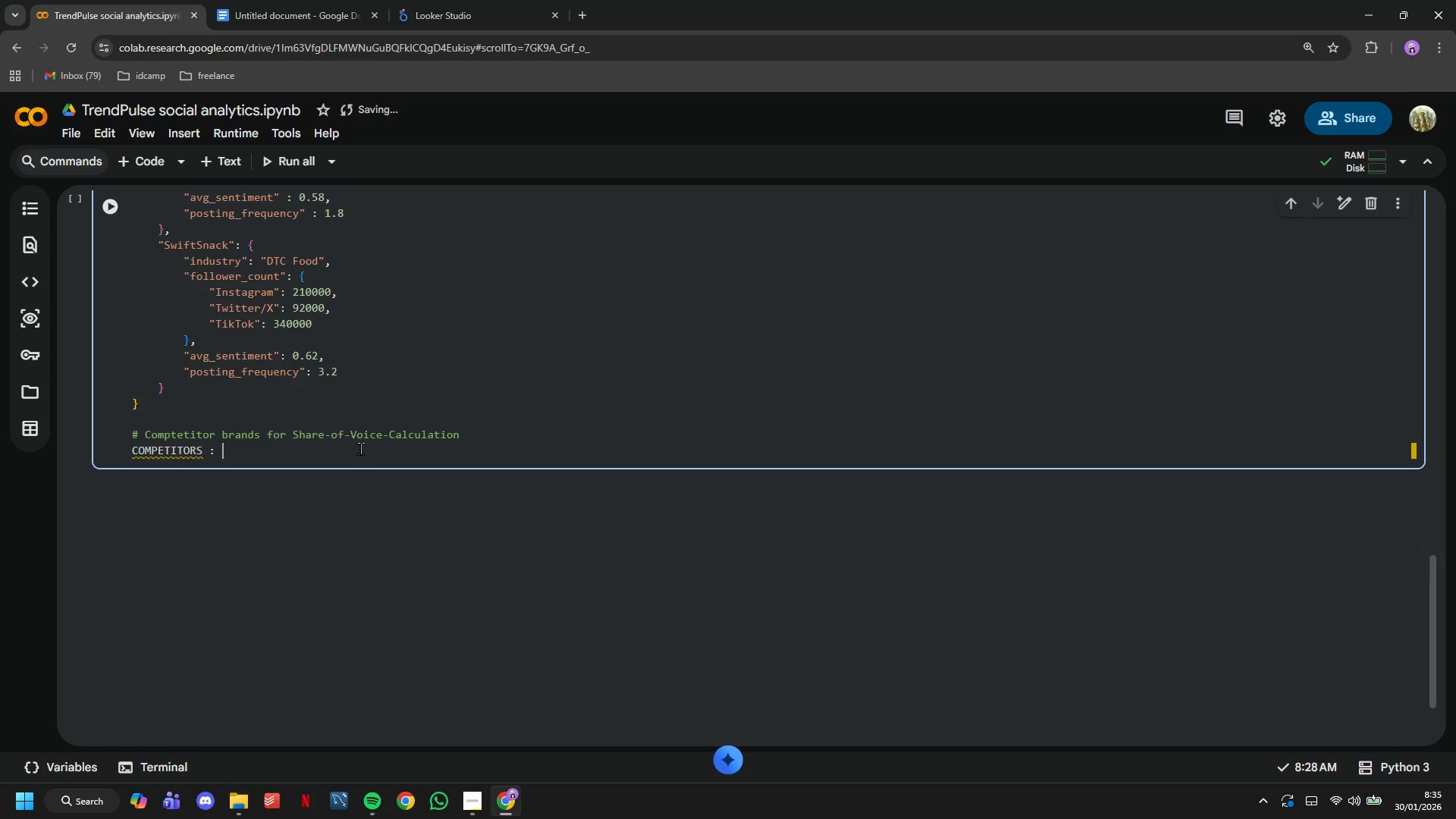 
key(Enter)
 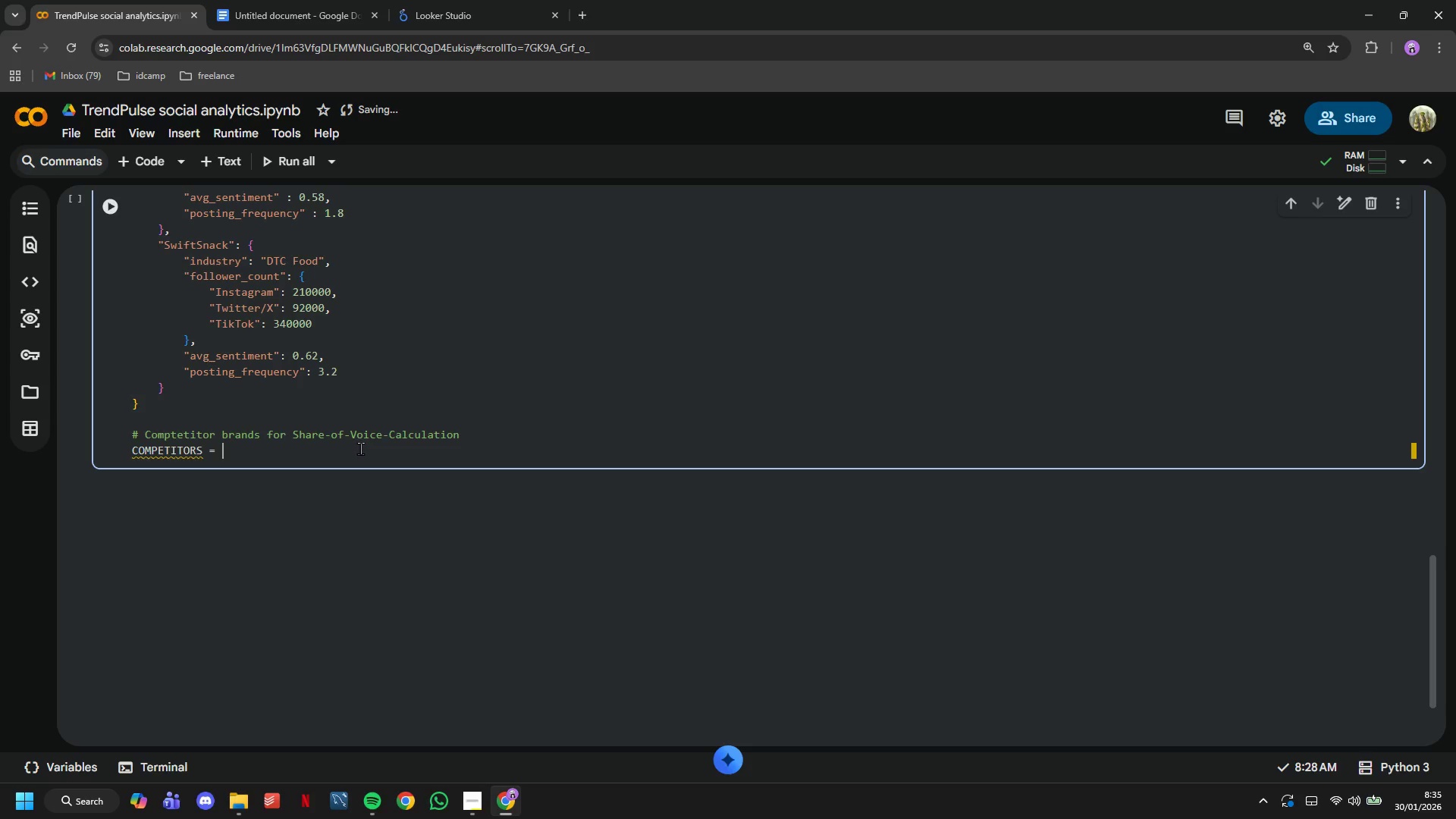 
type("Wellness)
 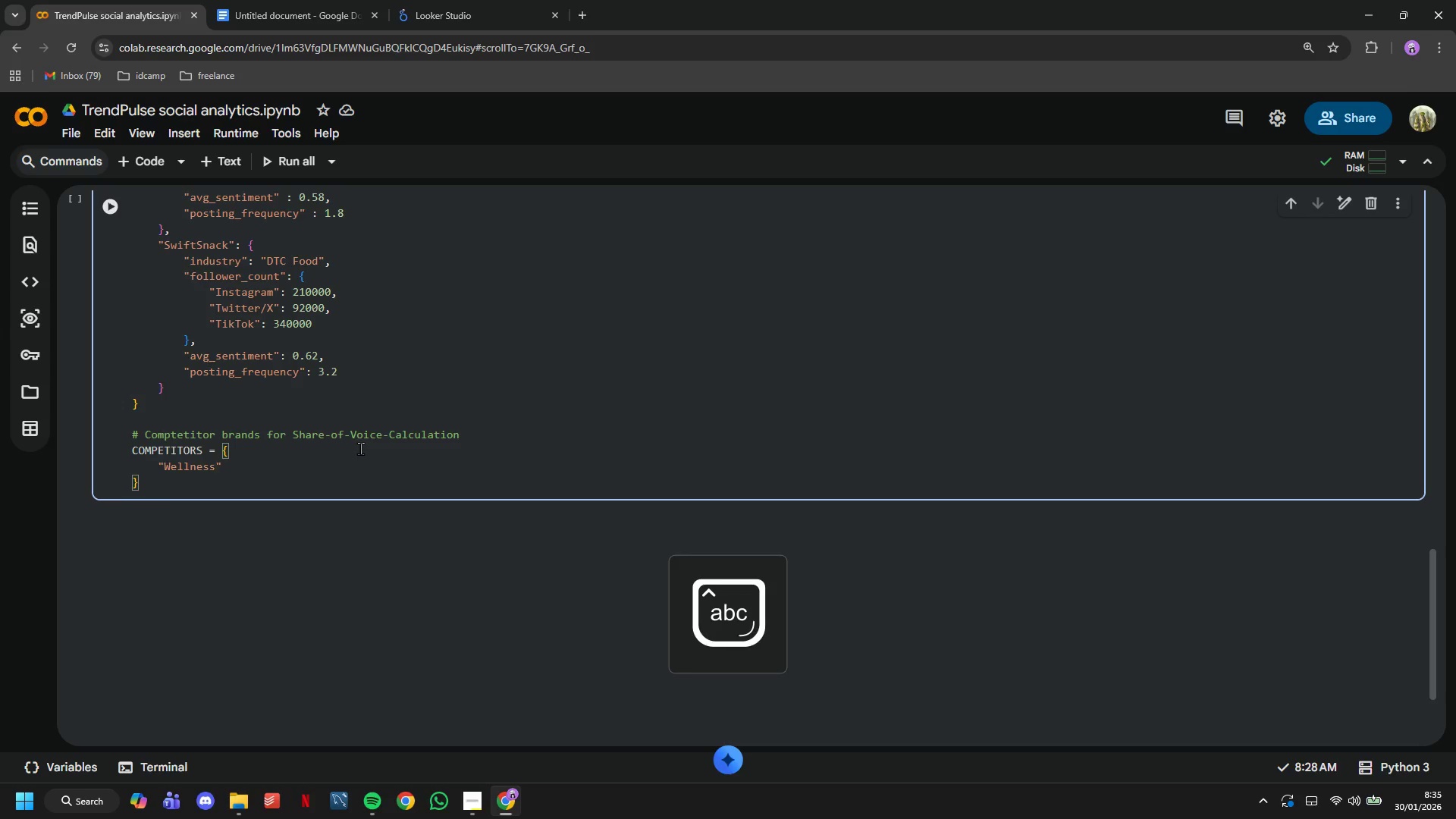 
key(ArrowRight)
 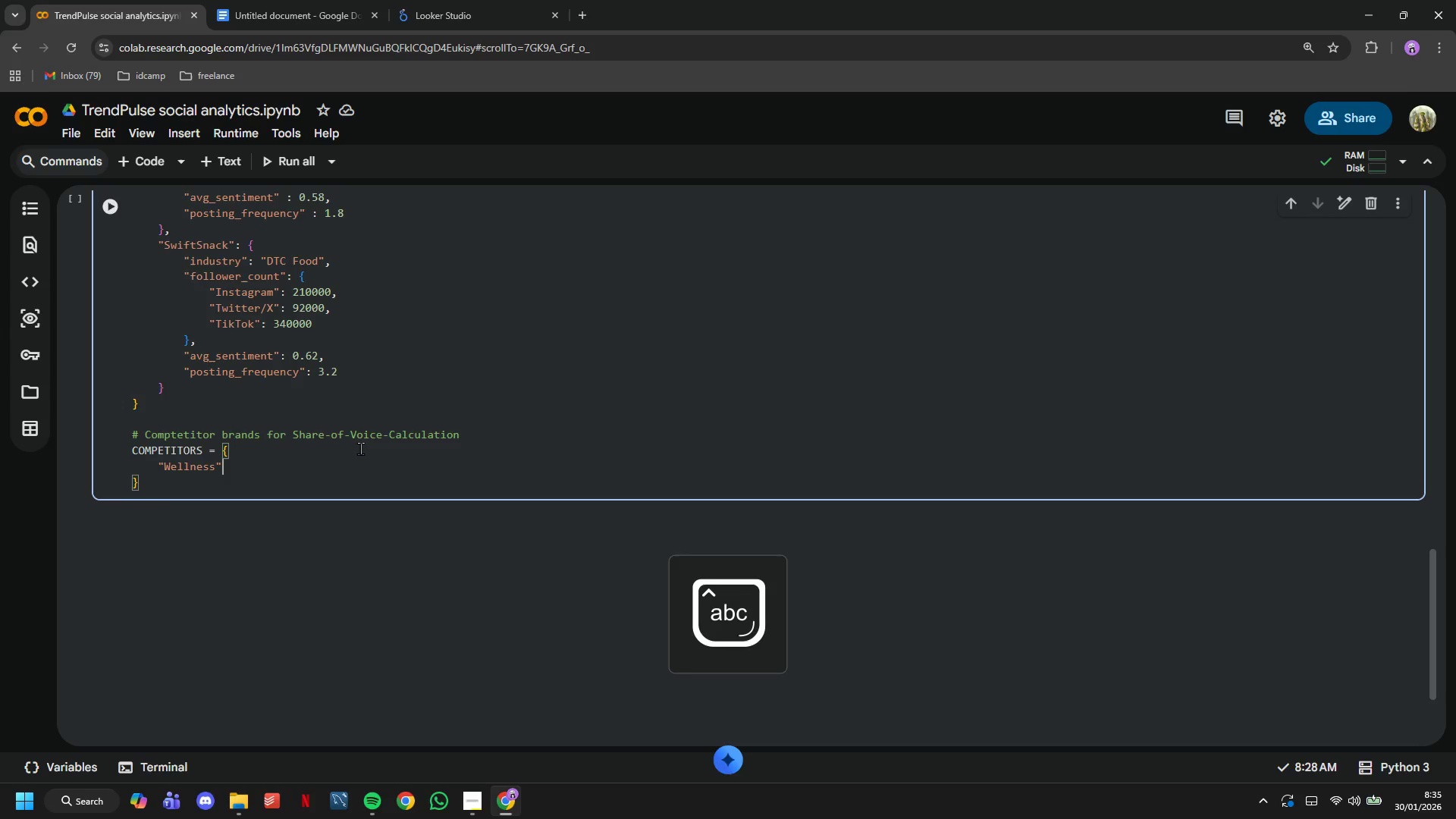 
key(Shift+Quote)
 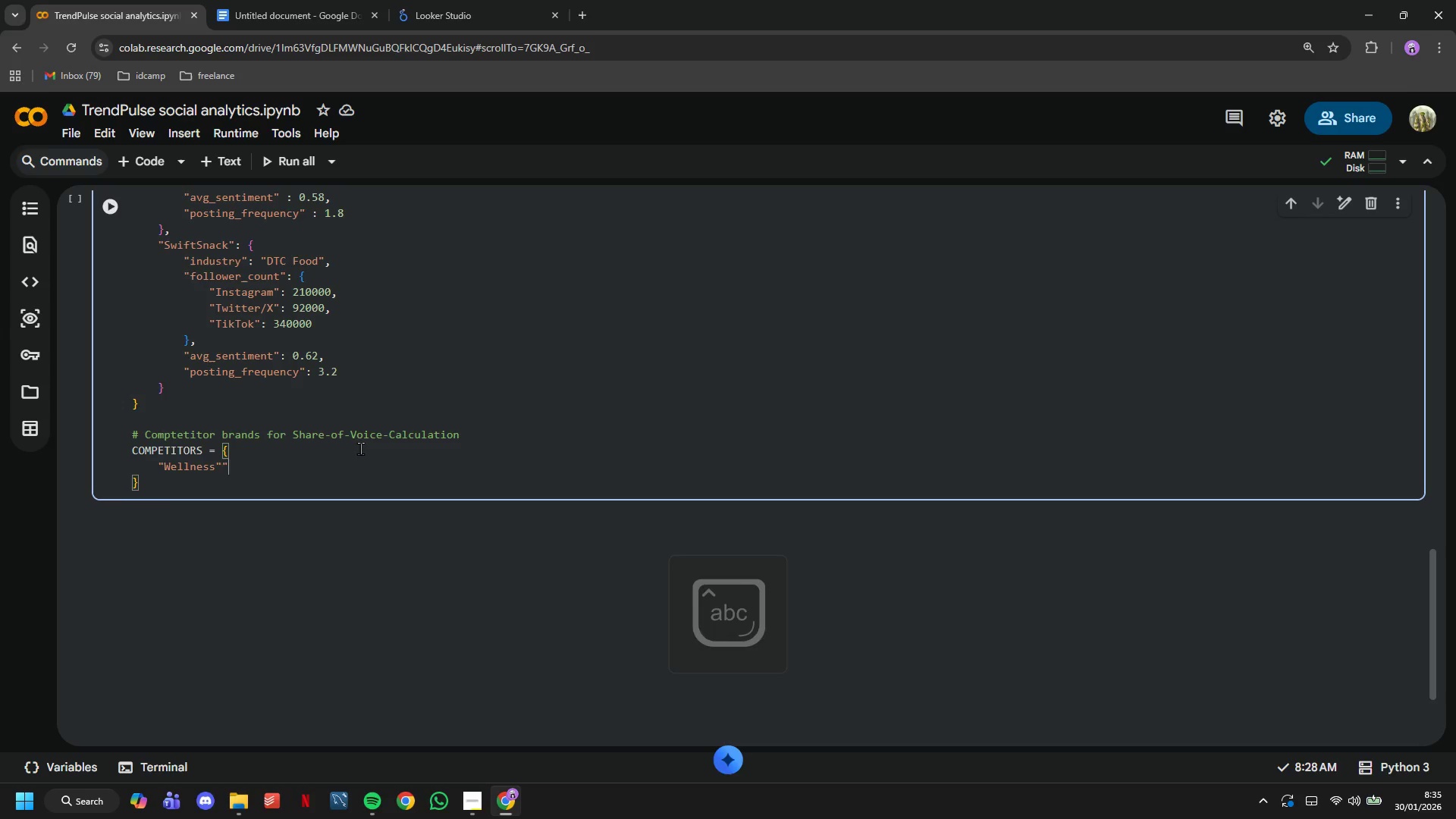 
key(Space)
 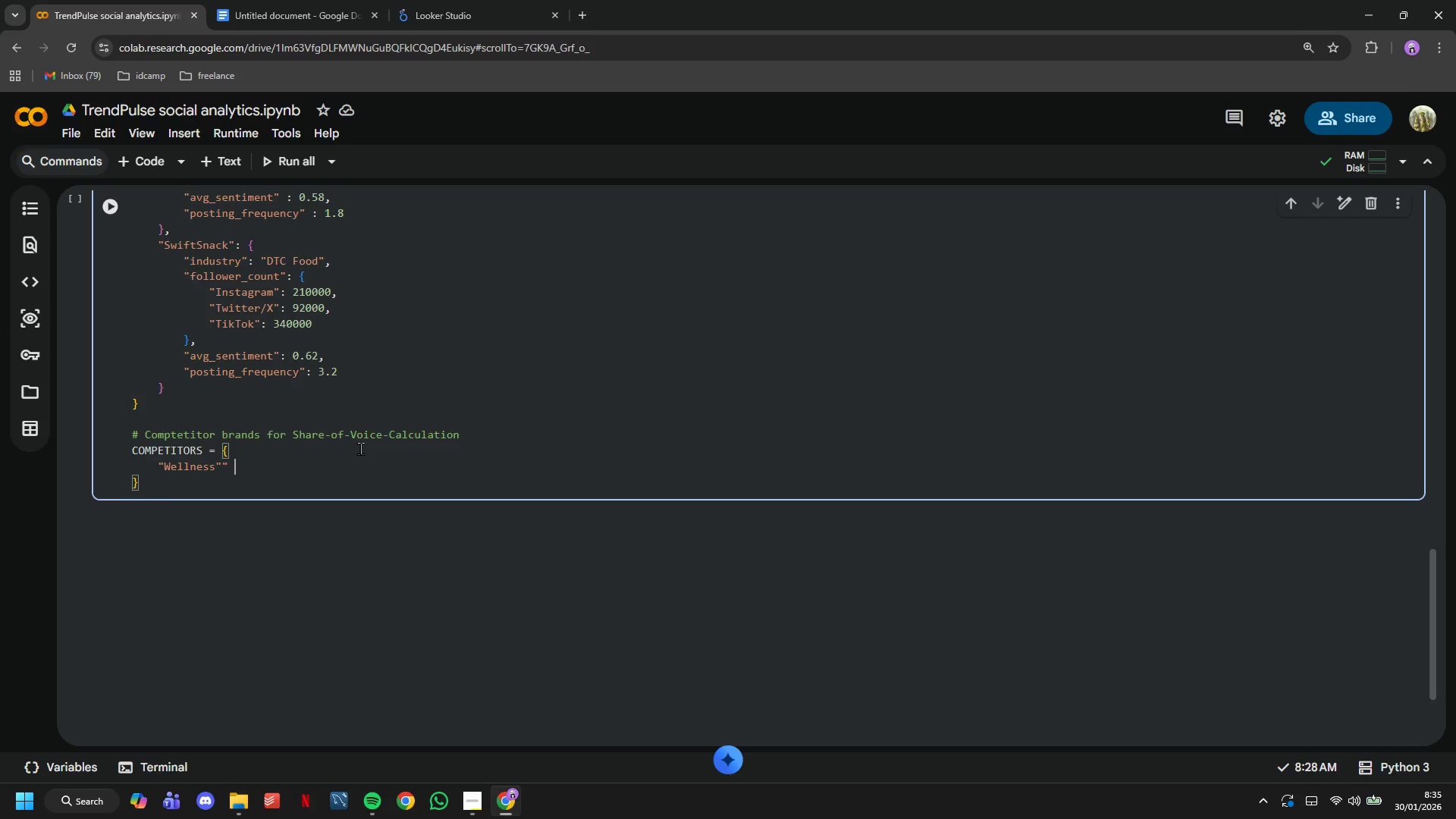 
key(BracketLeft)
 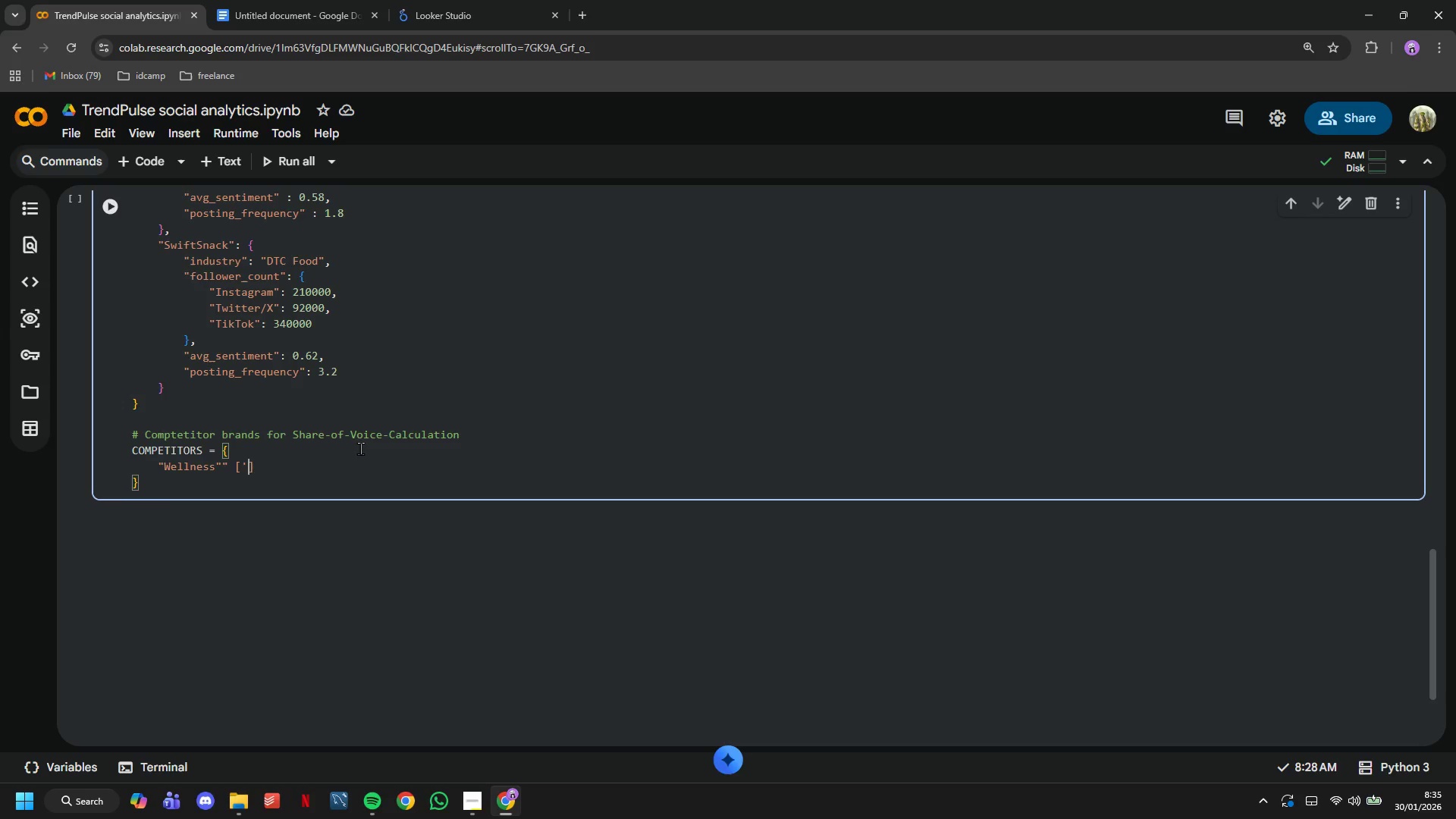 
key(Quote)
 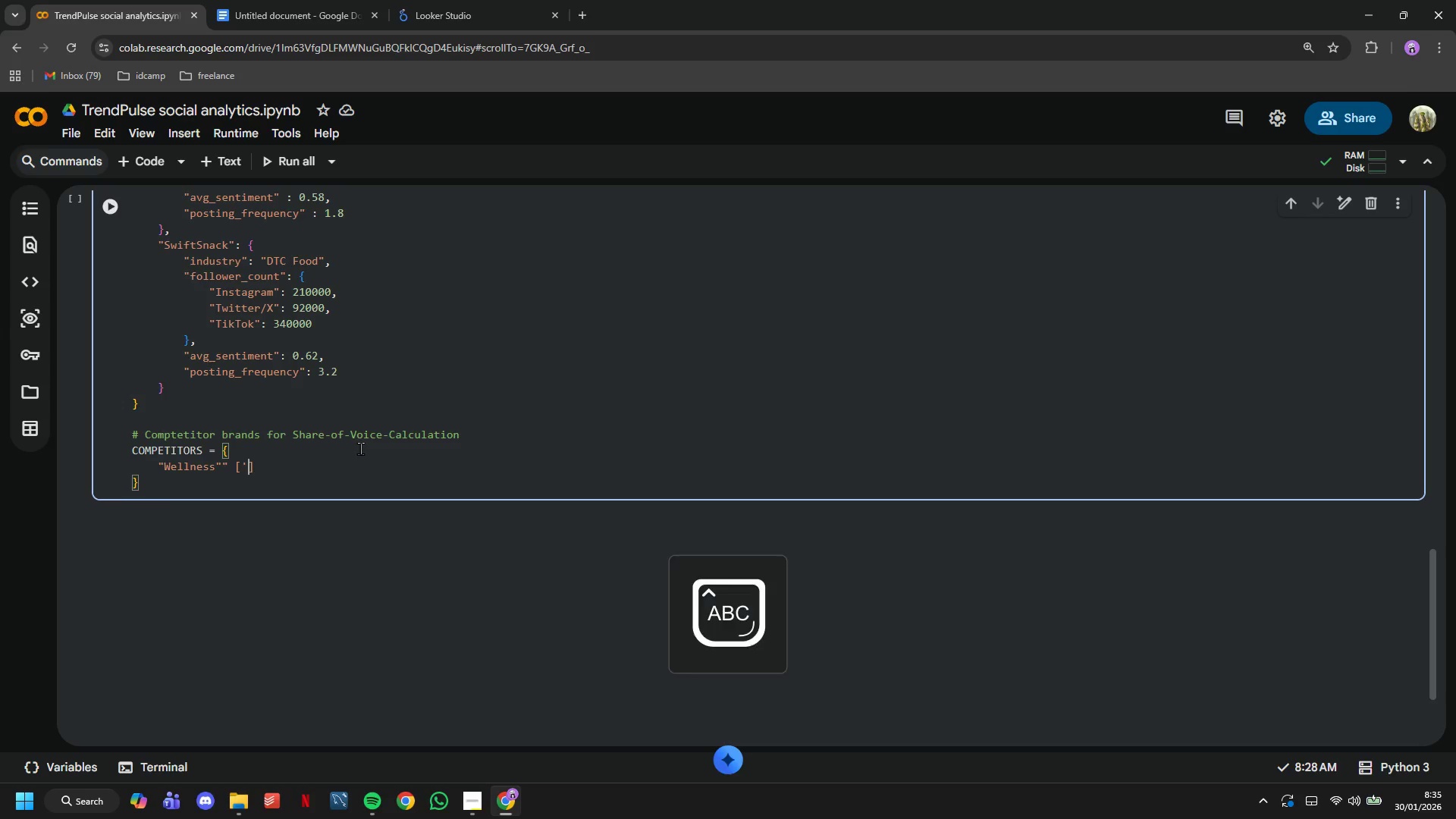 
key(CapsLock)
 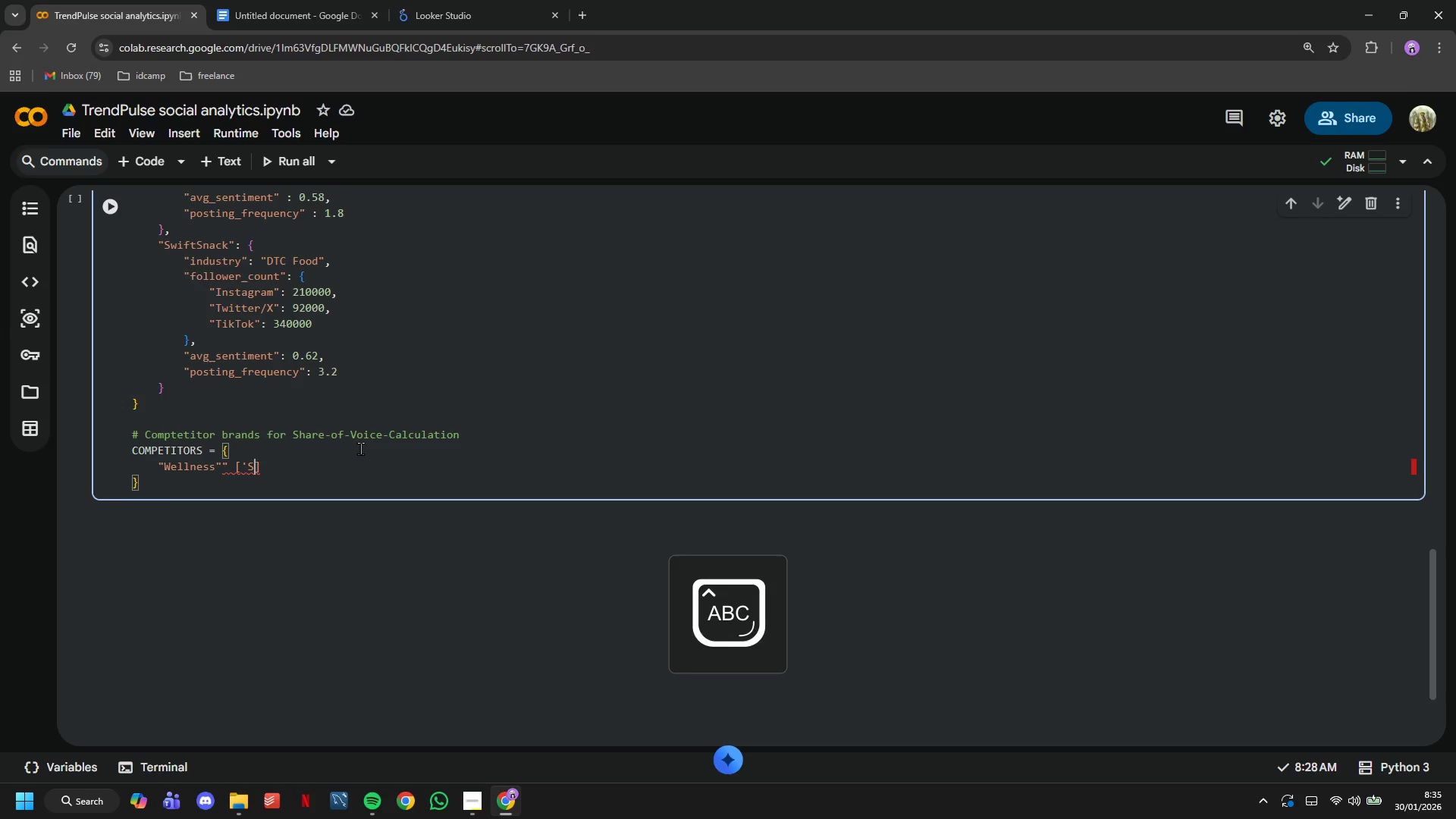 
key(S)
 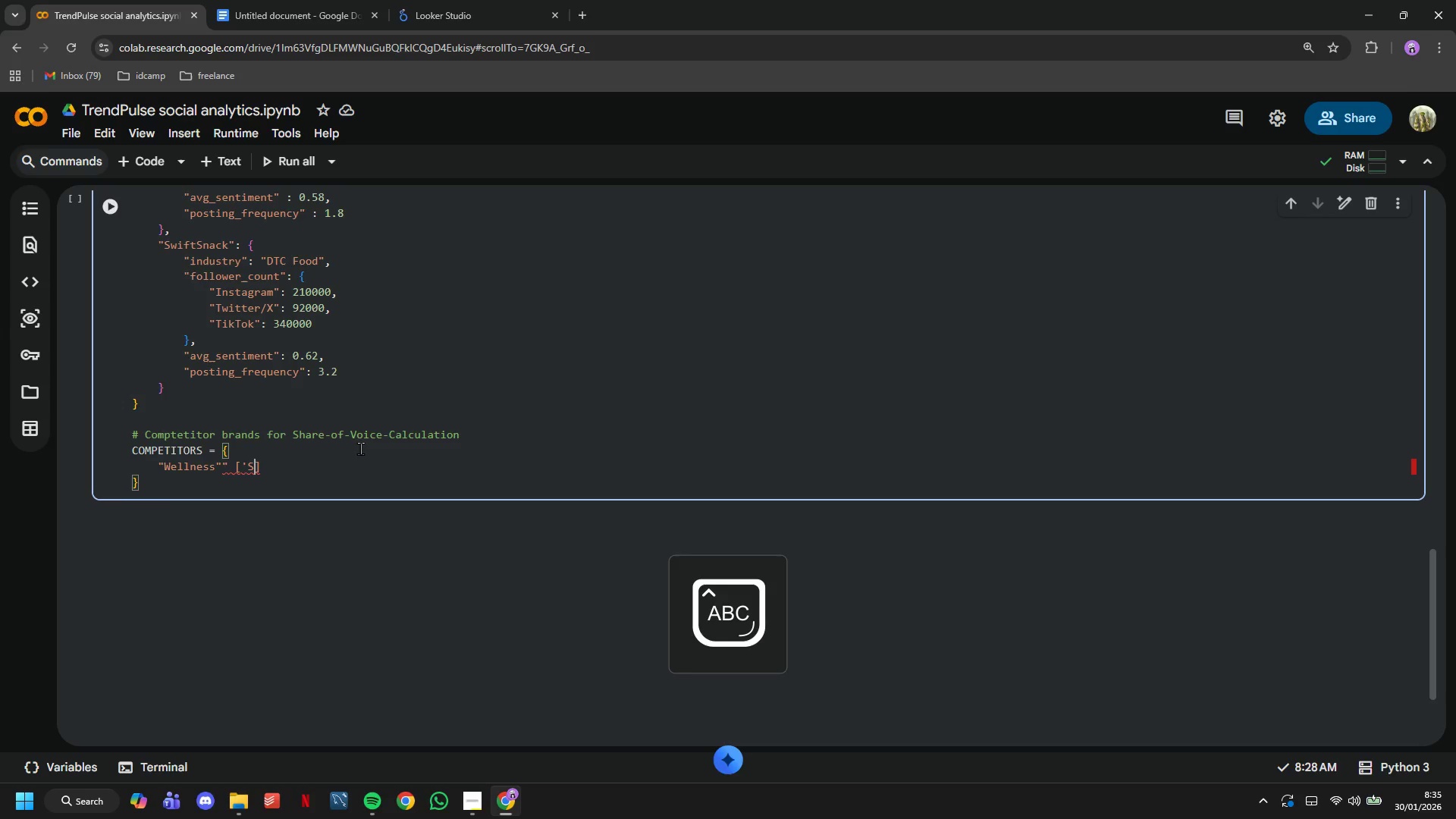 
key(CapsLock)
 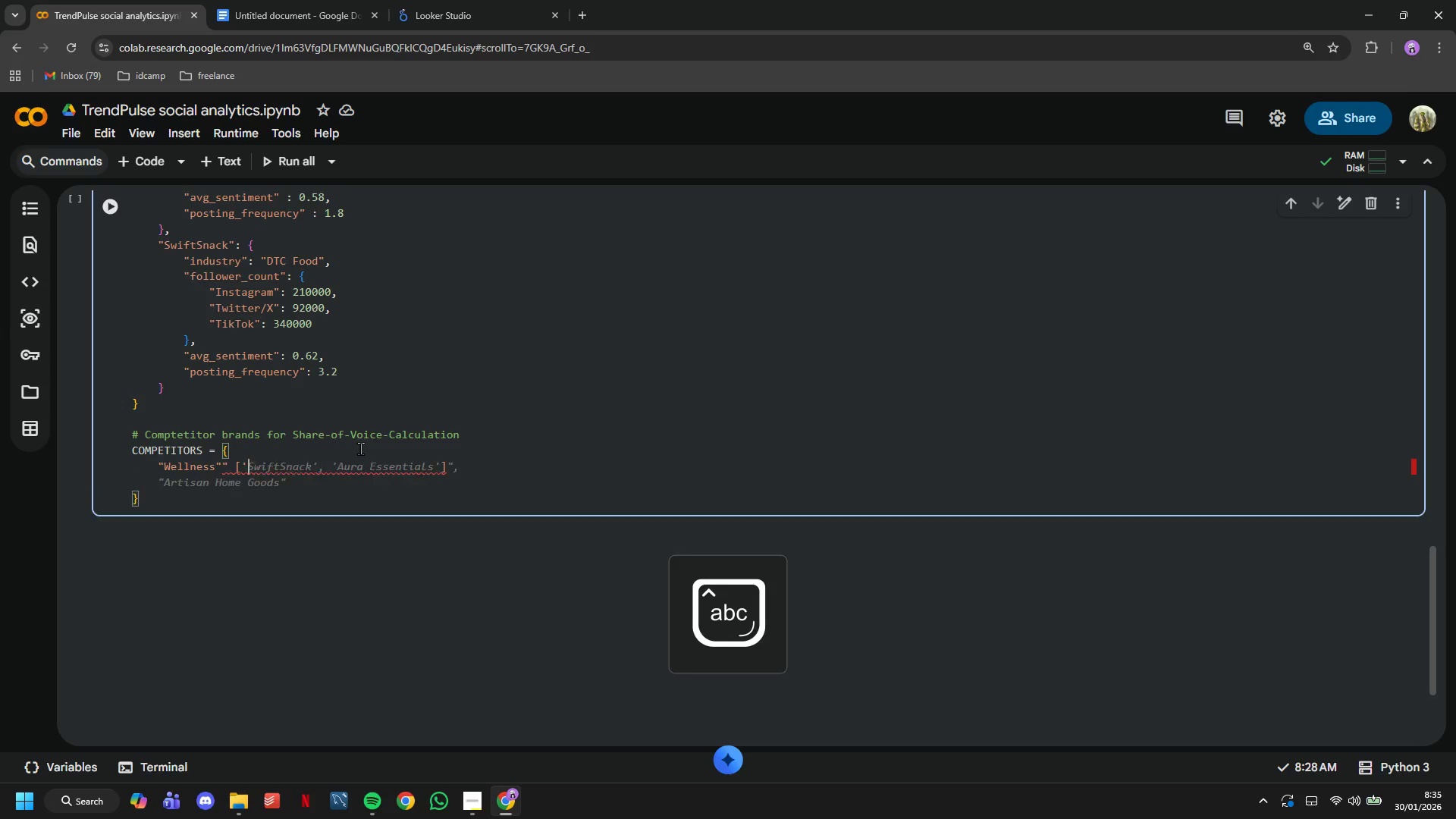 
key(Backspace)
 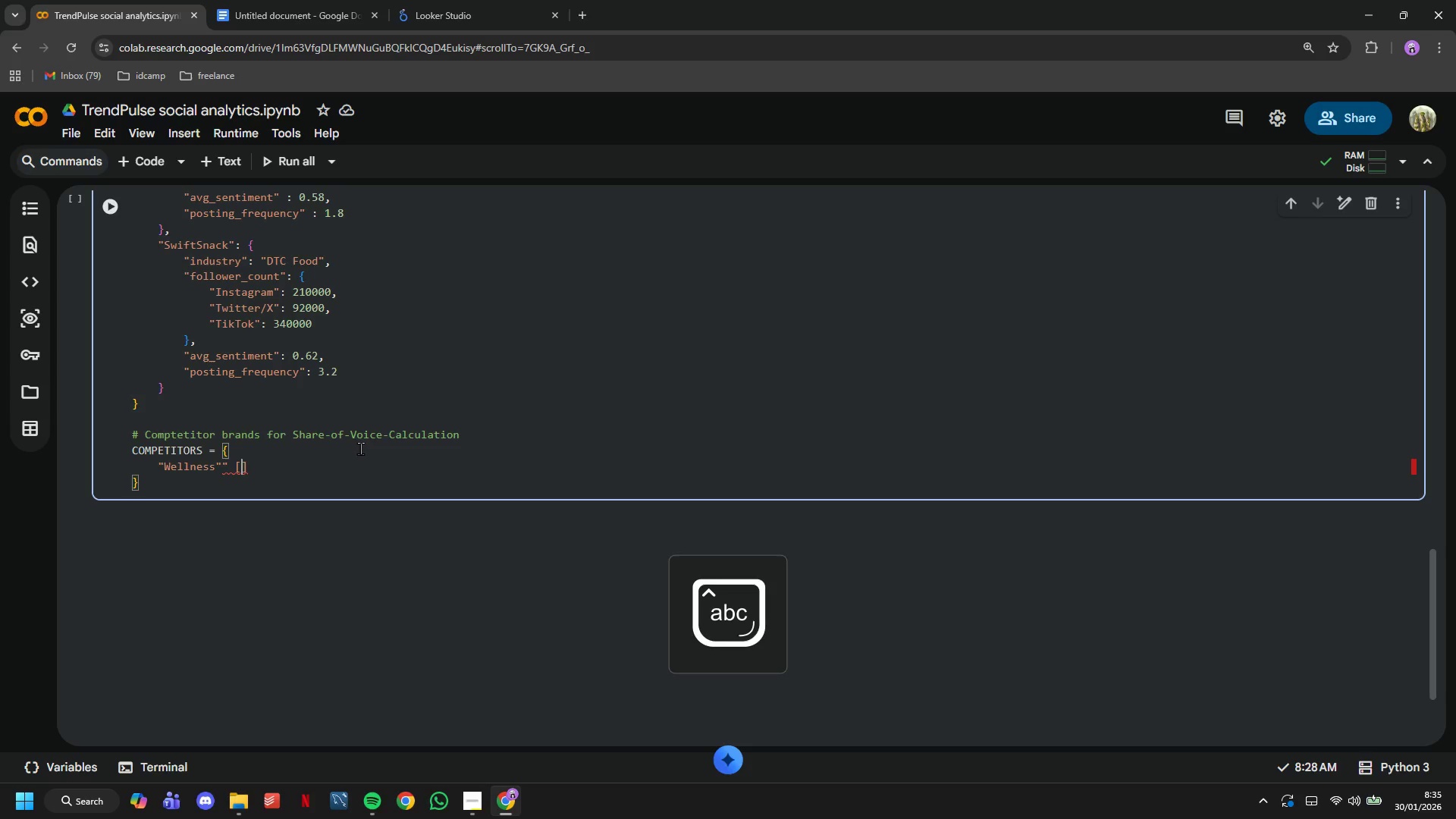 
key(Backspace)
 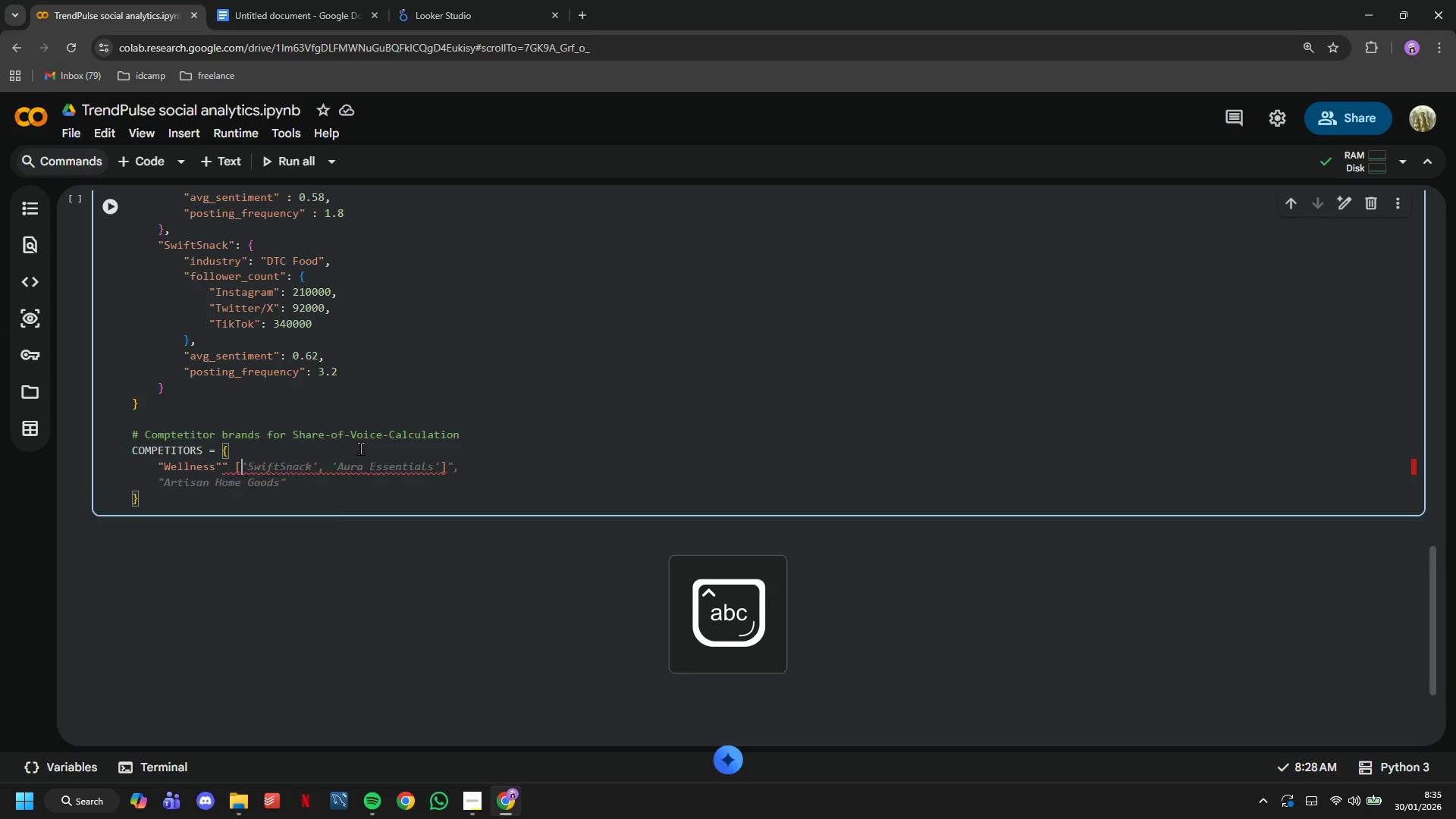 
key(Control+Z)
 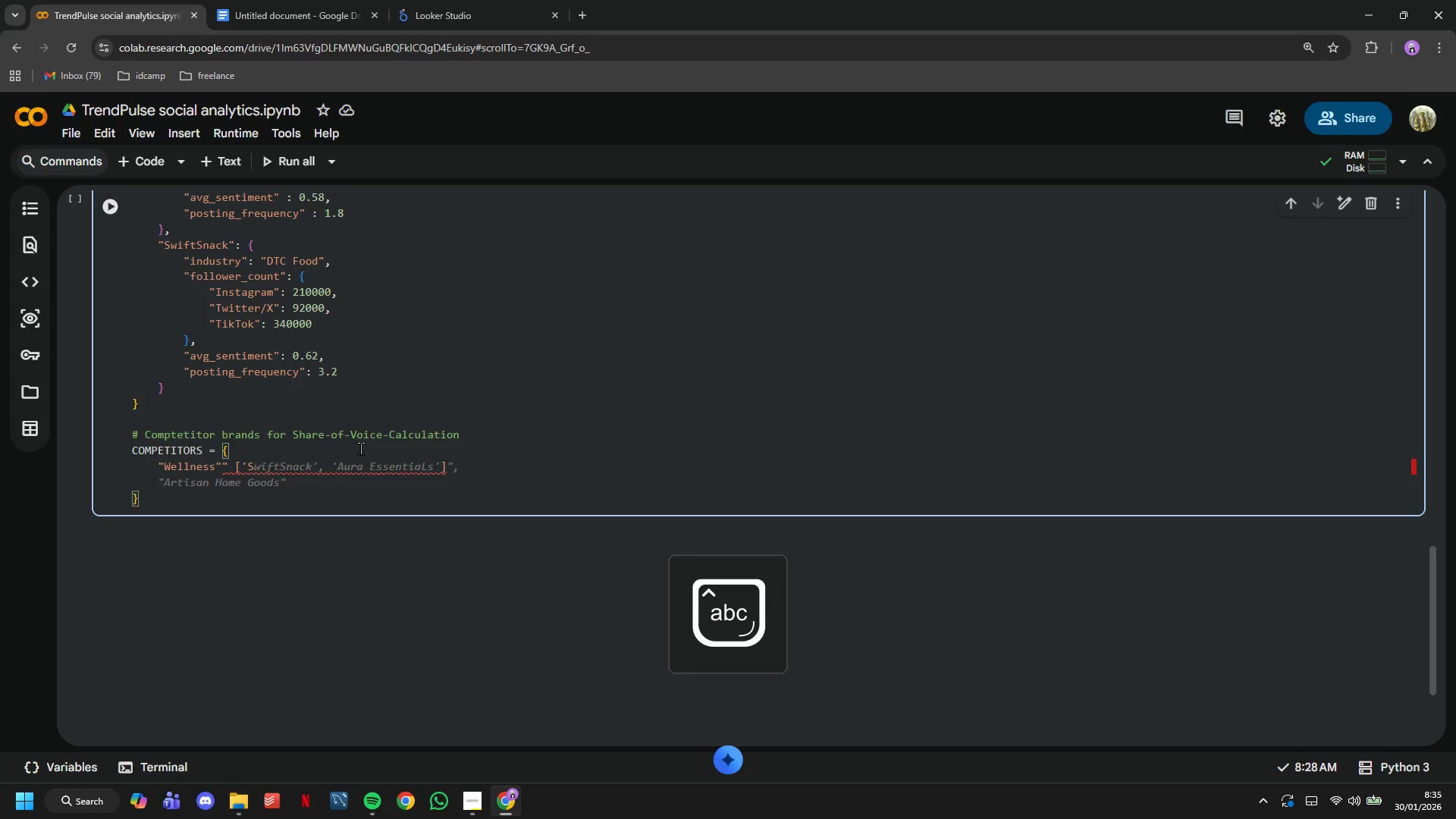 
key(Control+Z)
 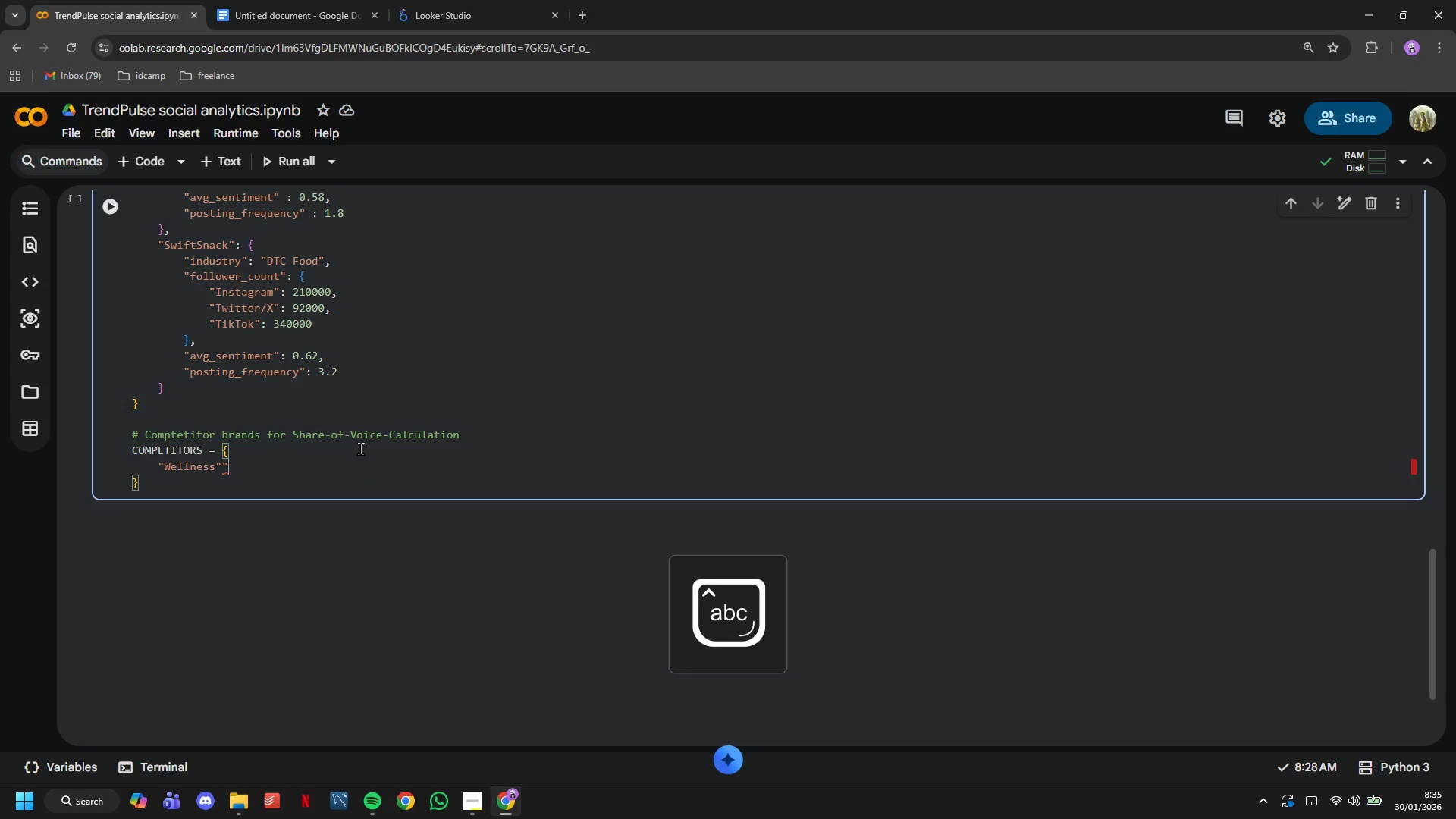 
key(Control+Z)
 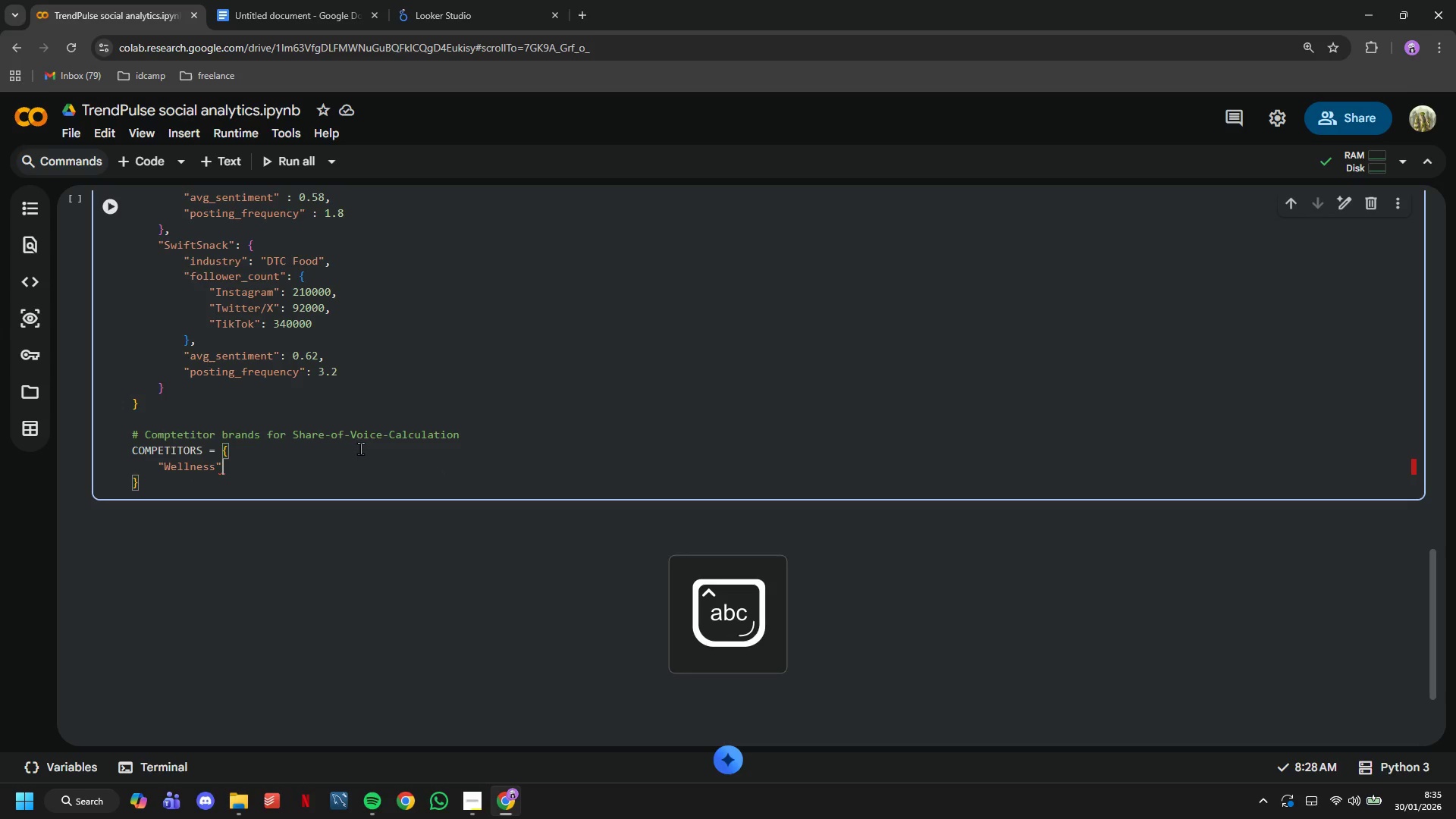 
key(Control+Z)
 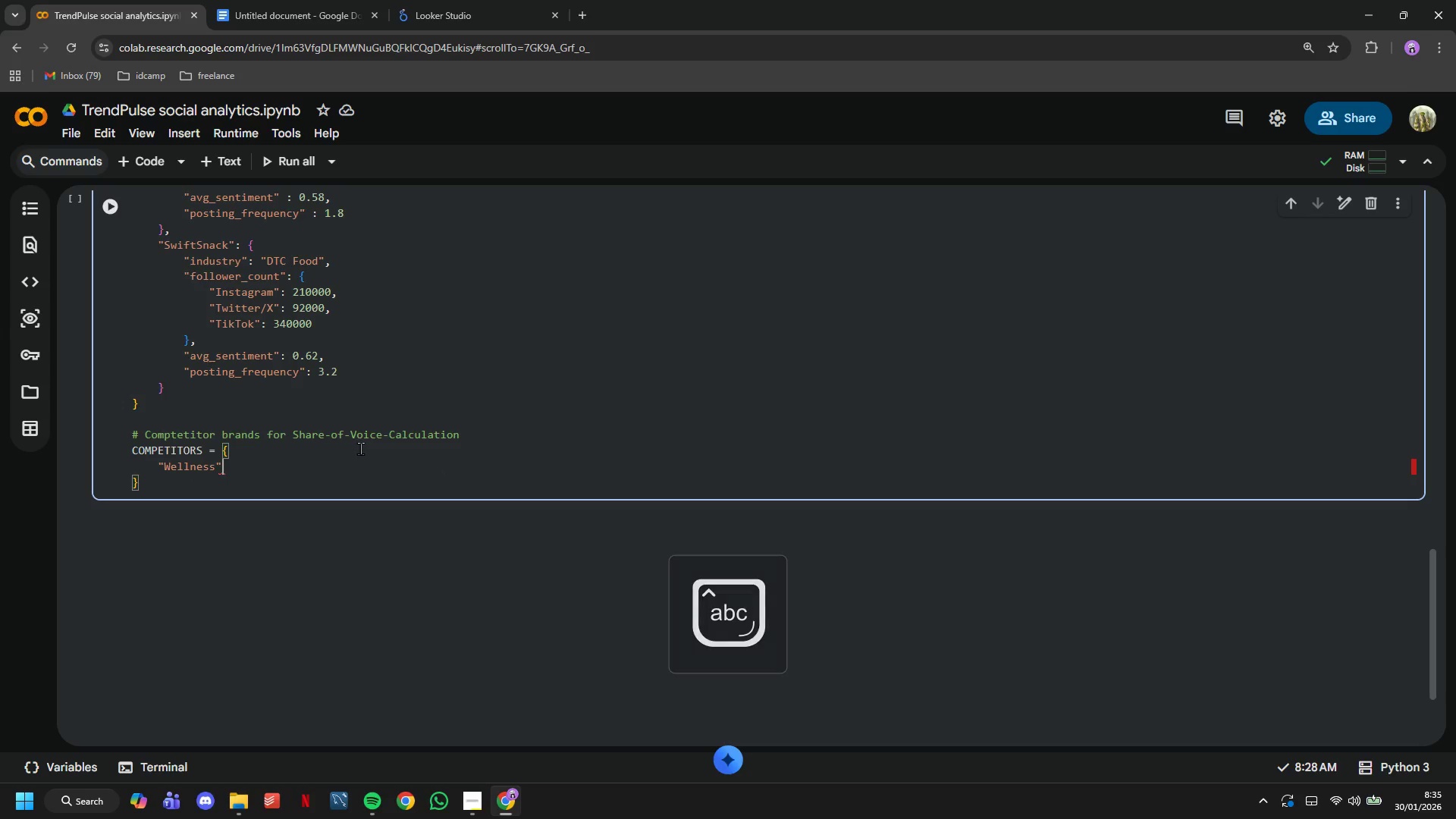 
type( : ['X)
key(Backspace)
type(ZenBoc)
key(Backspace)
type(x Co)
 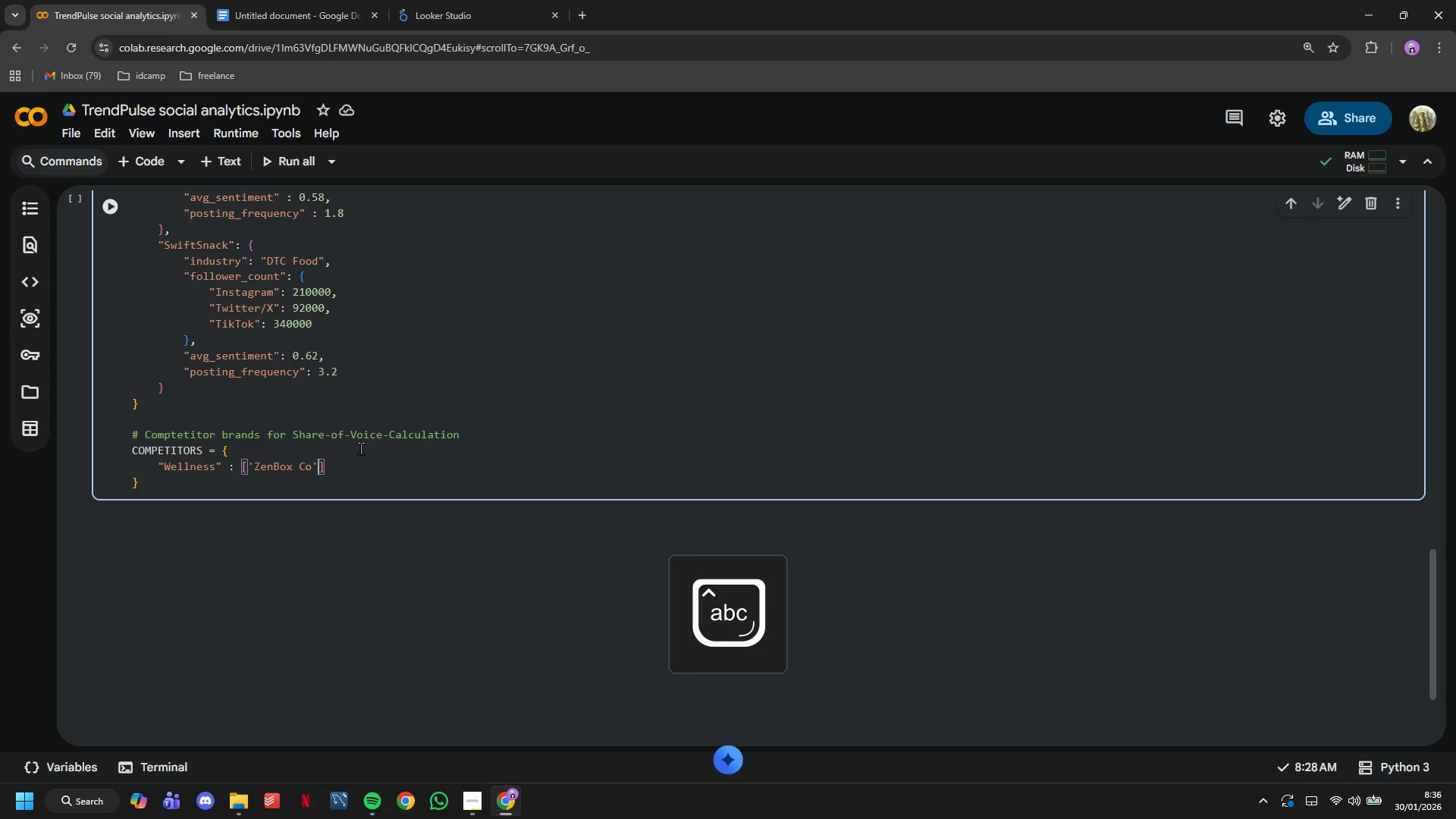 
key(ArrowRight)
 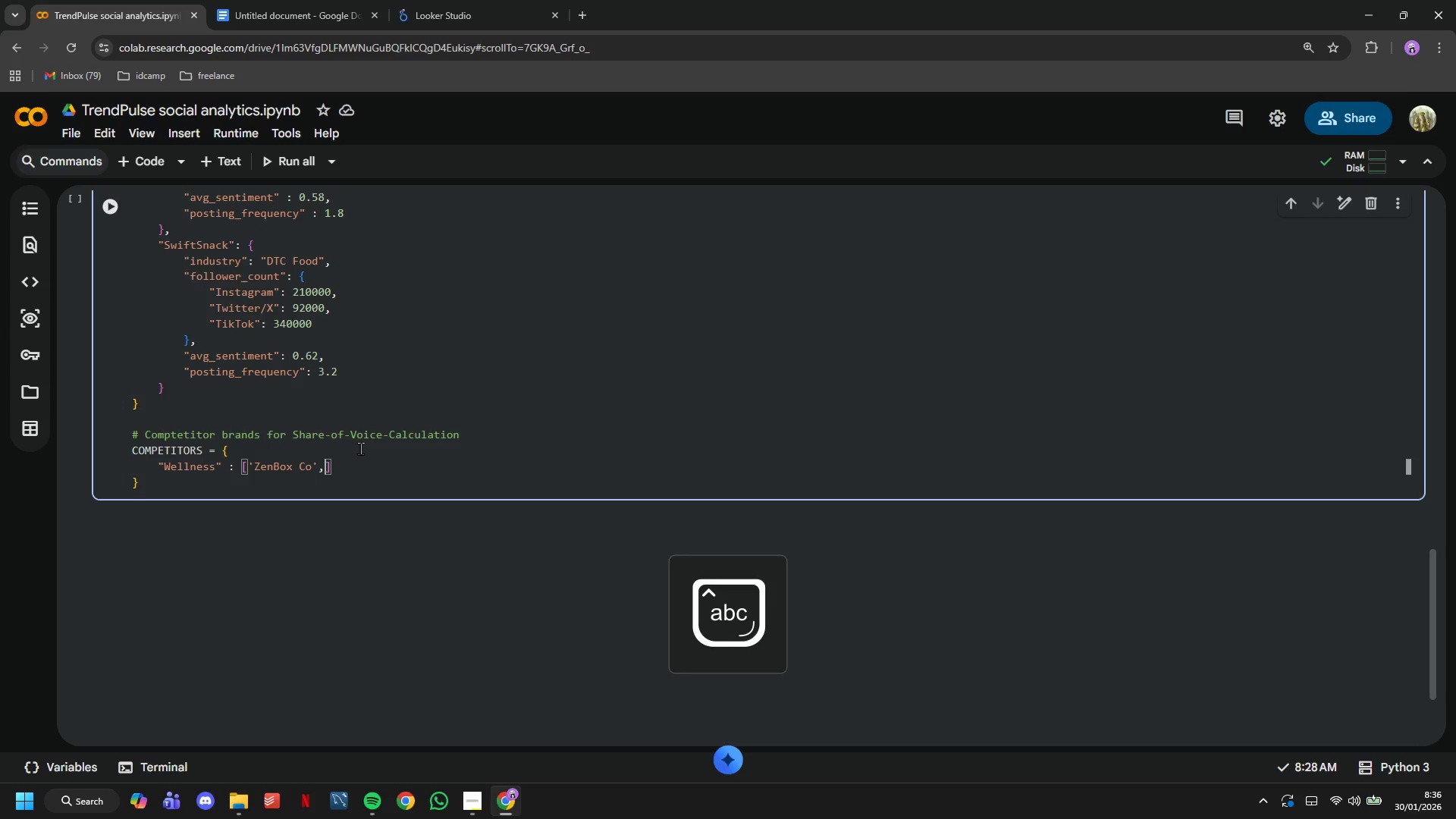 
key(Comma)
 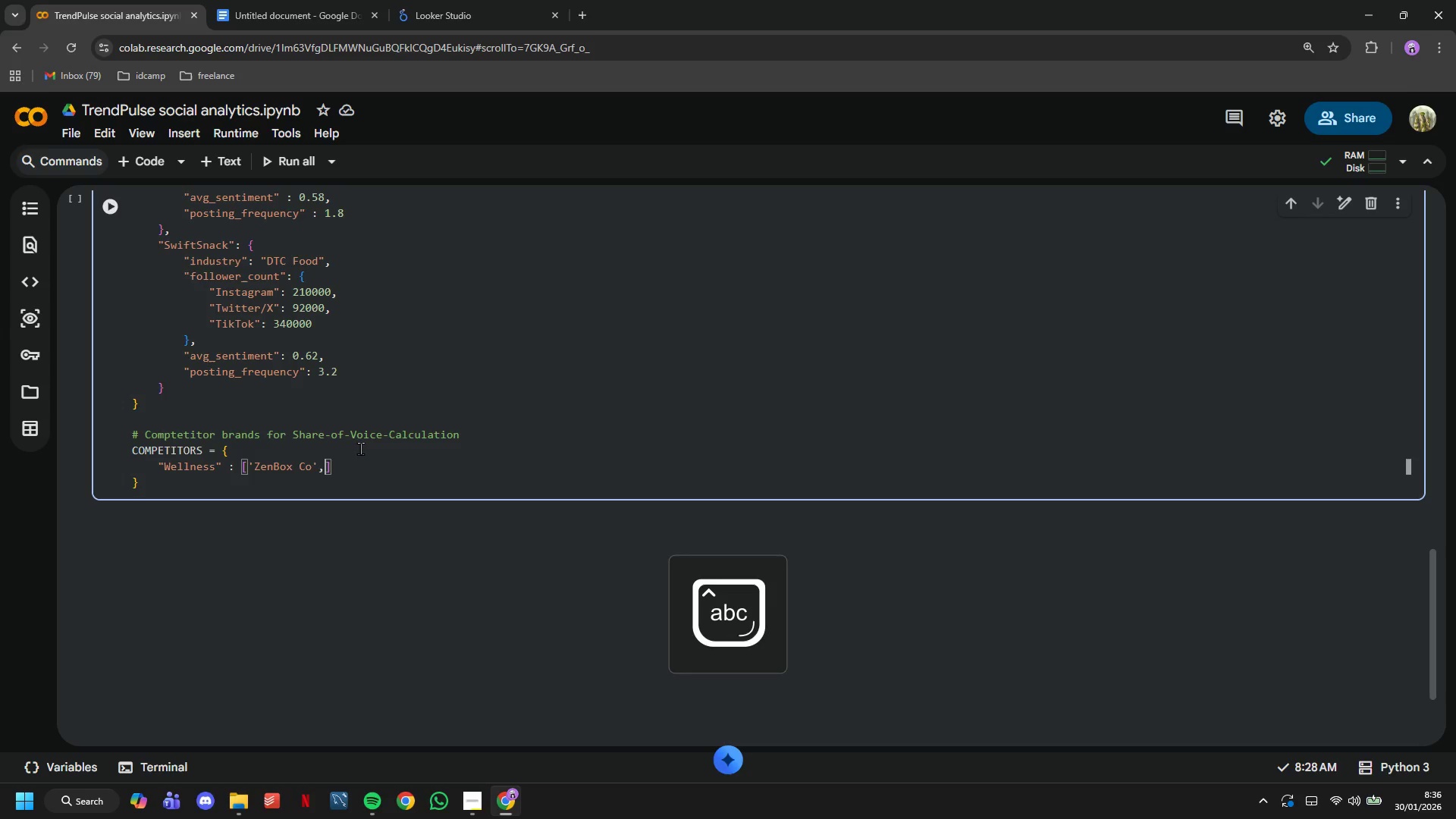 
key(Space)
 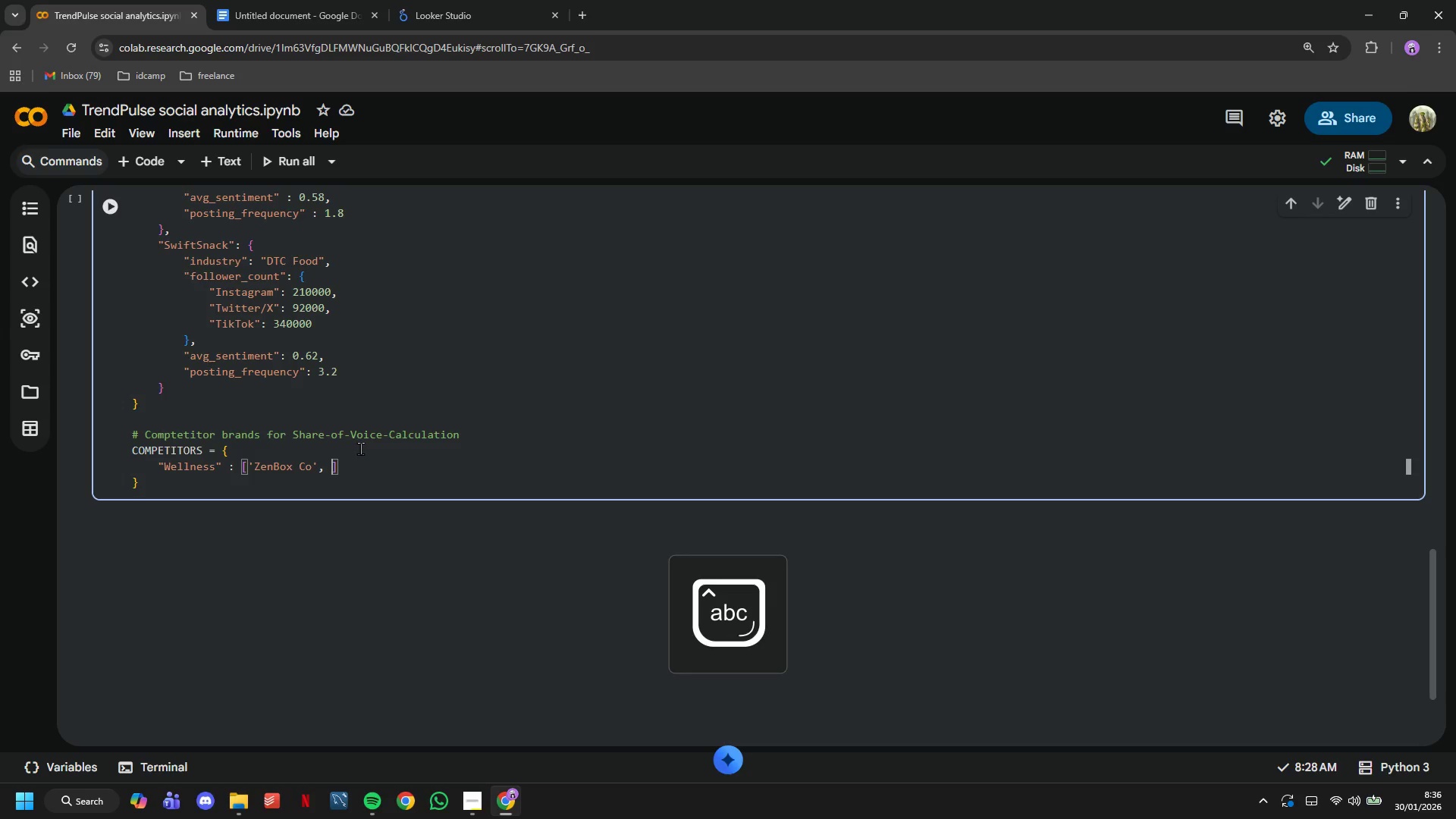 
key(Quote)
 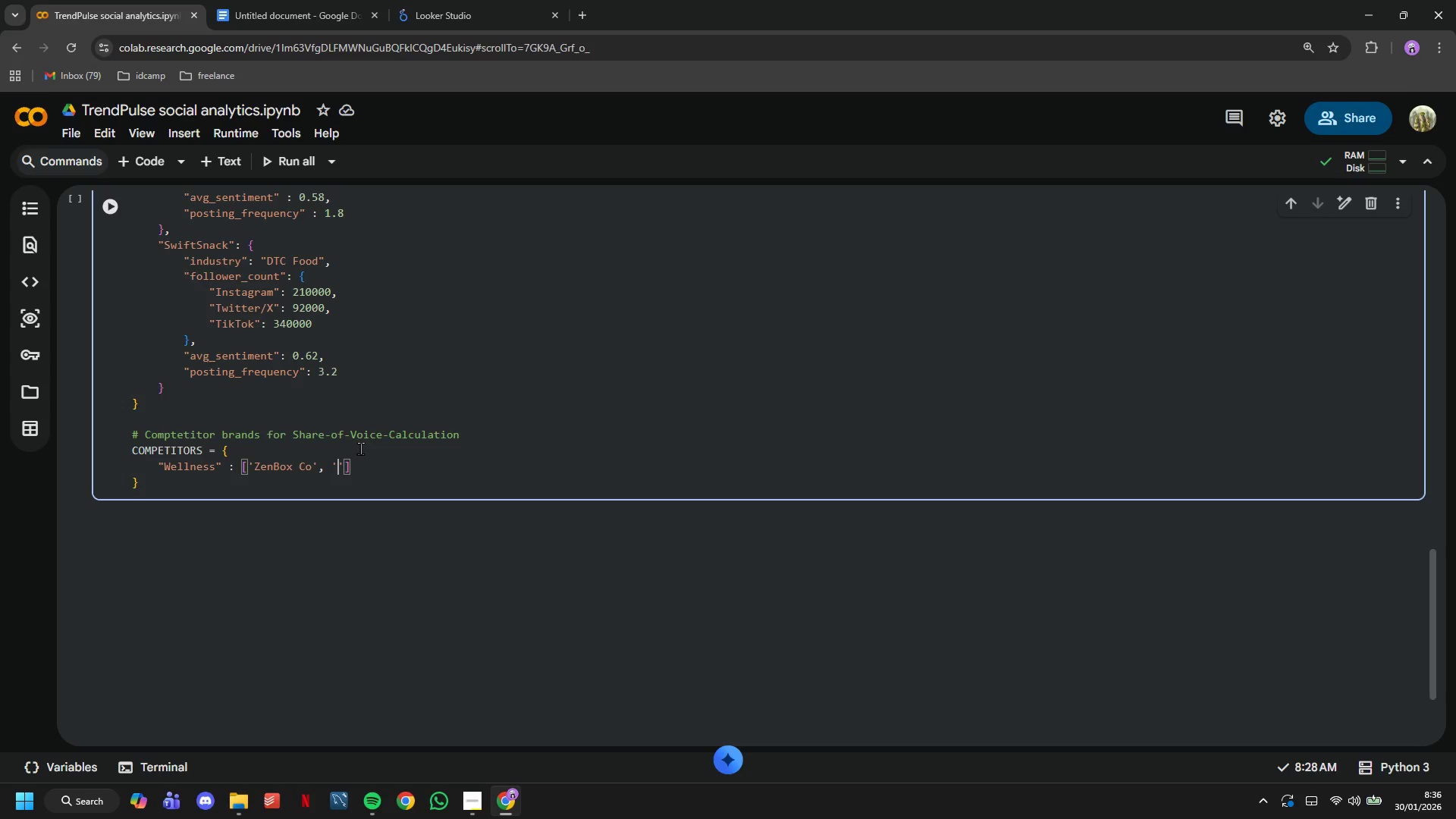 
wait(25.19)
 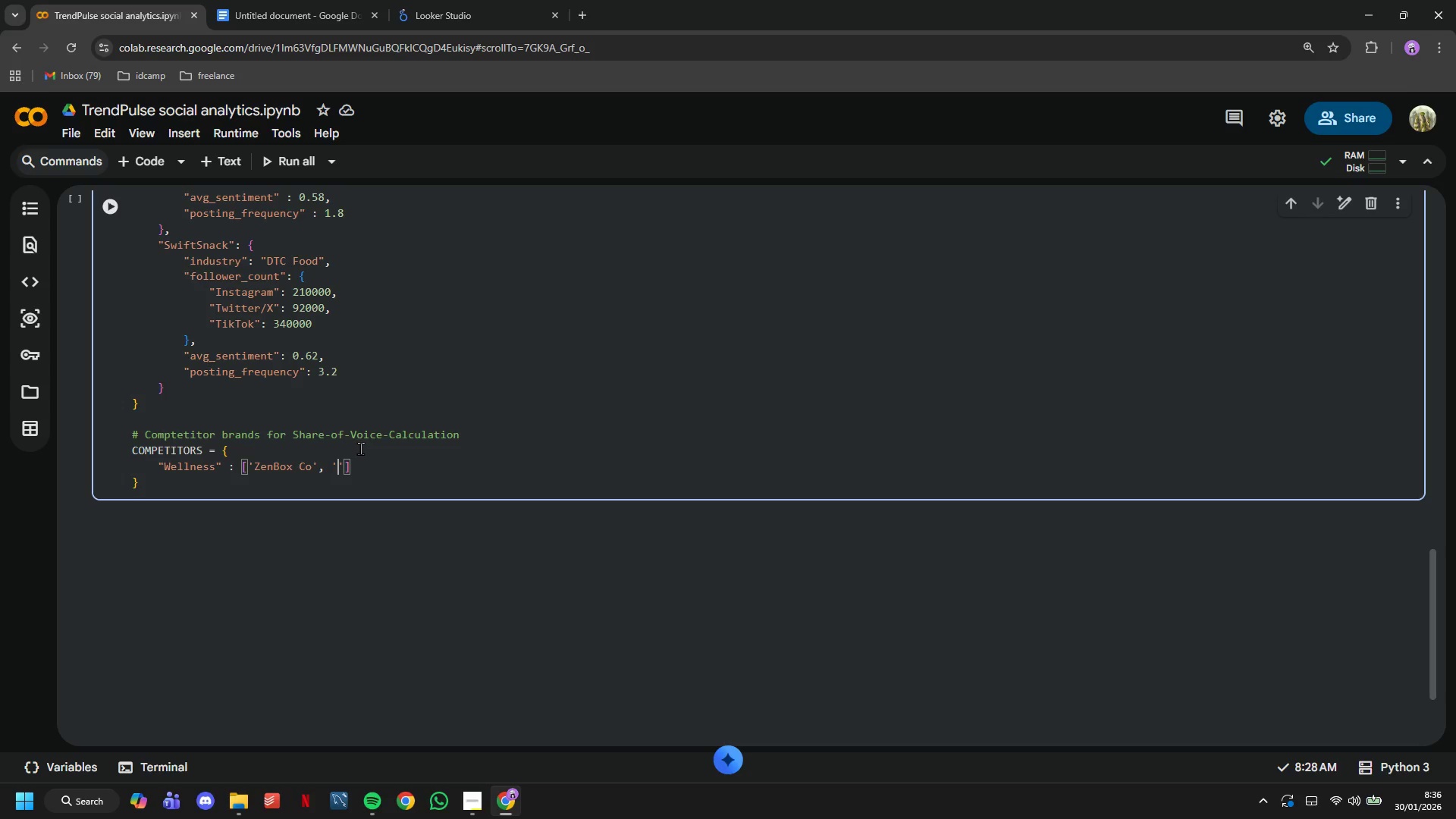 
type(MindulMone)
key(Backspace)
key(Backspace)
type(ments)
 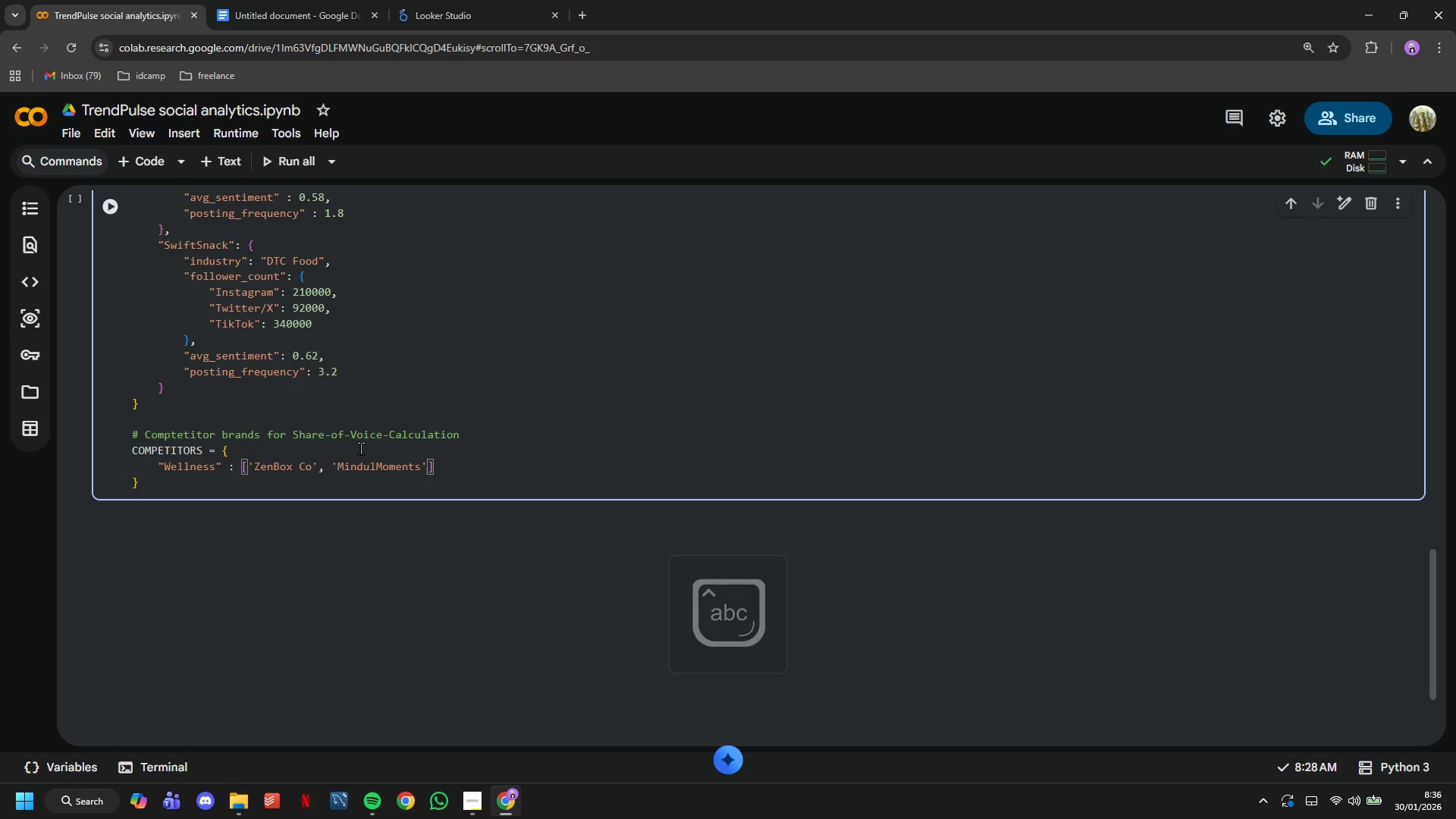 
key(ArrowRight)
 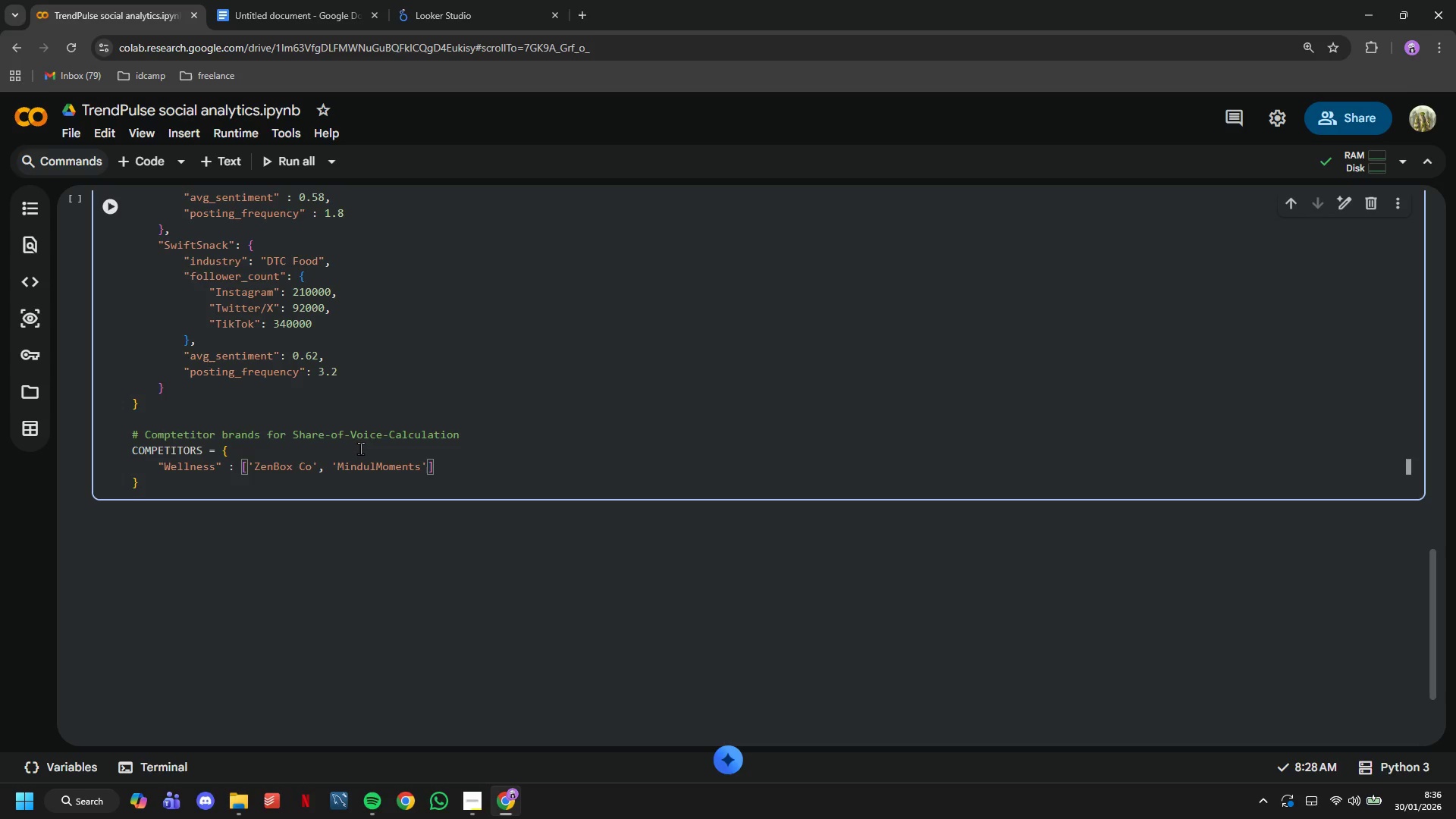 
type(, 'Pru)
key(Backspace)
key(Backspace)
type(ureVibe)
 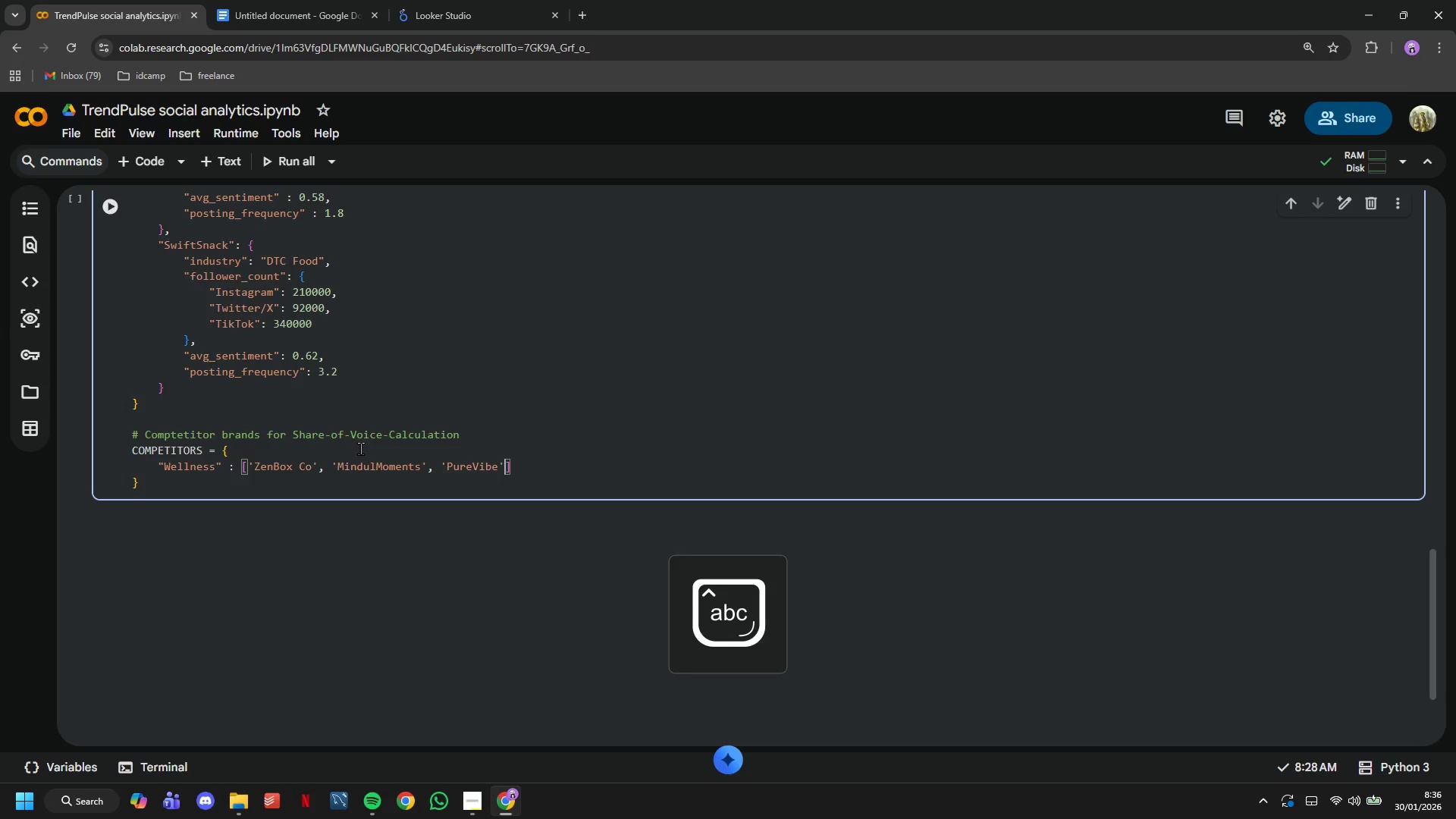 
key(ArrowRight)
 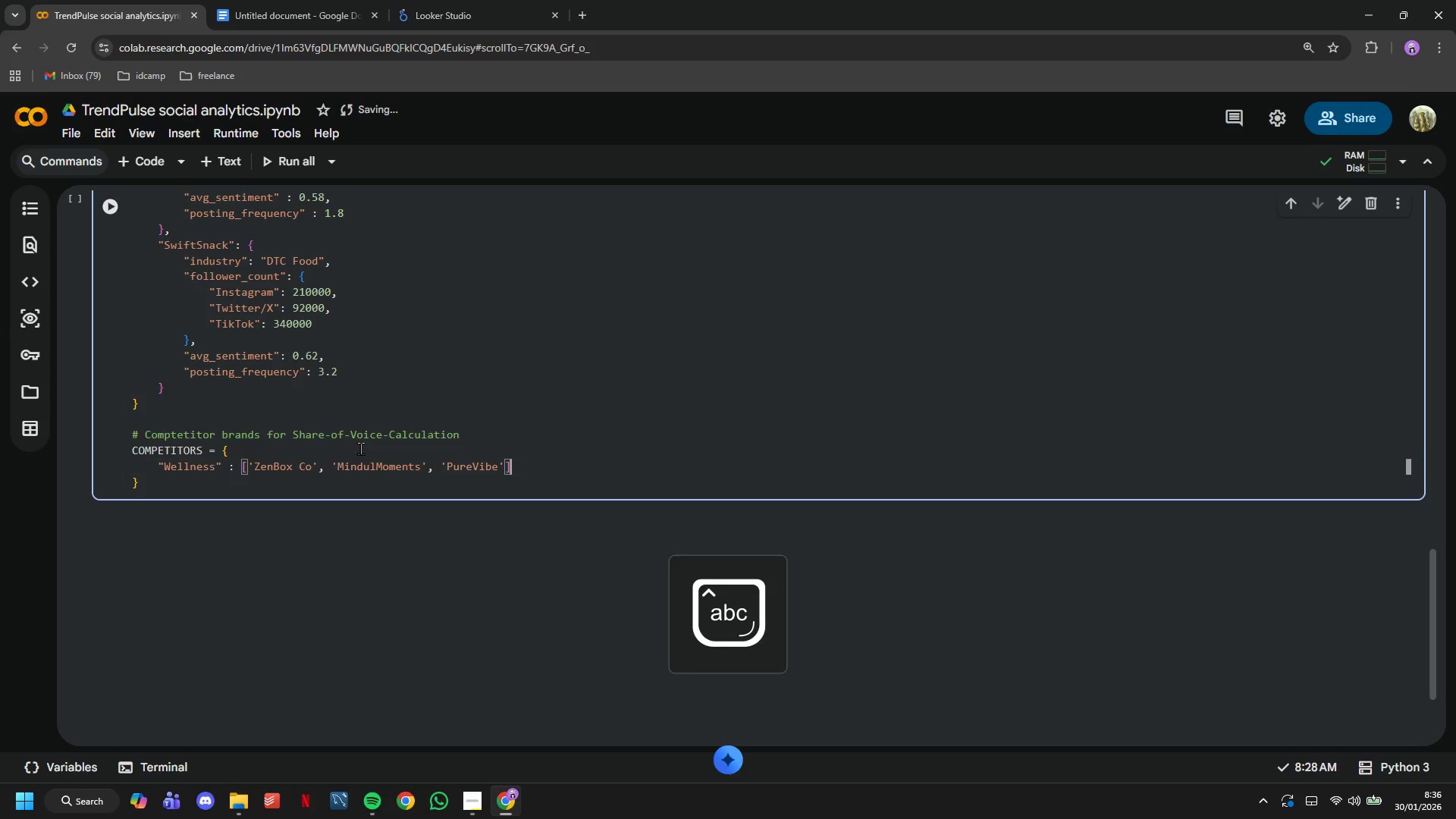 
key(ArrowRight)
 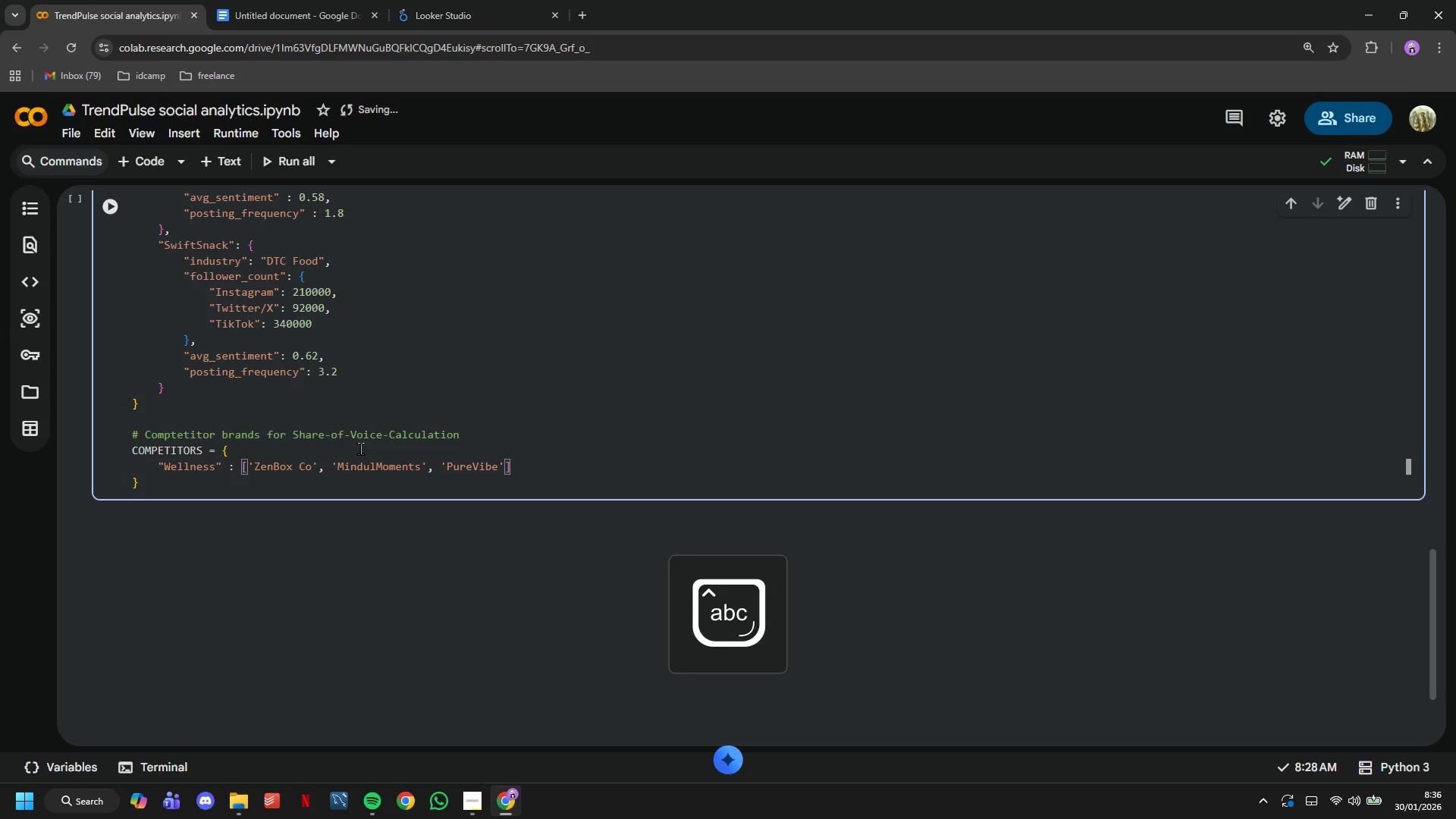 
key(Comma)
 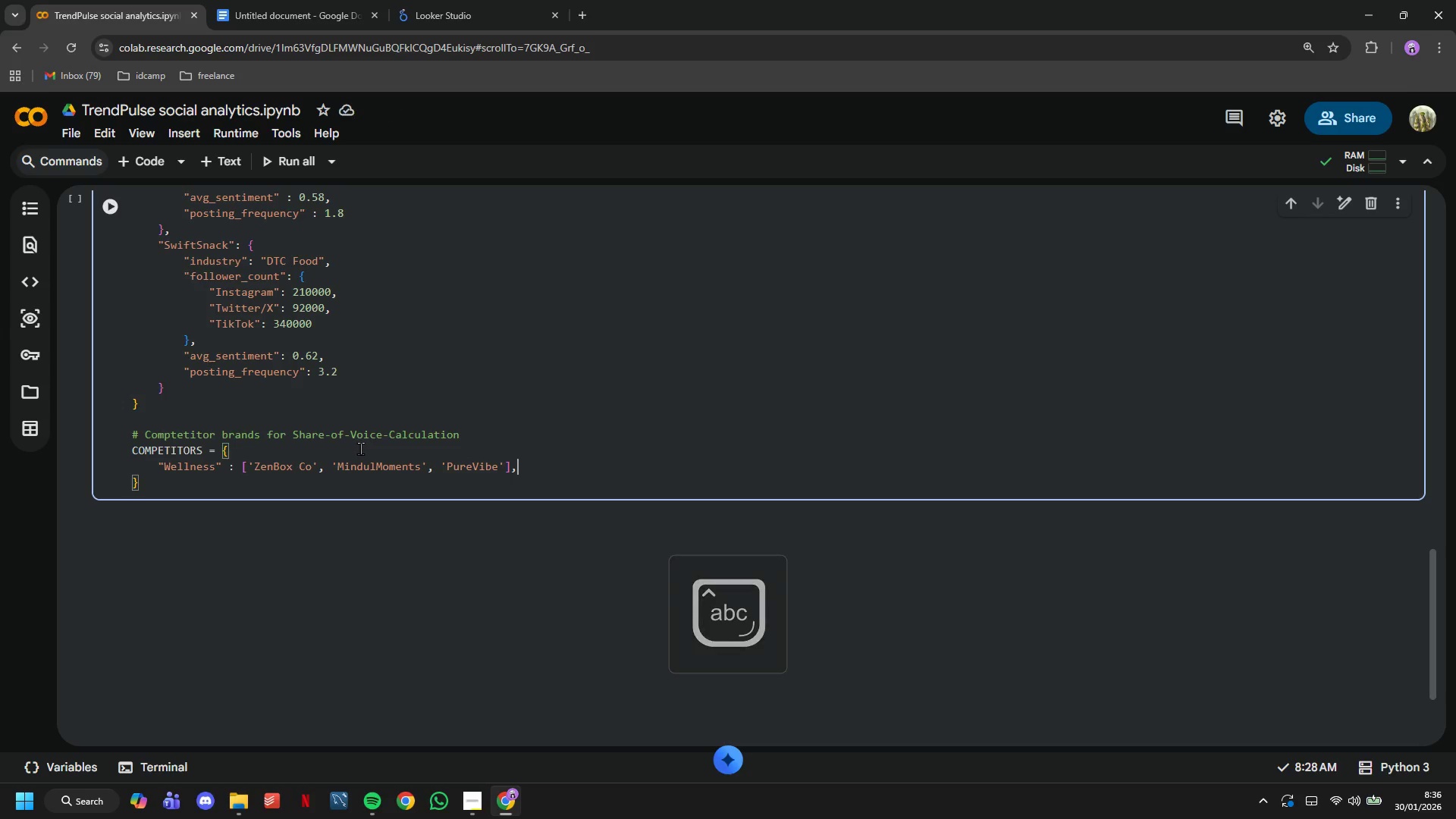 
key(Enter)
 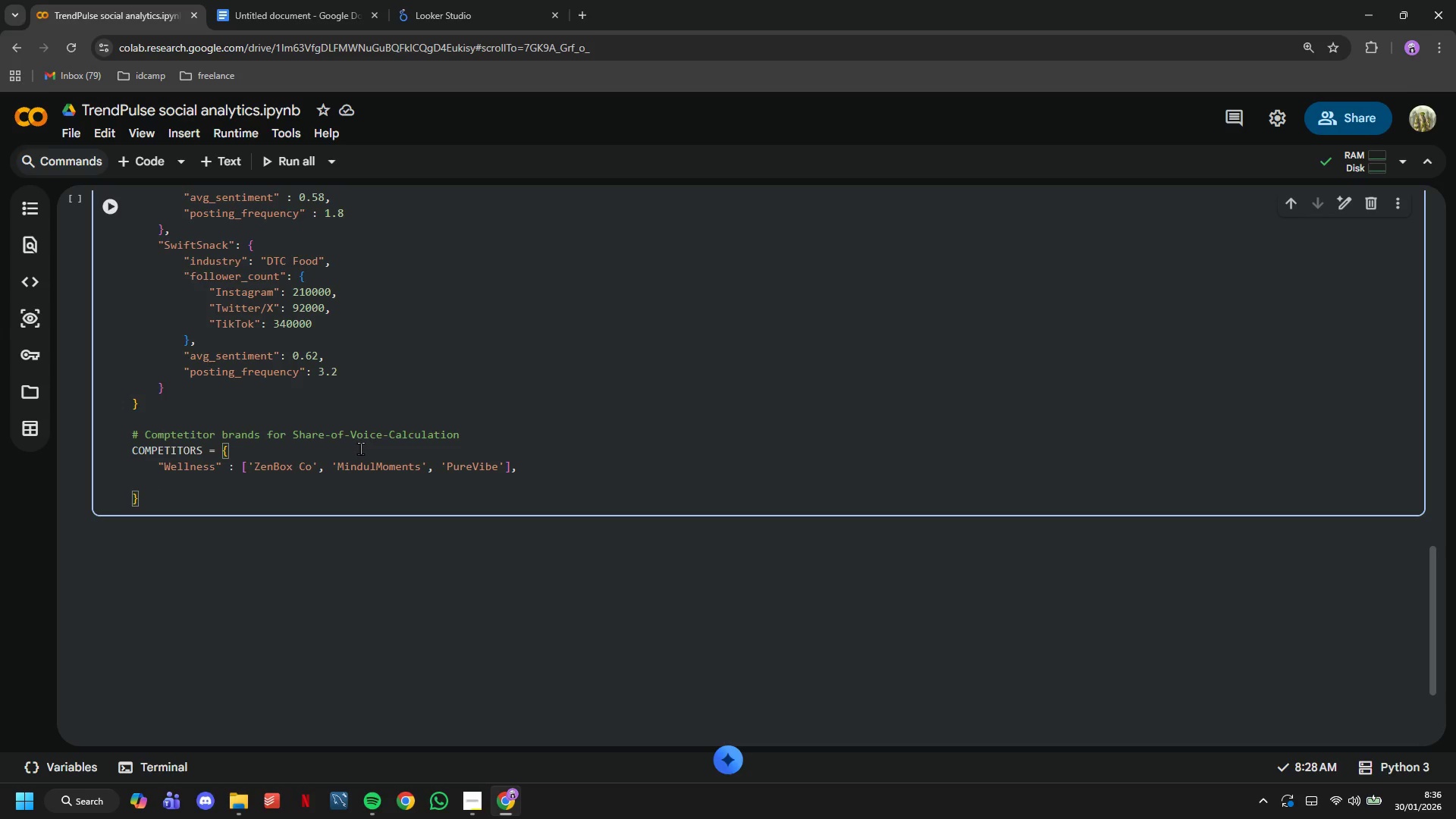 
type("Artisan Home Goofs)
key(Backspace)
key(Backspace)
type(ds)
 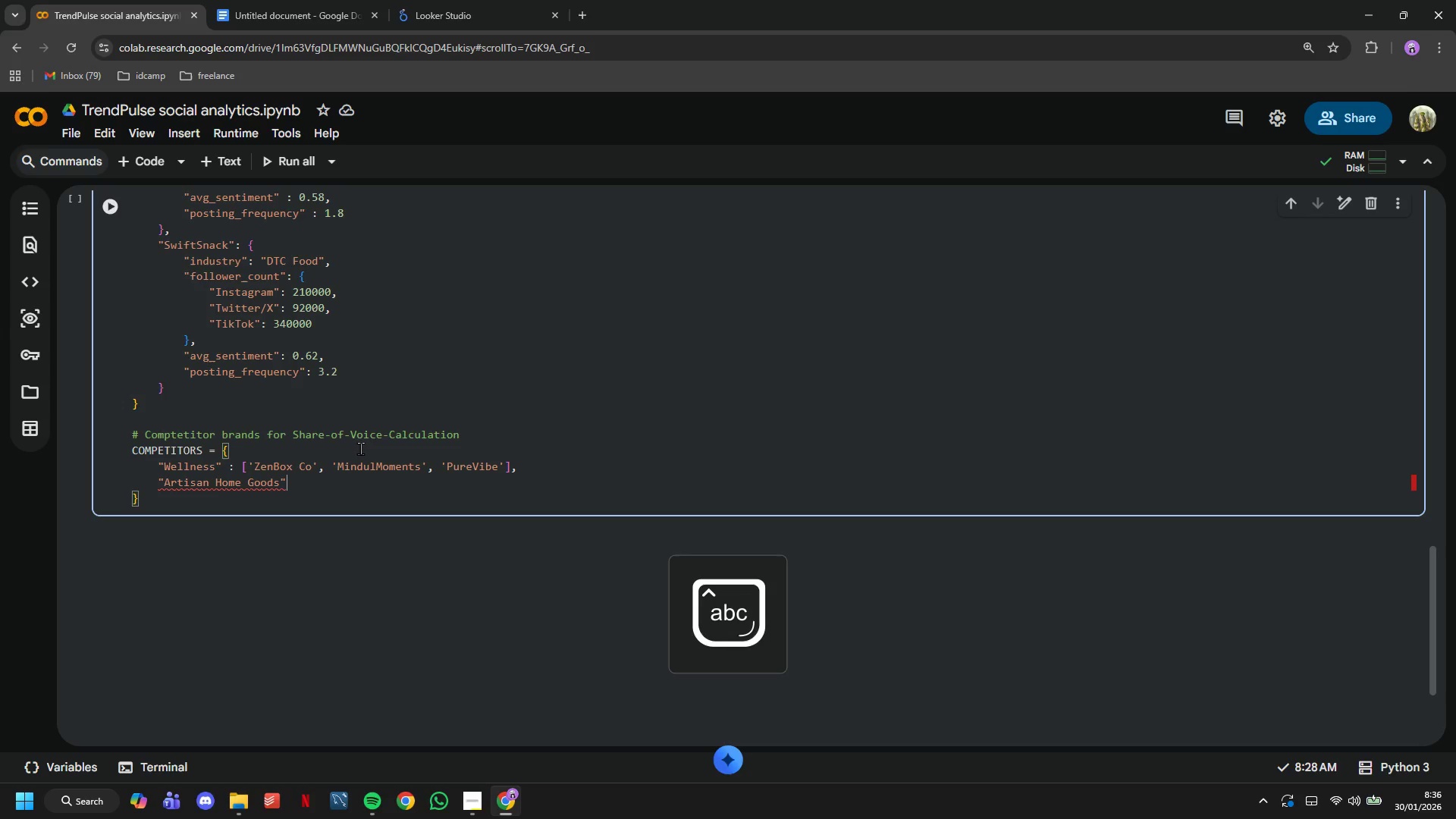 
key(ArrowRight)
 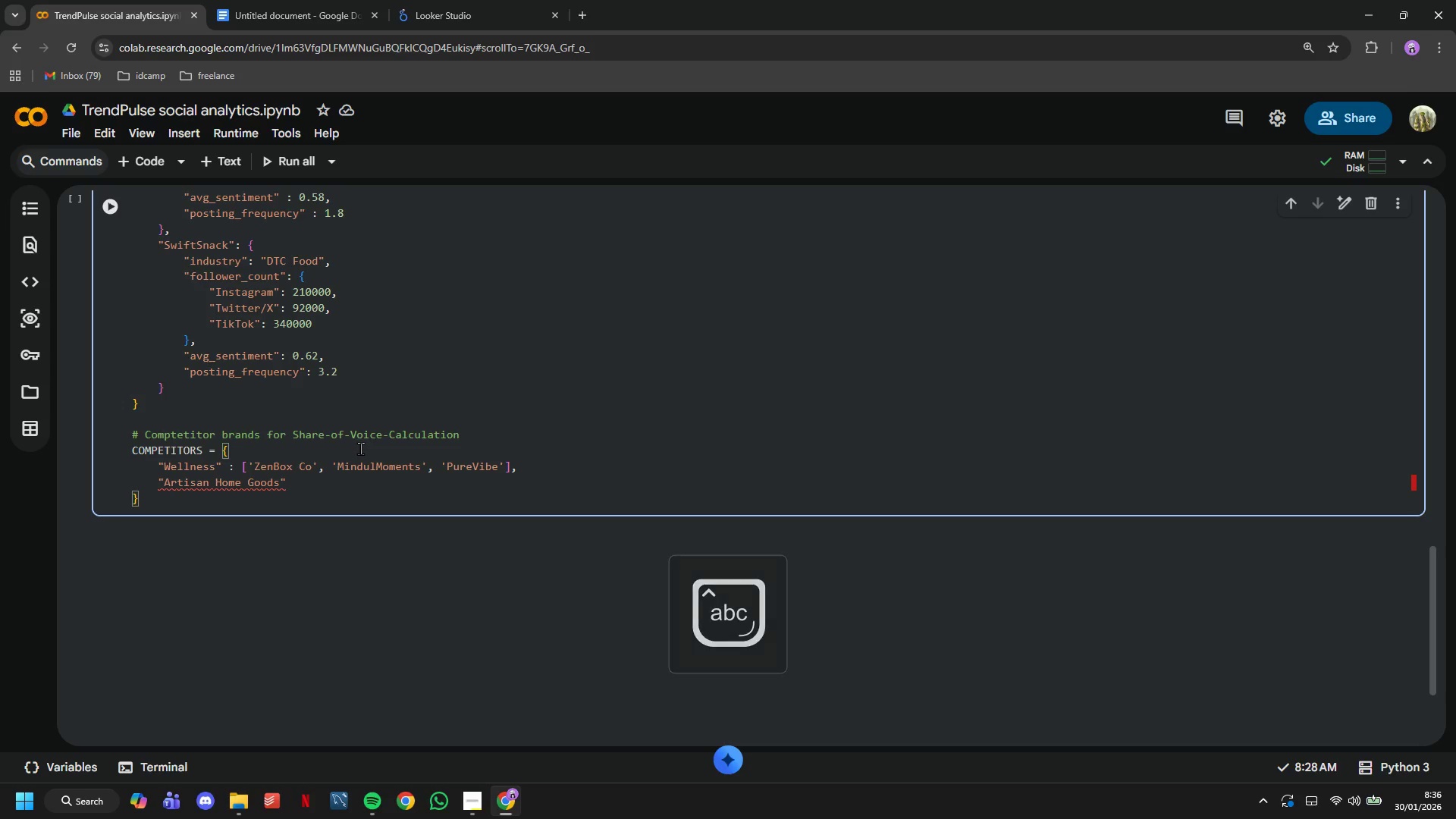 
type( : ['CraftedHome)
 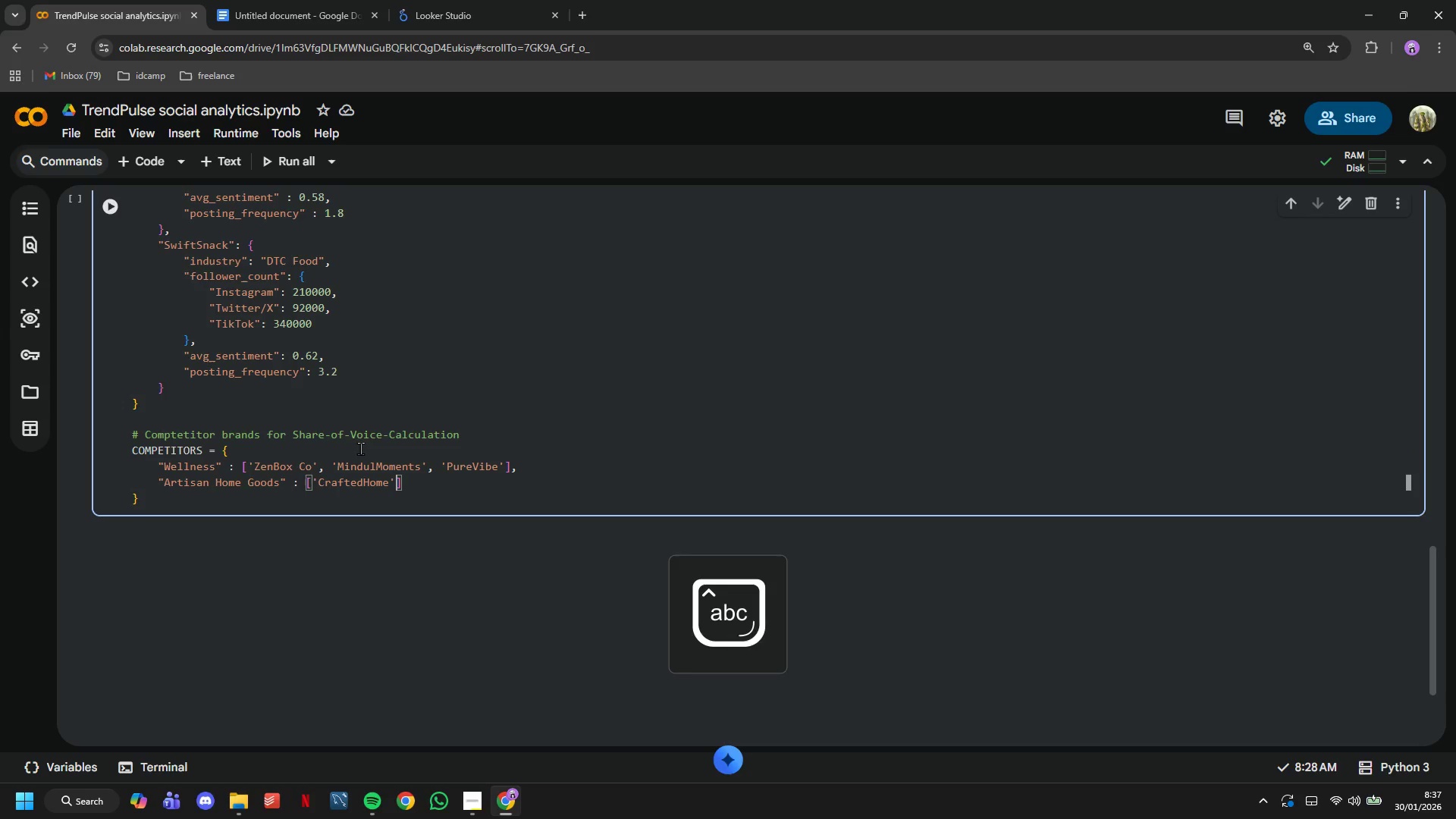 
 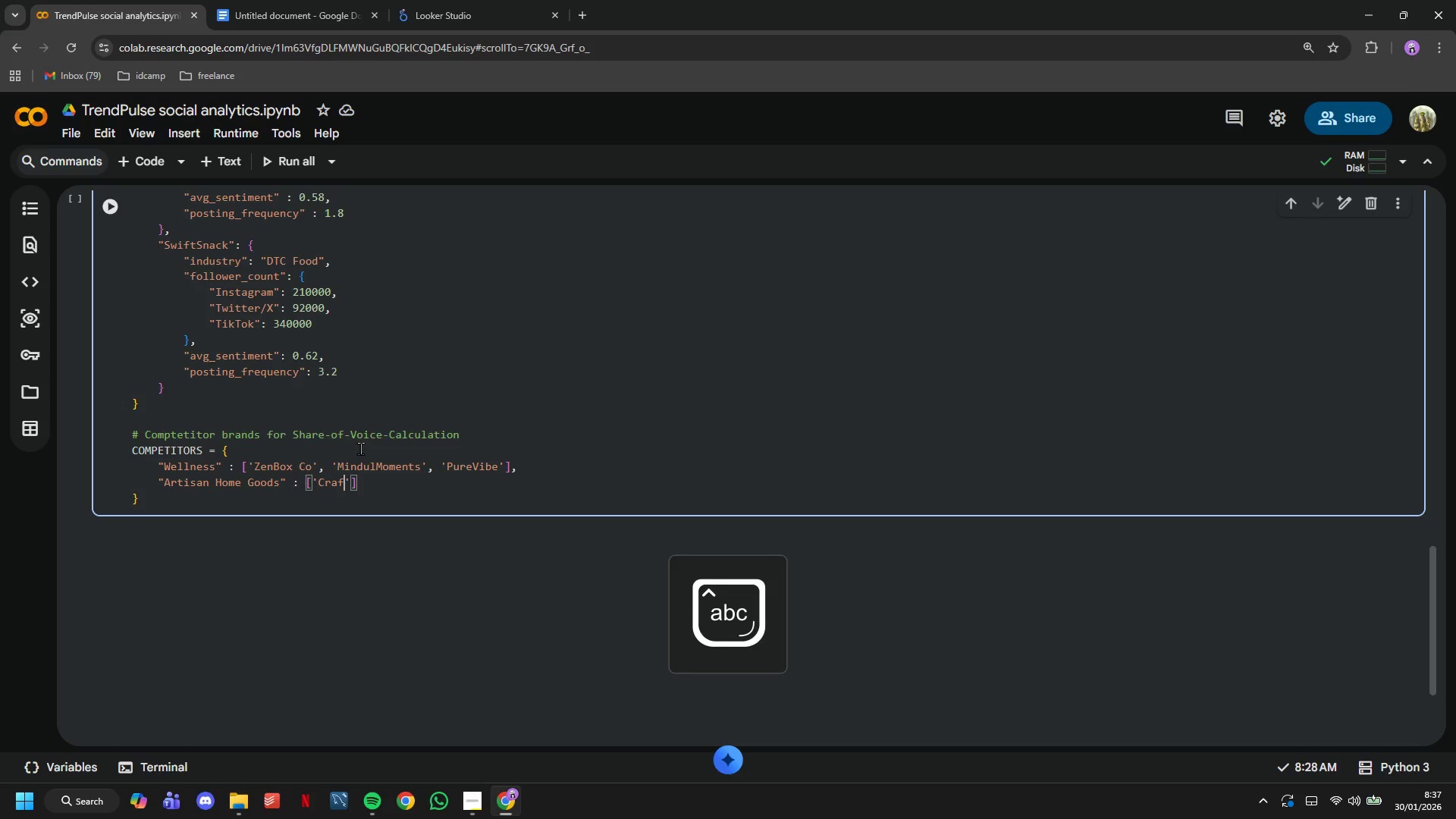 
key(ArrowRight)
 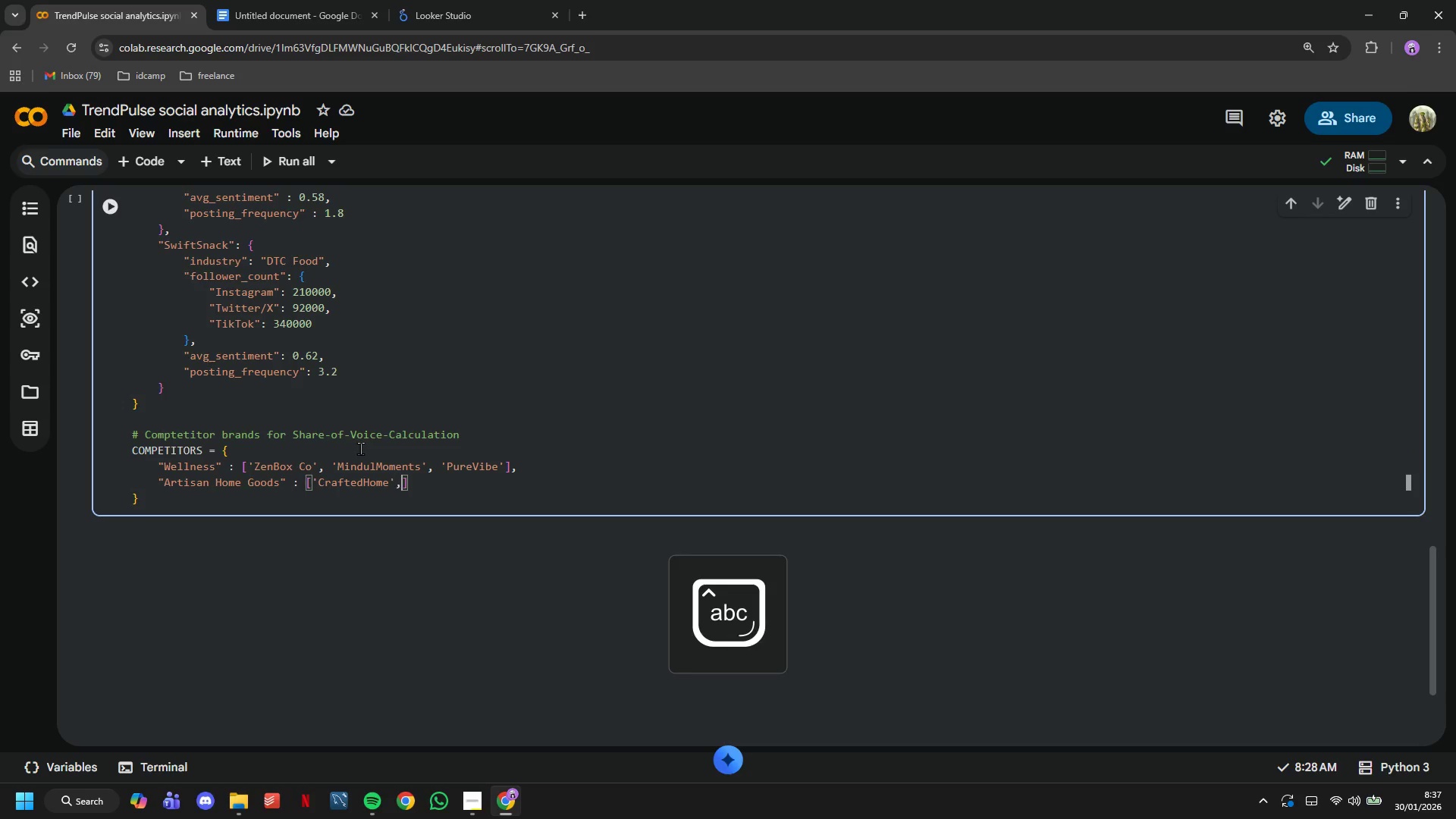 
type(, 'ArtisanSpace)
 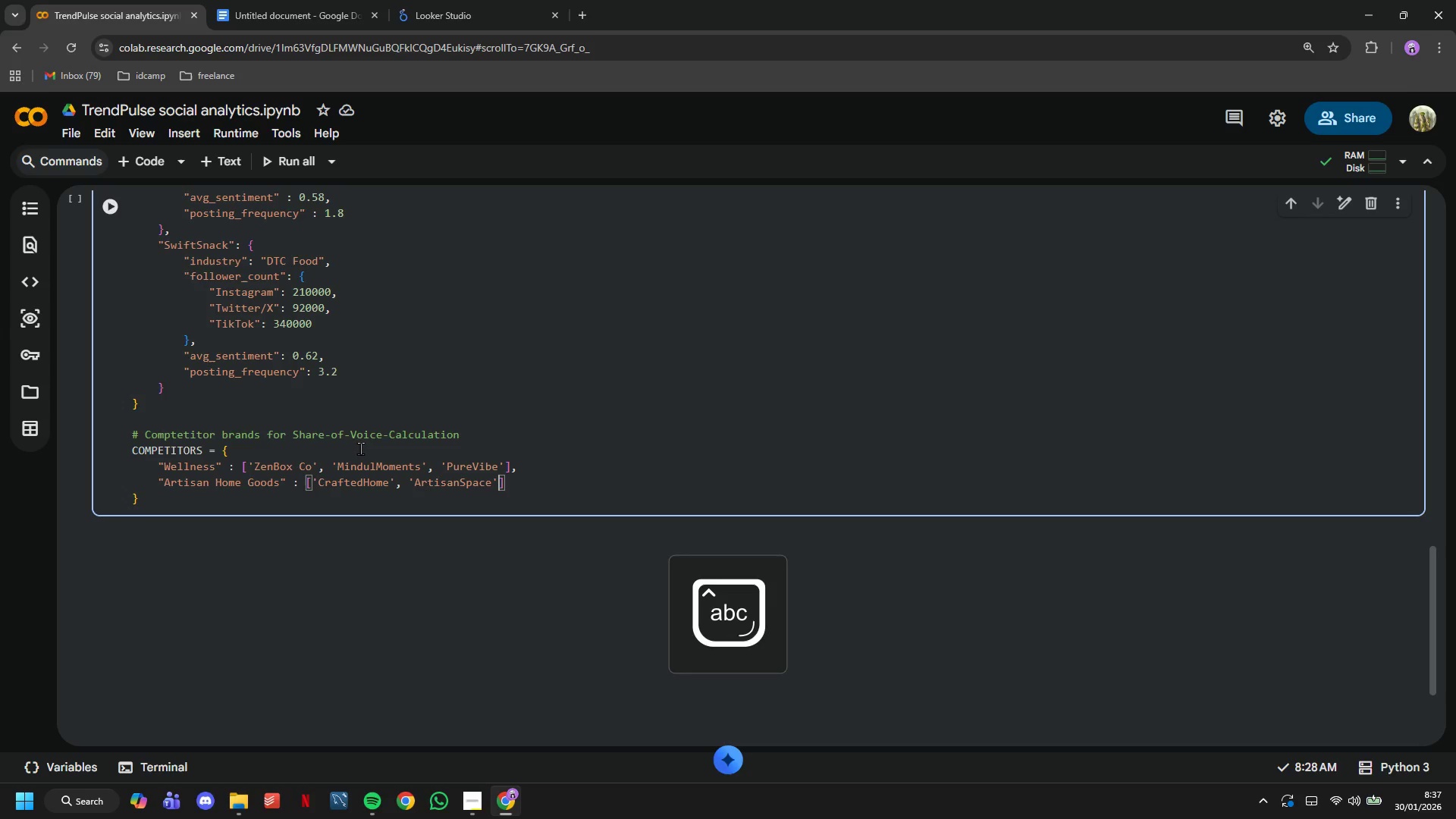 
key(ArrowRight)
 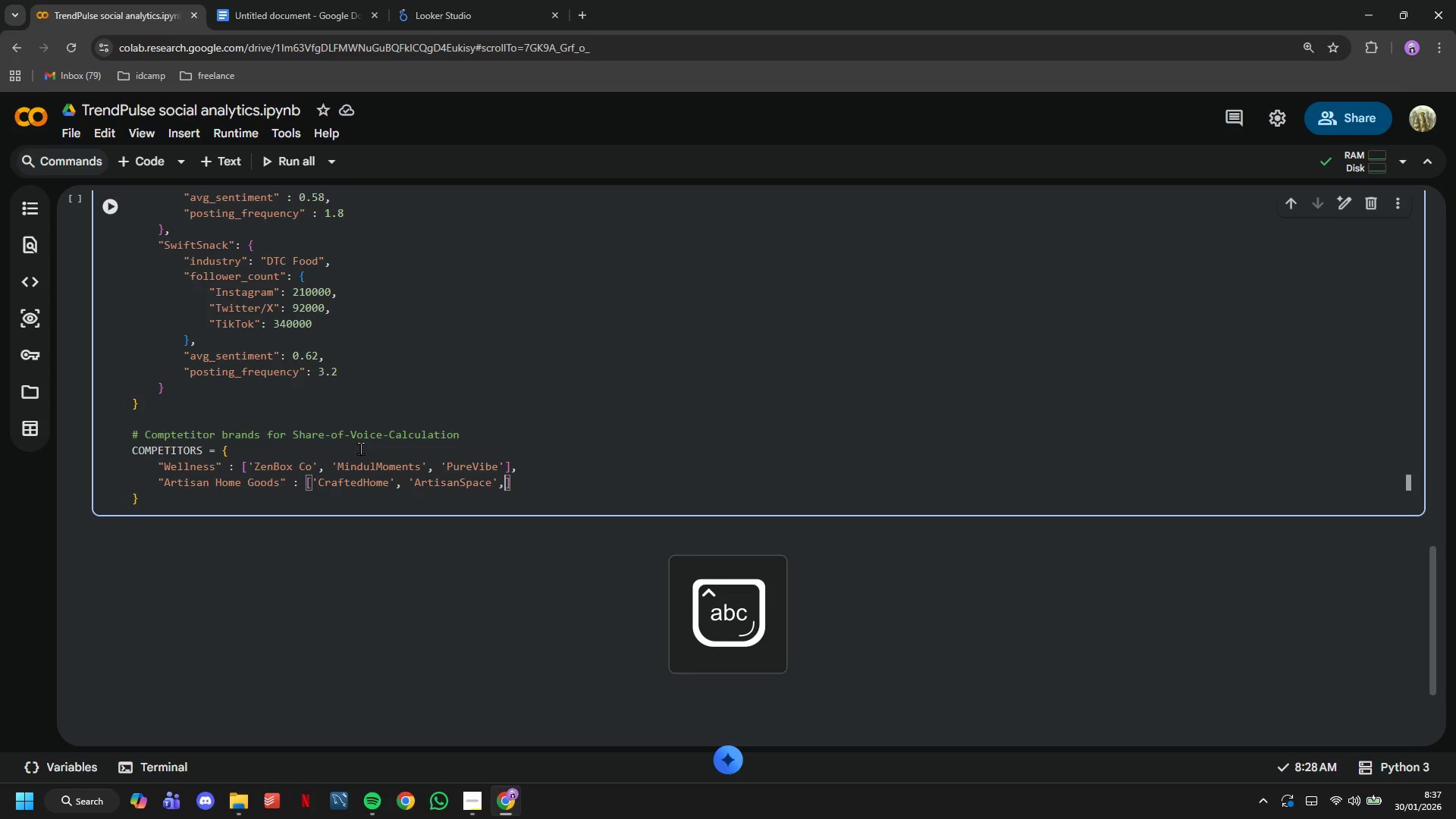 
type(, 'HomeSoul)
 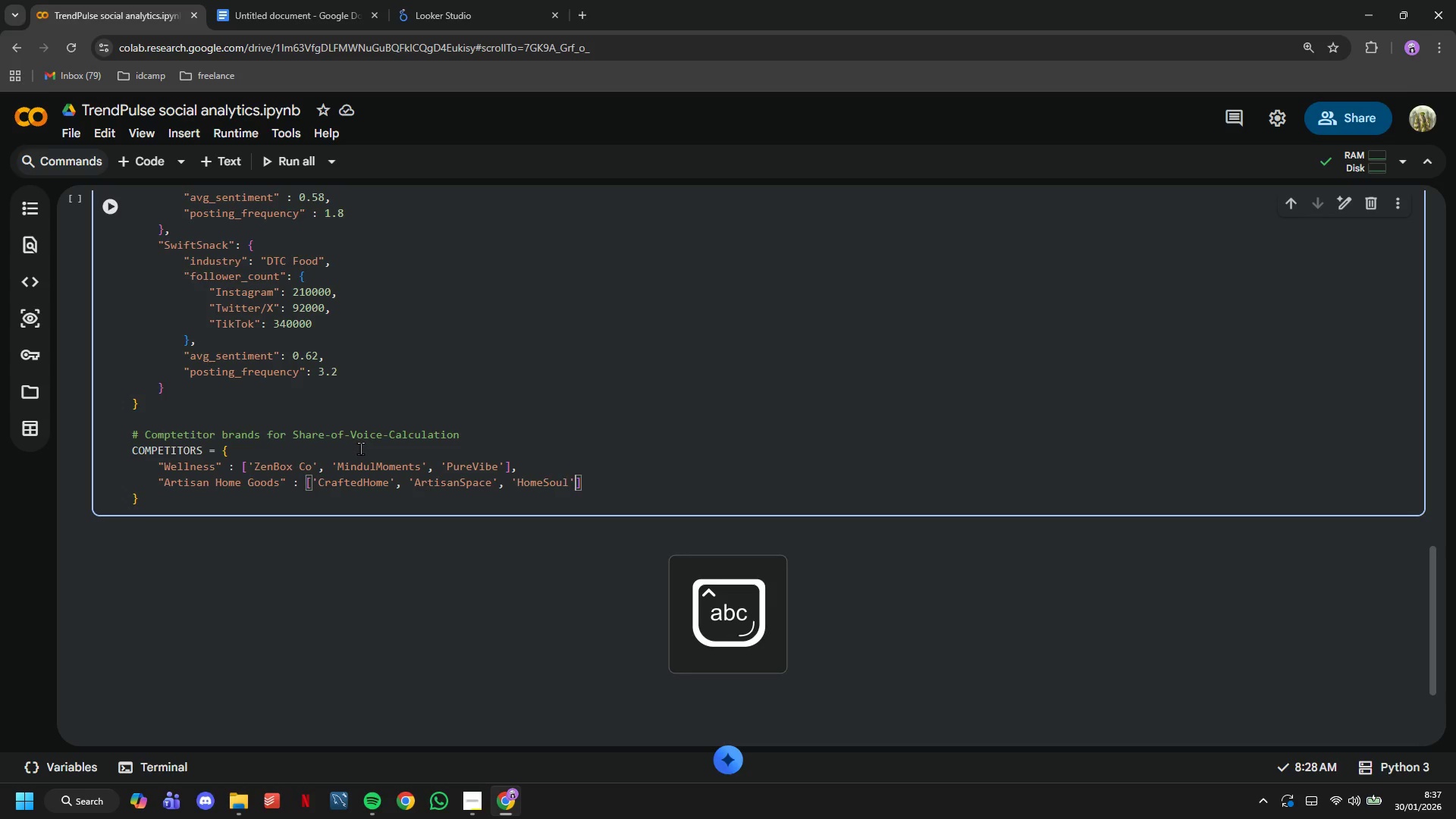 
key(ArrowRight)
 